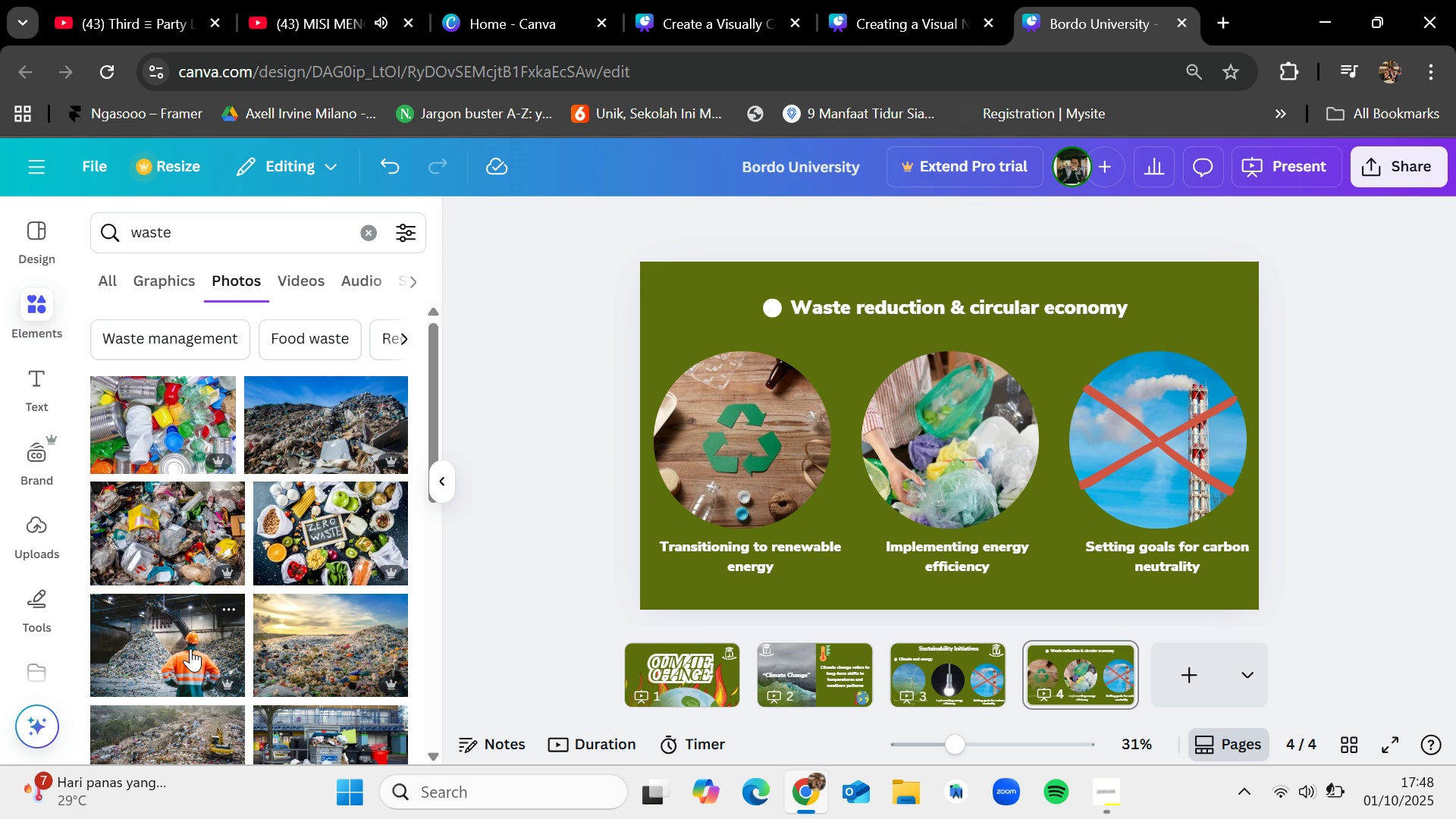 
scroll: coordinate [190, 648], scroll_direction: down, amount: 2.0
 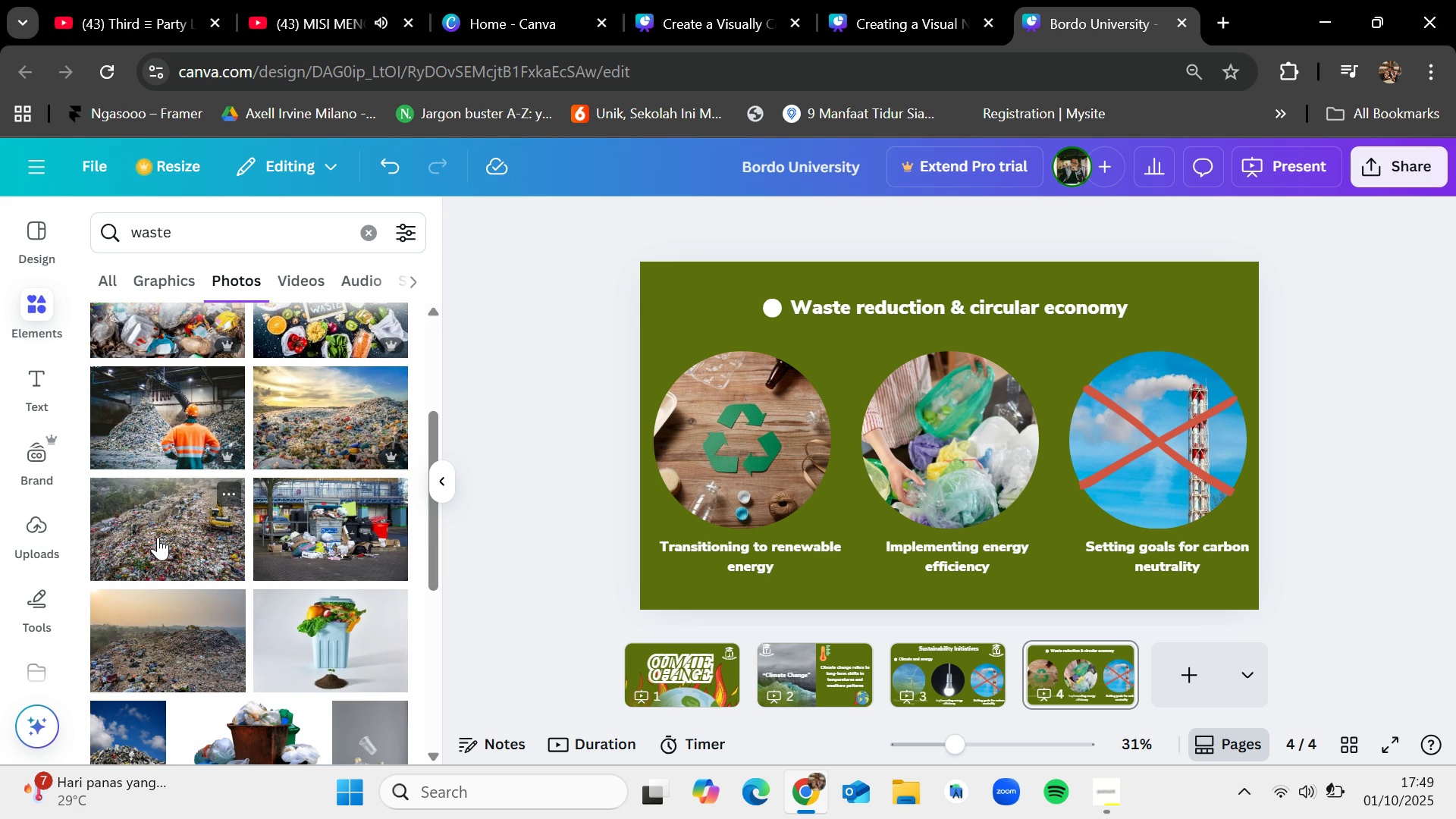 
wait(5.32)
 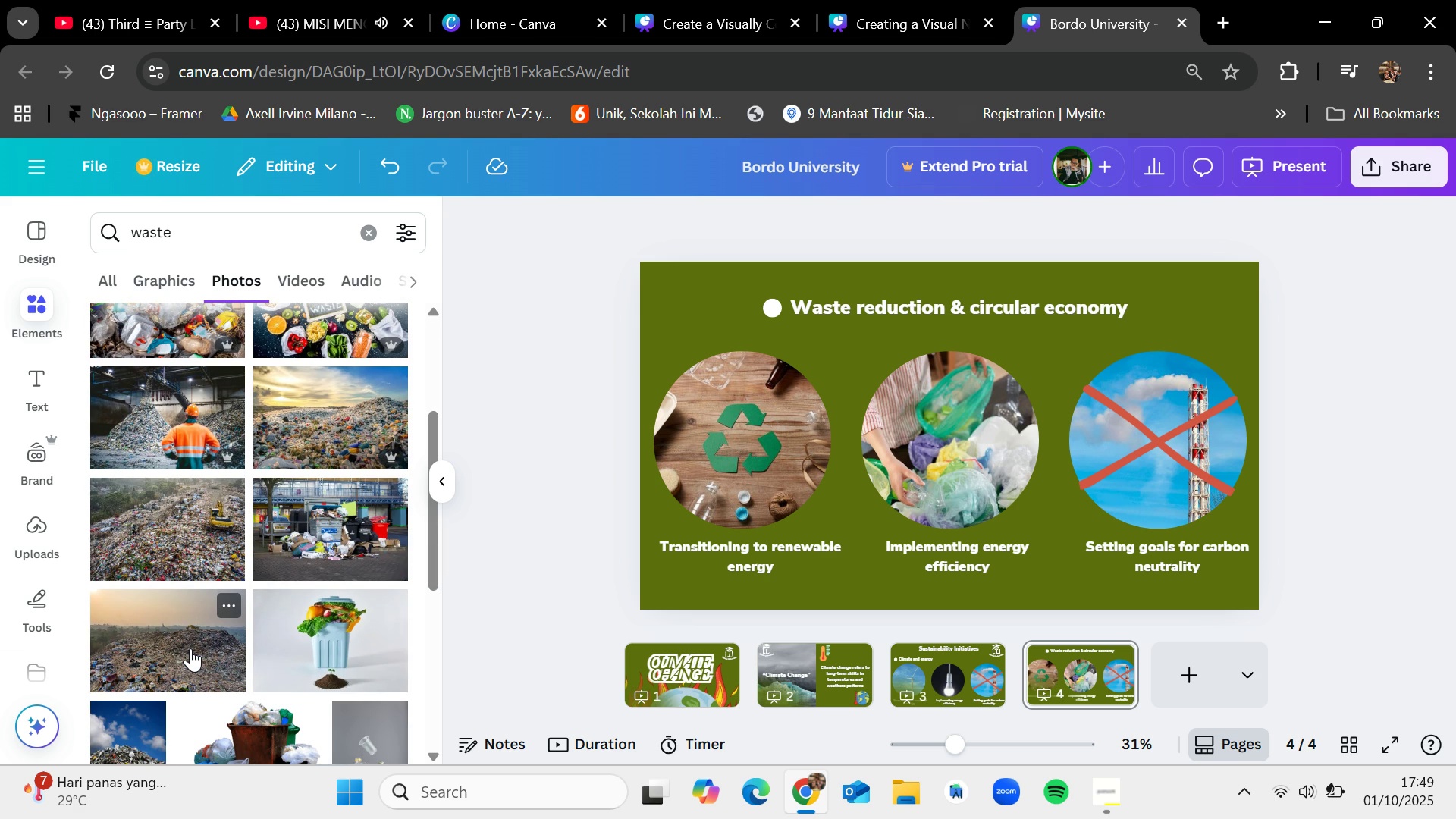 
scroll: coordinate [161, 539], scroll_direction: down, amount: 7.0
 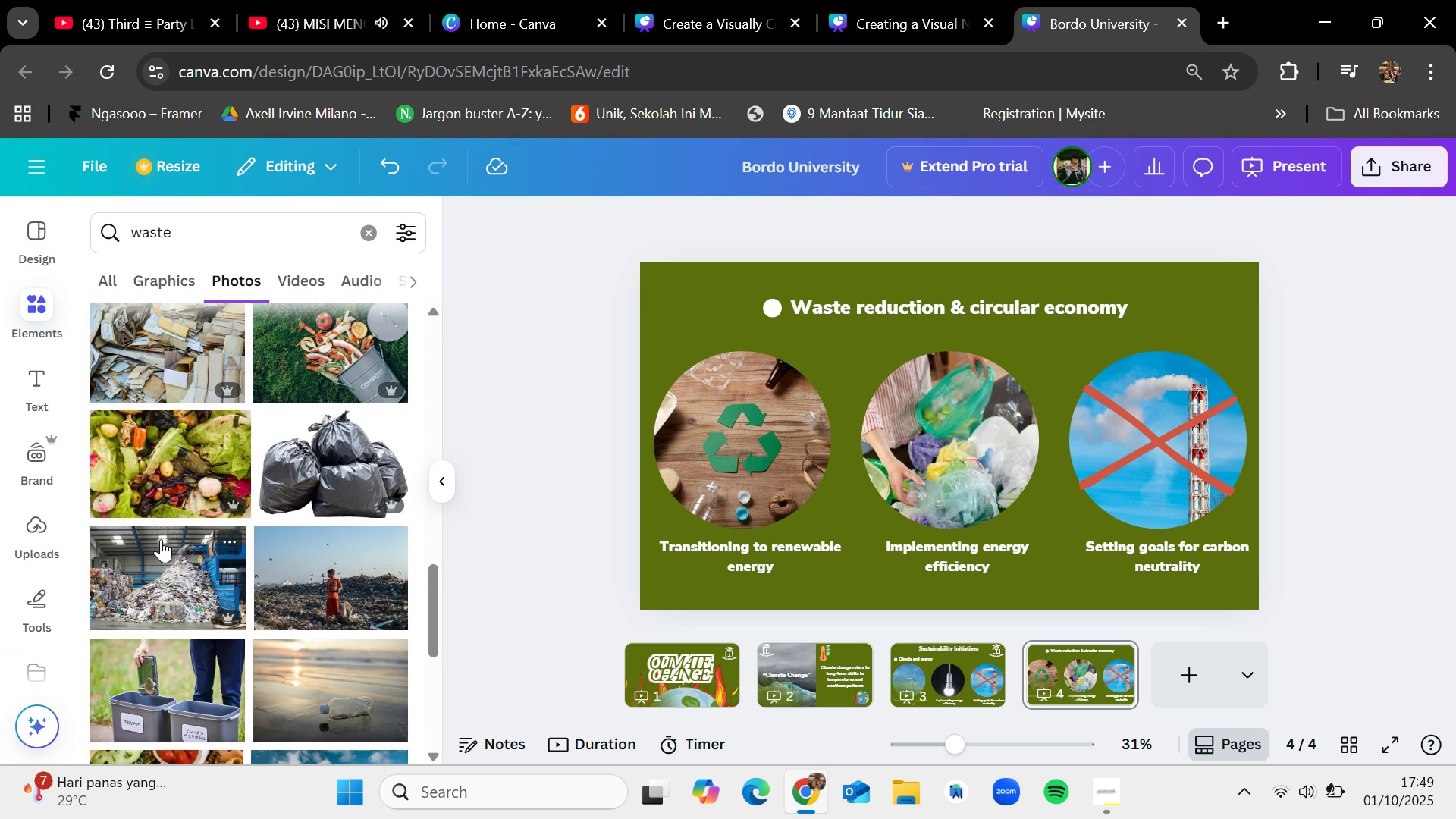 
scroll: coordinate [164, 540], scroll_direction: up, amount: 12.0
 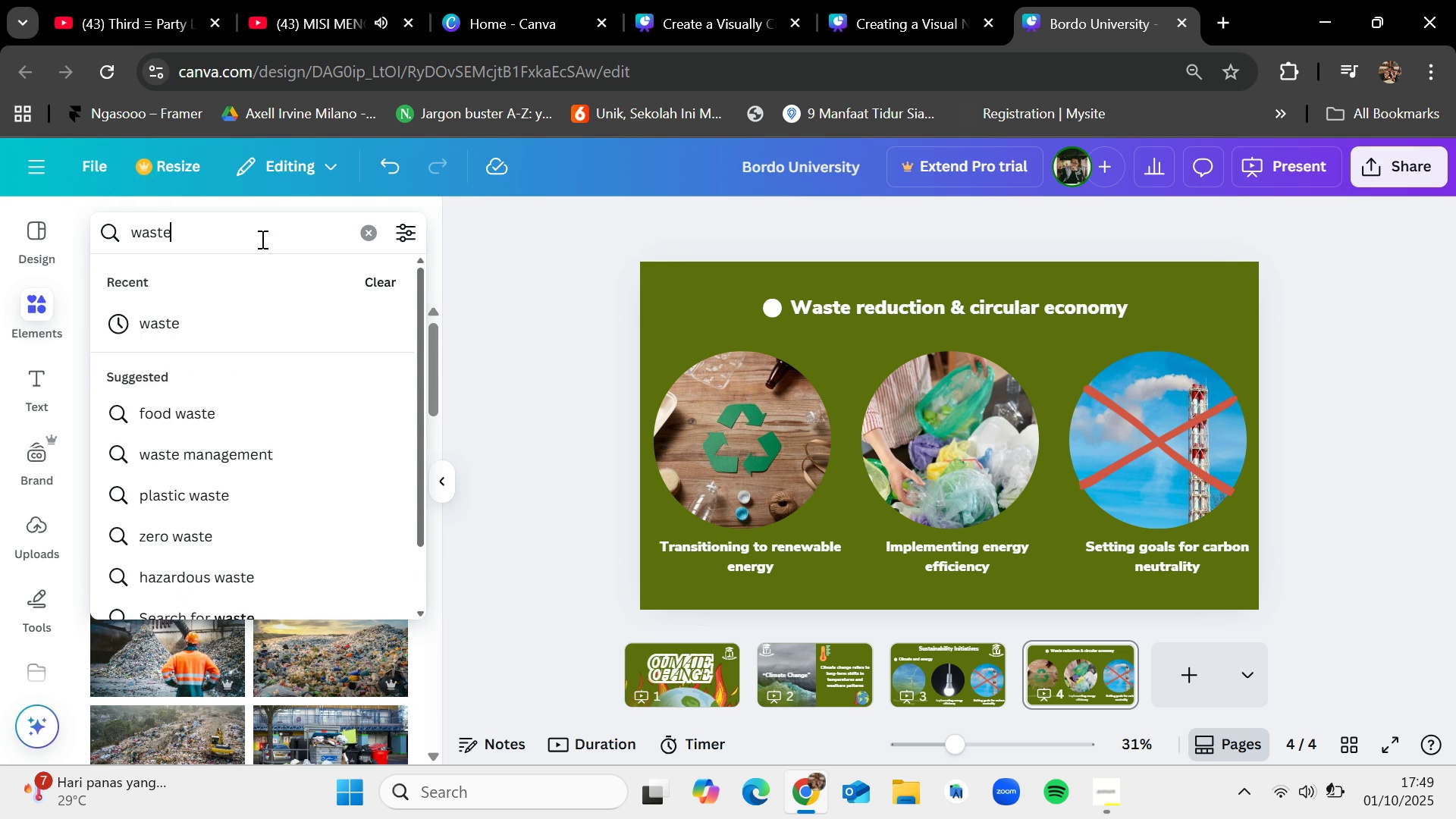 
key(Space)
 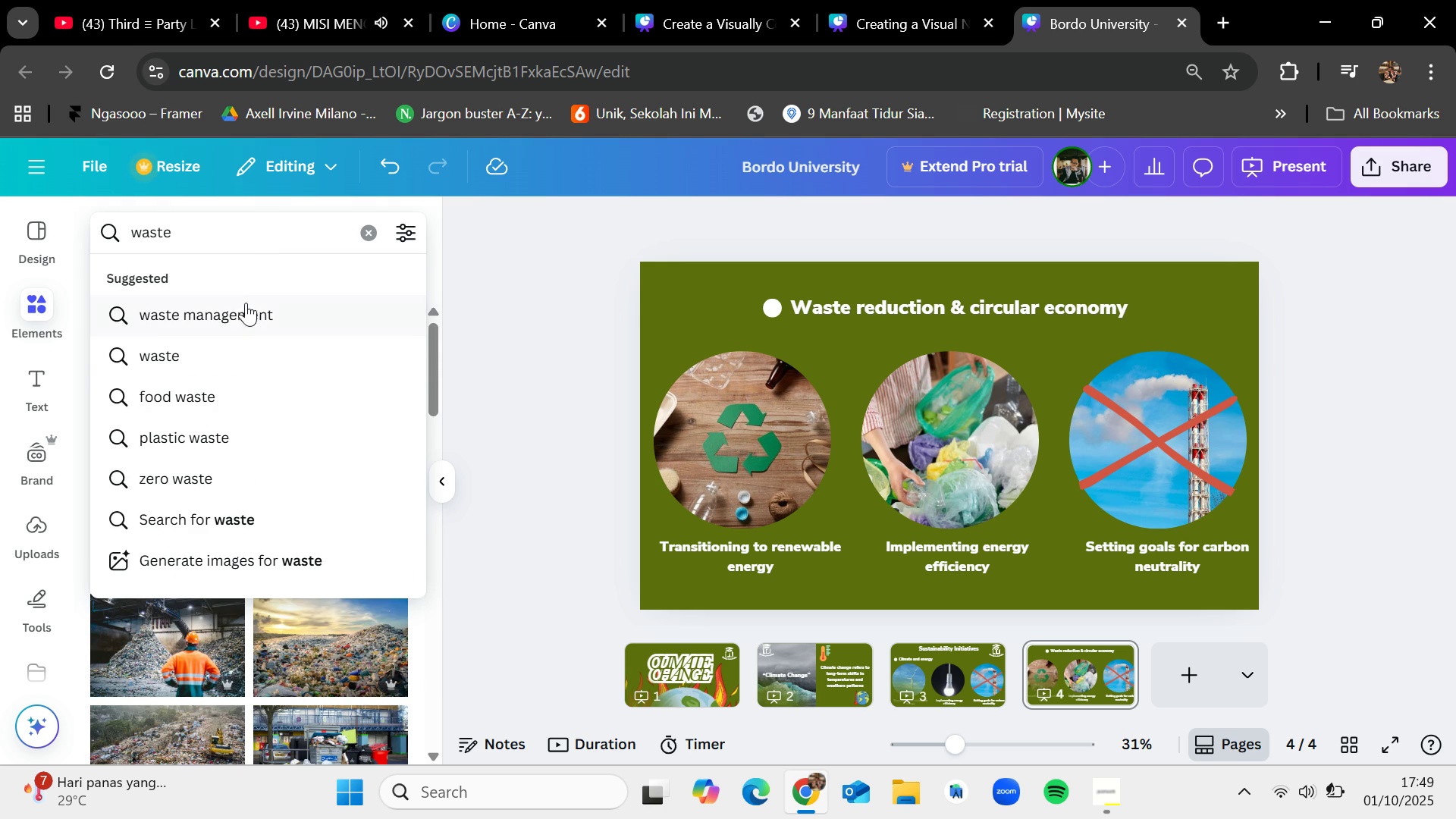 
left_click([246, 307])
 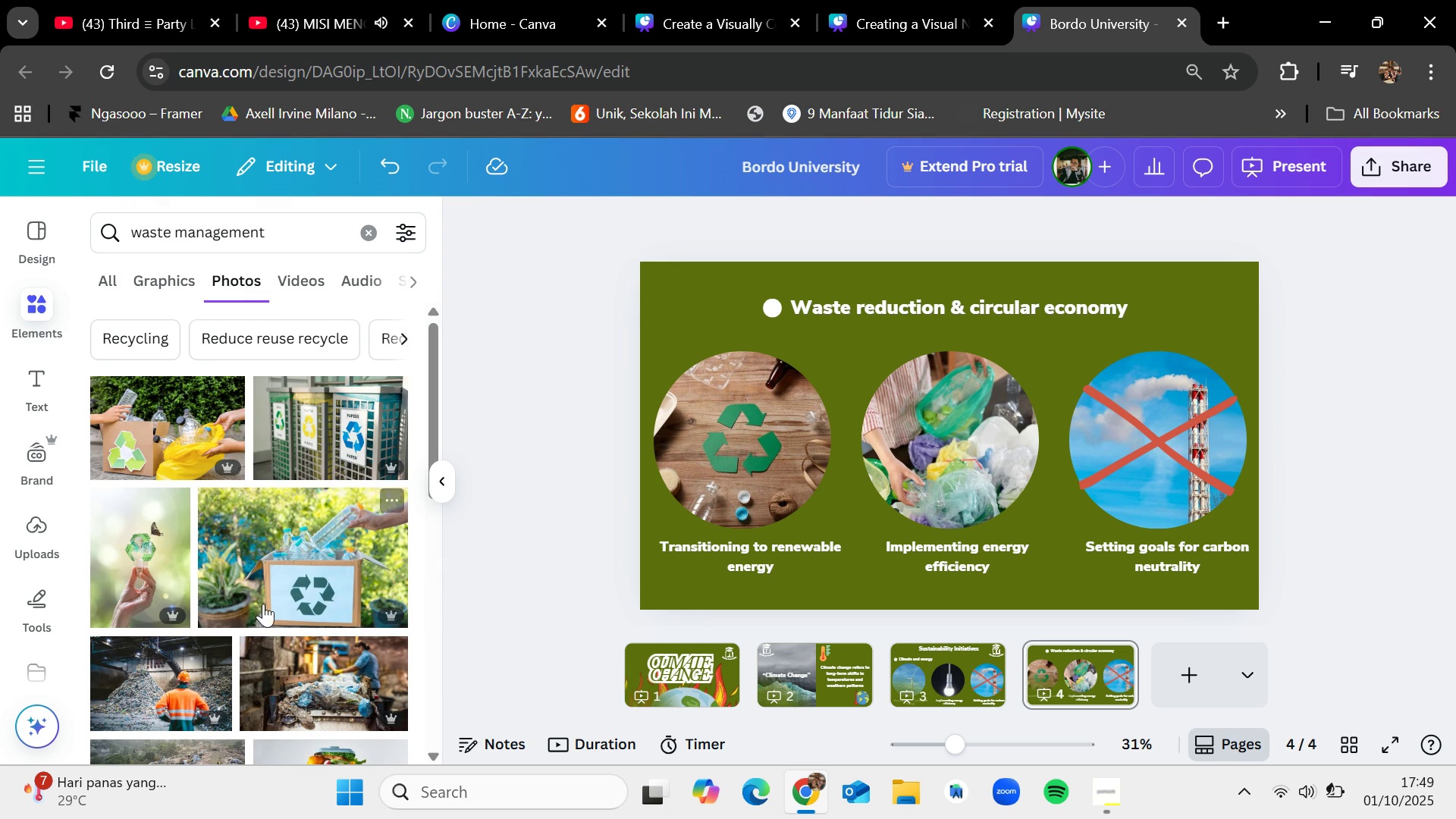 
scroll: coordinate [263, 609], scroll_direction: down, amount: 2.0
 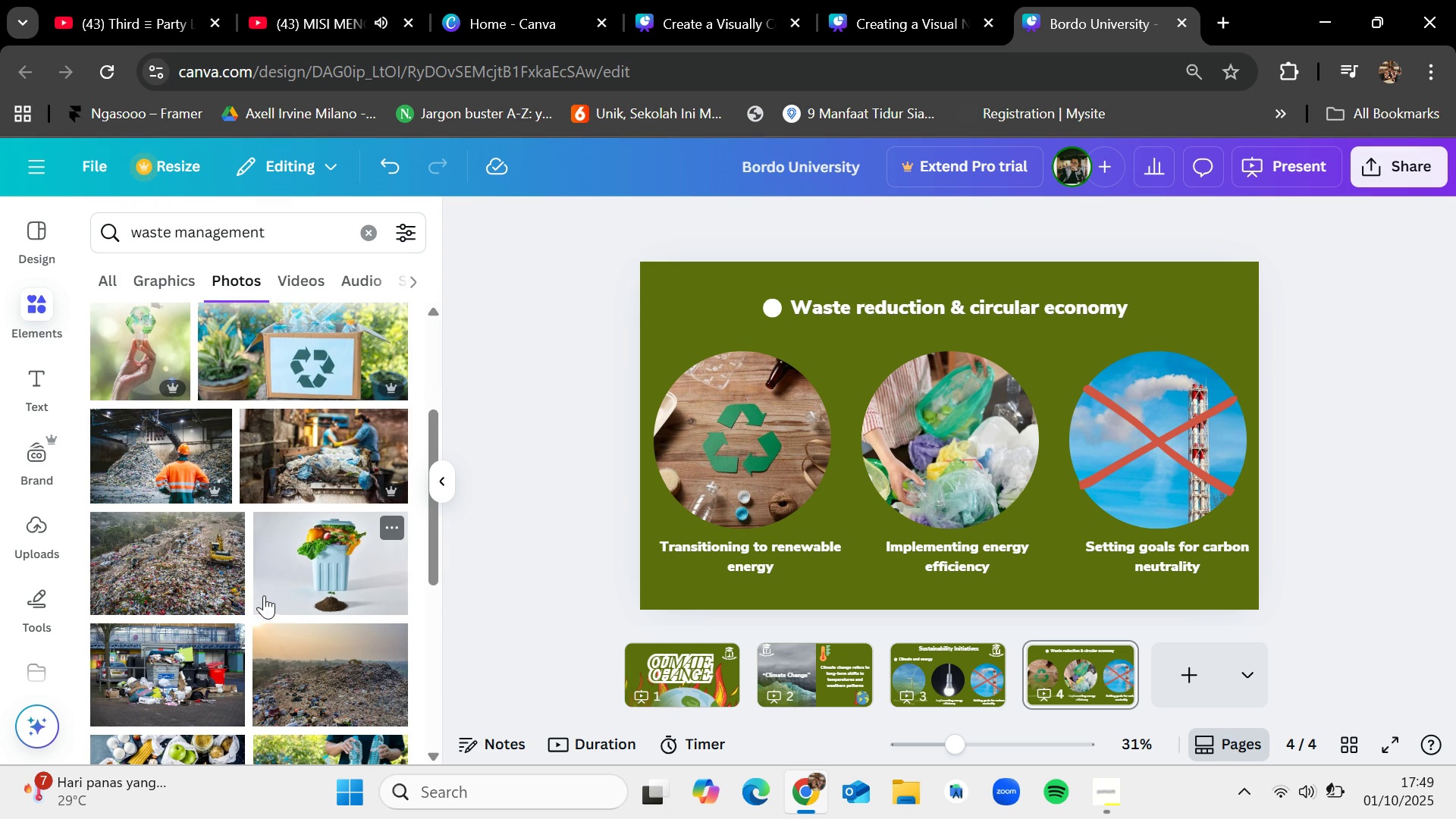 
left_click_drag(start_coordinate=[170, 561], to_coordinate=[1161, 415])
 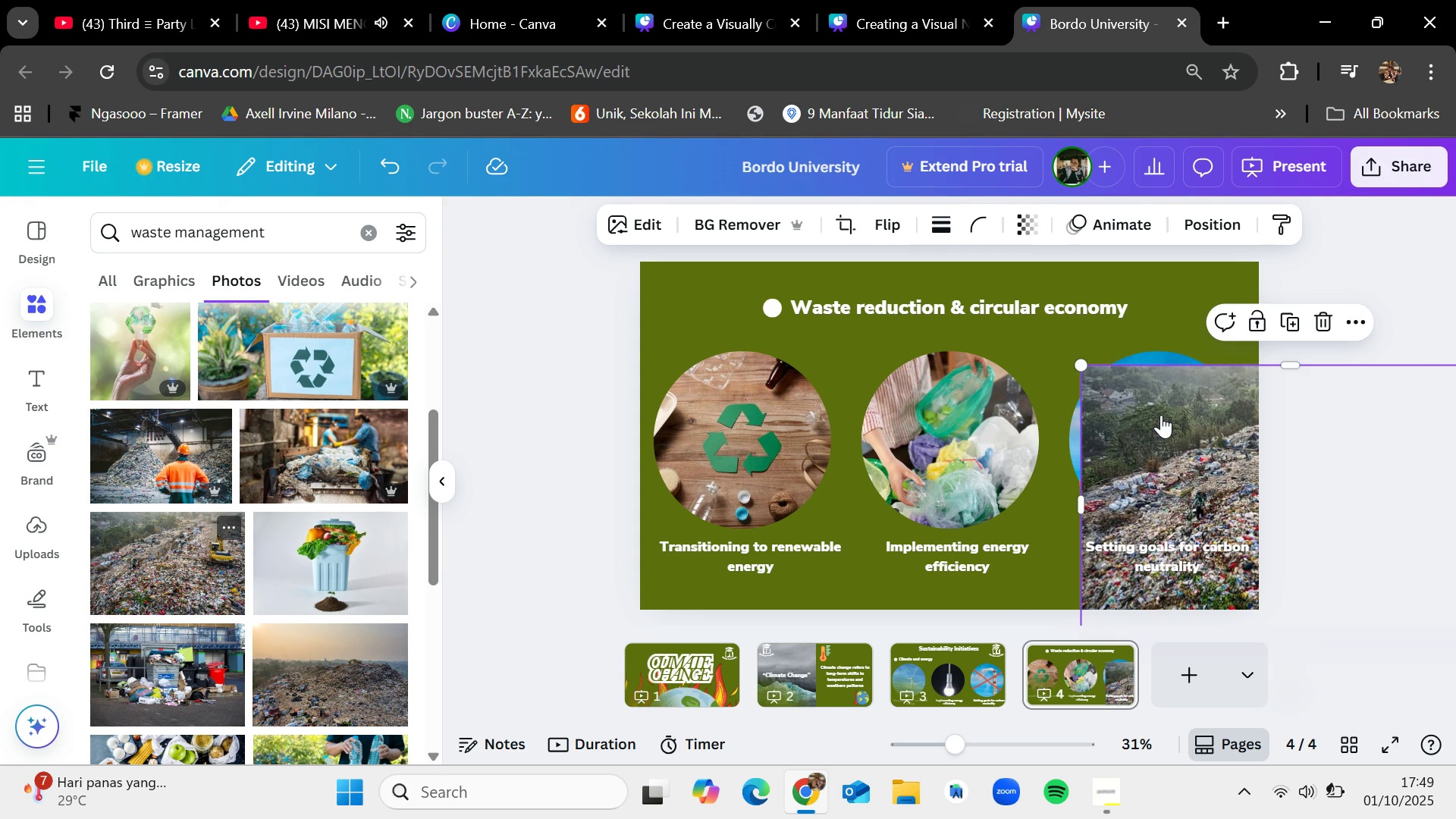 
left_click_drag(start_coordinate=[1170, 432], to_coordinate=[789, 350])
 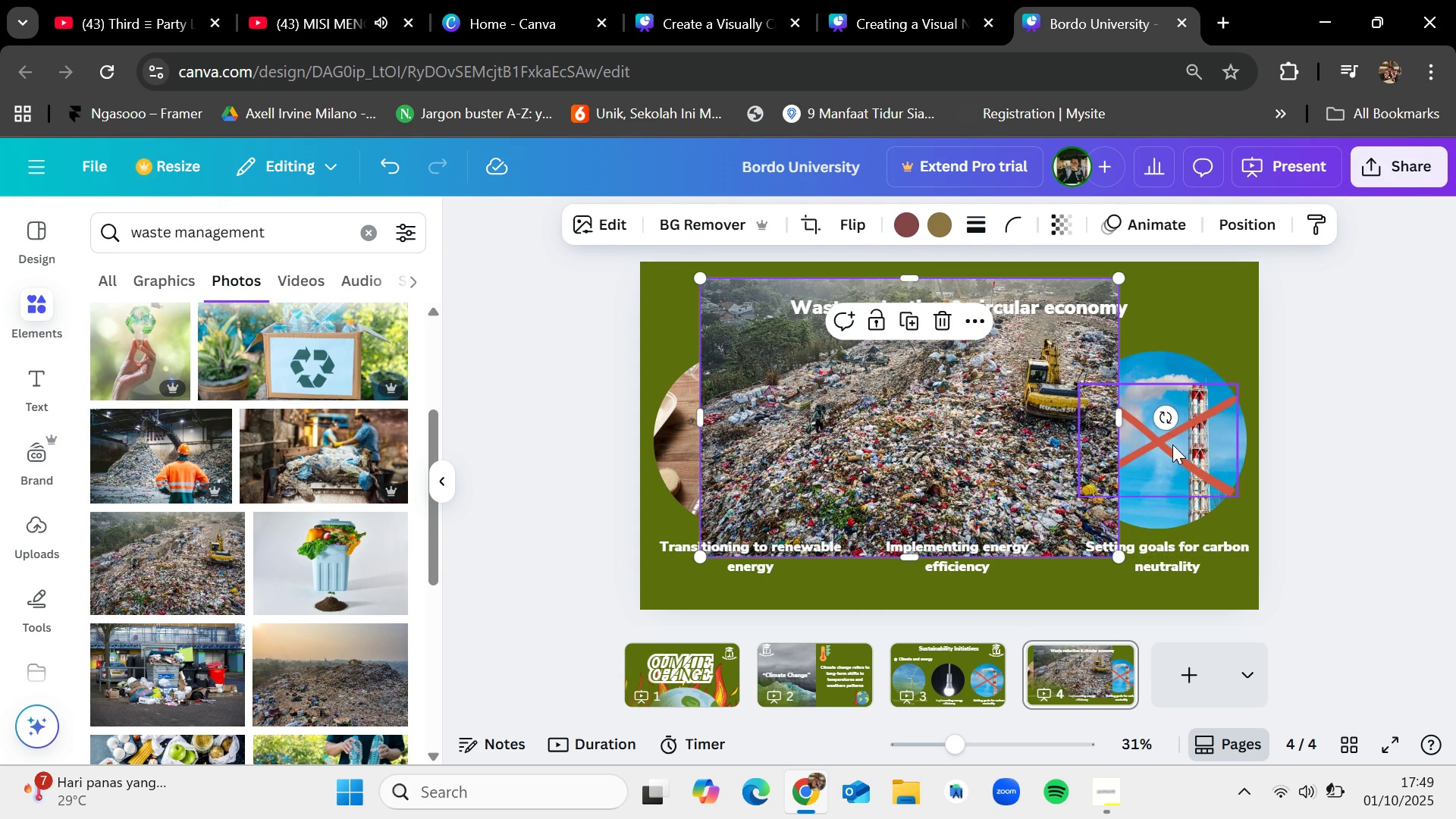 
left_click([1172, 444])
 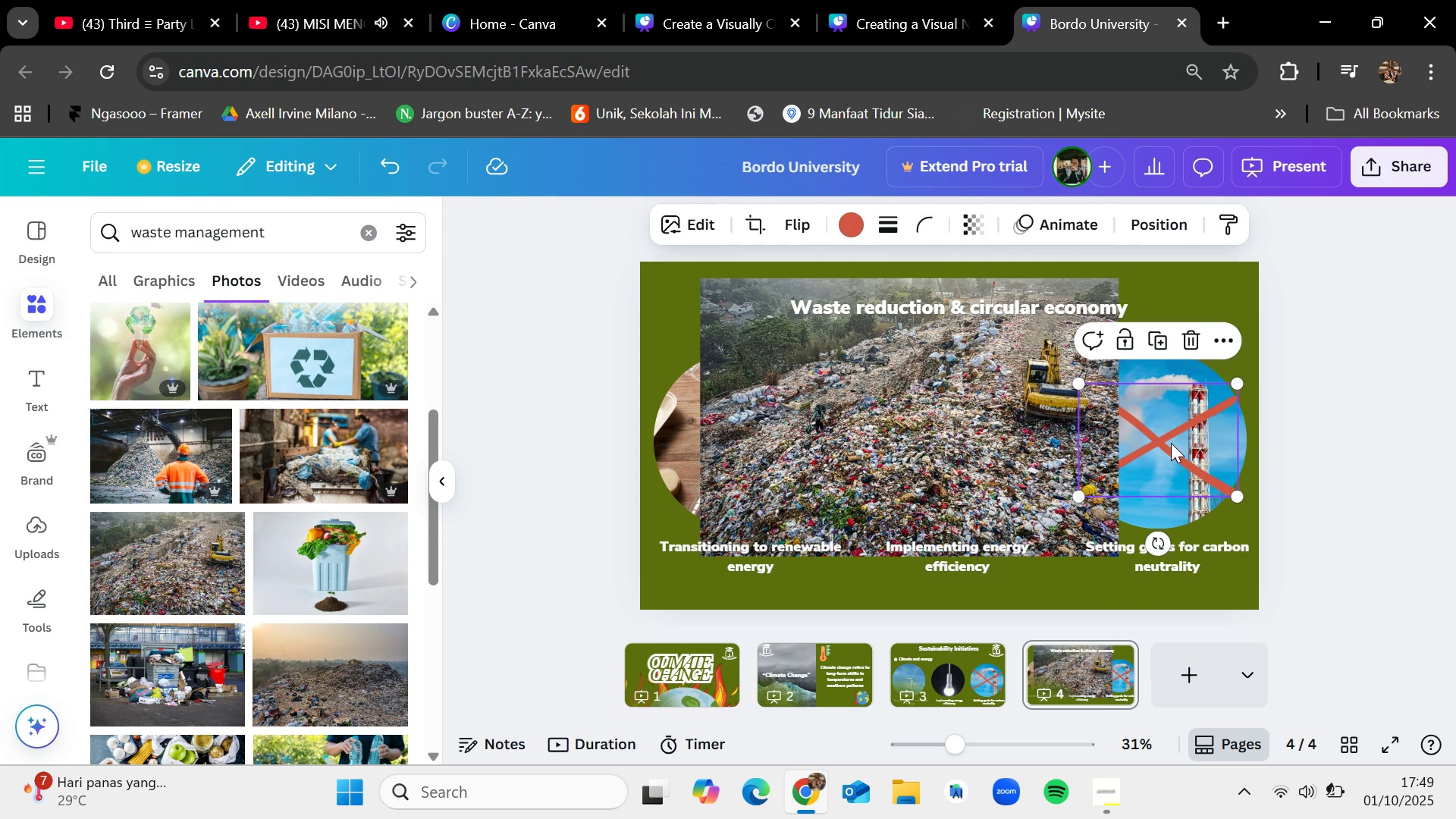 
key(Backspace)
 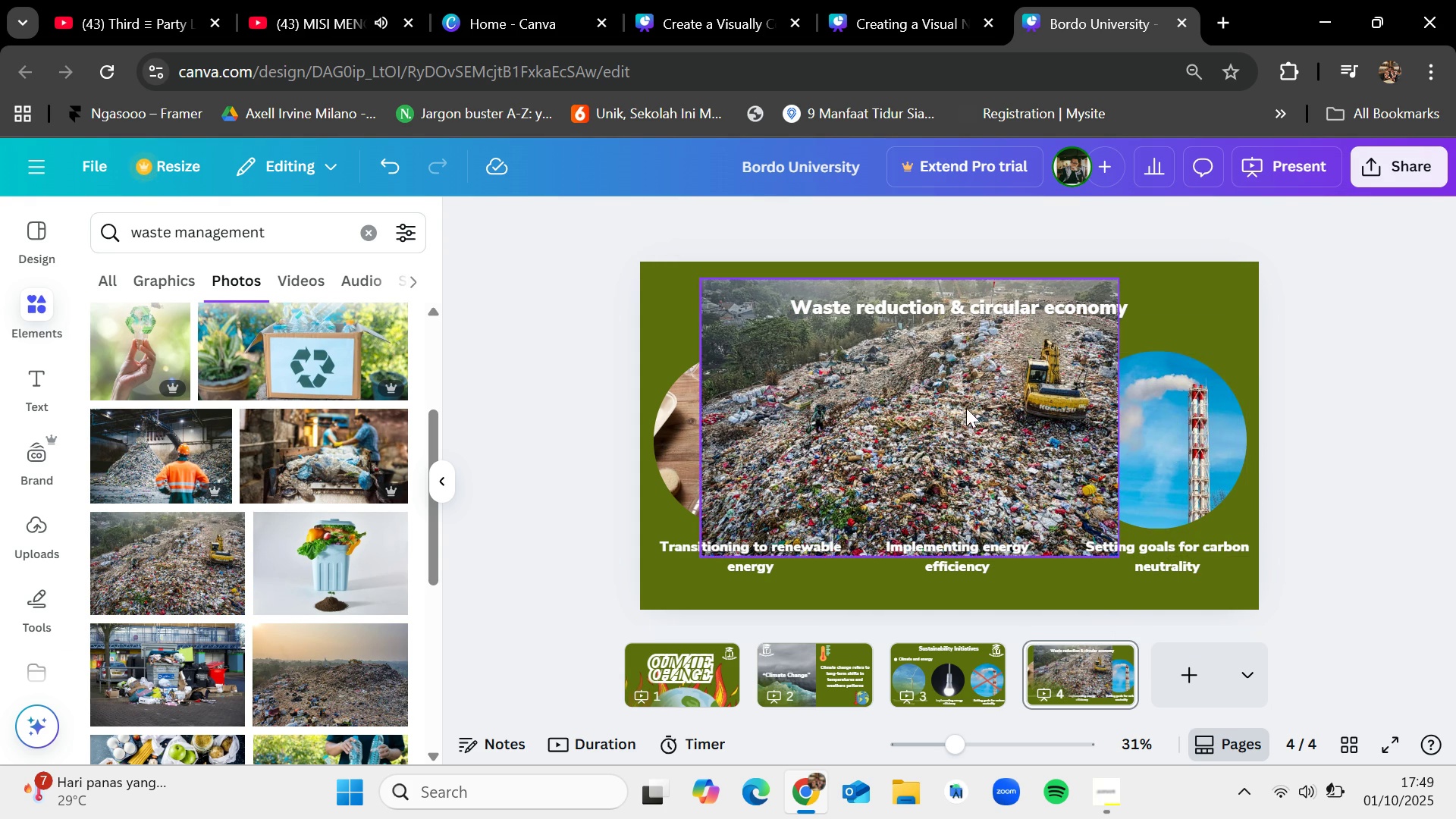 
left_click_drag(start_coordinate=[928, 420], to_coordinate=[1124, 438])
 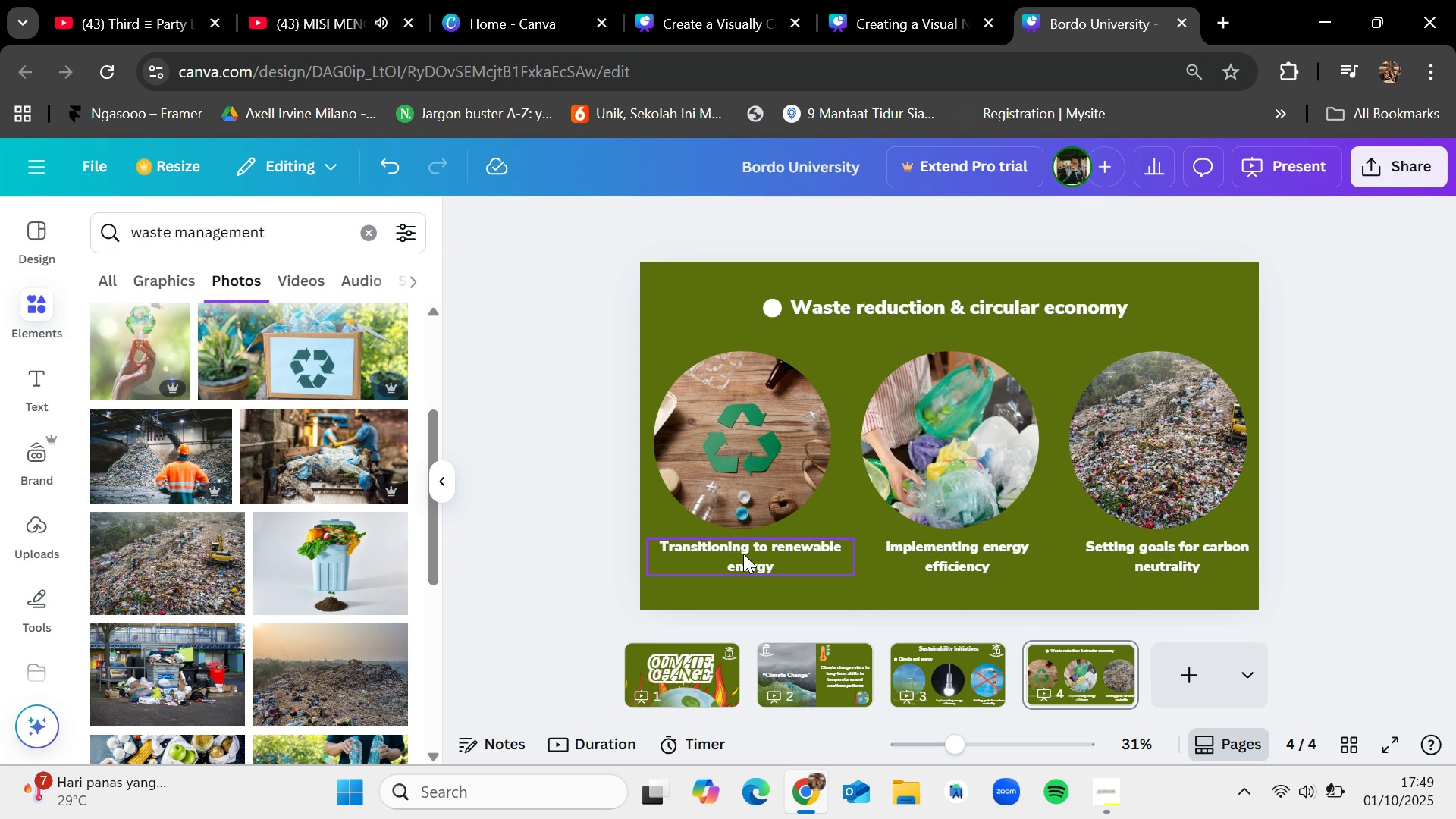 
double_click([743, 554])
 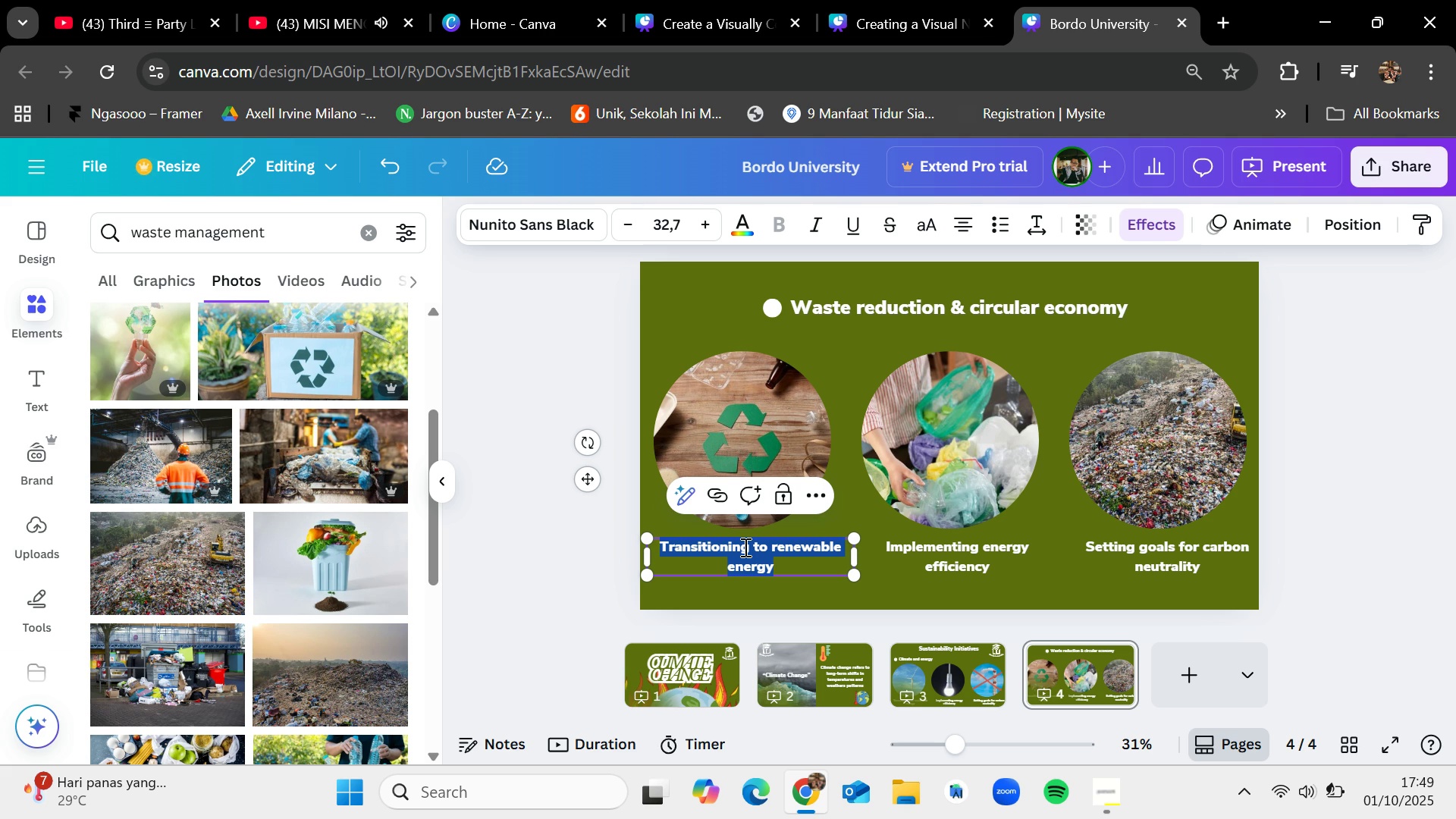 
wait(6.16)
 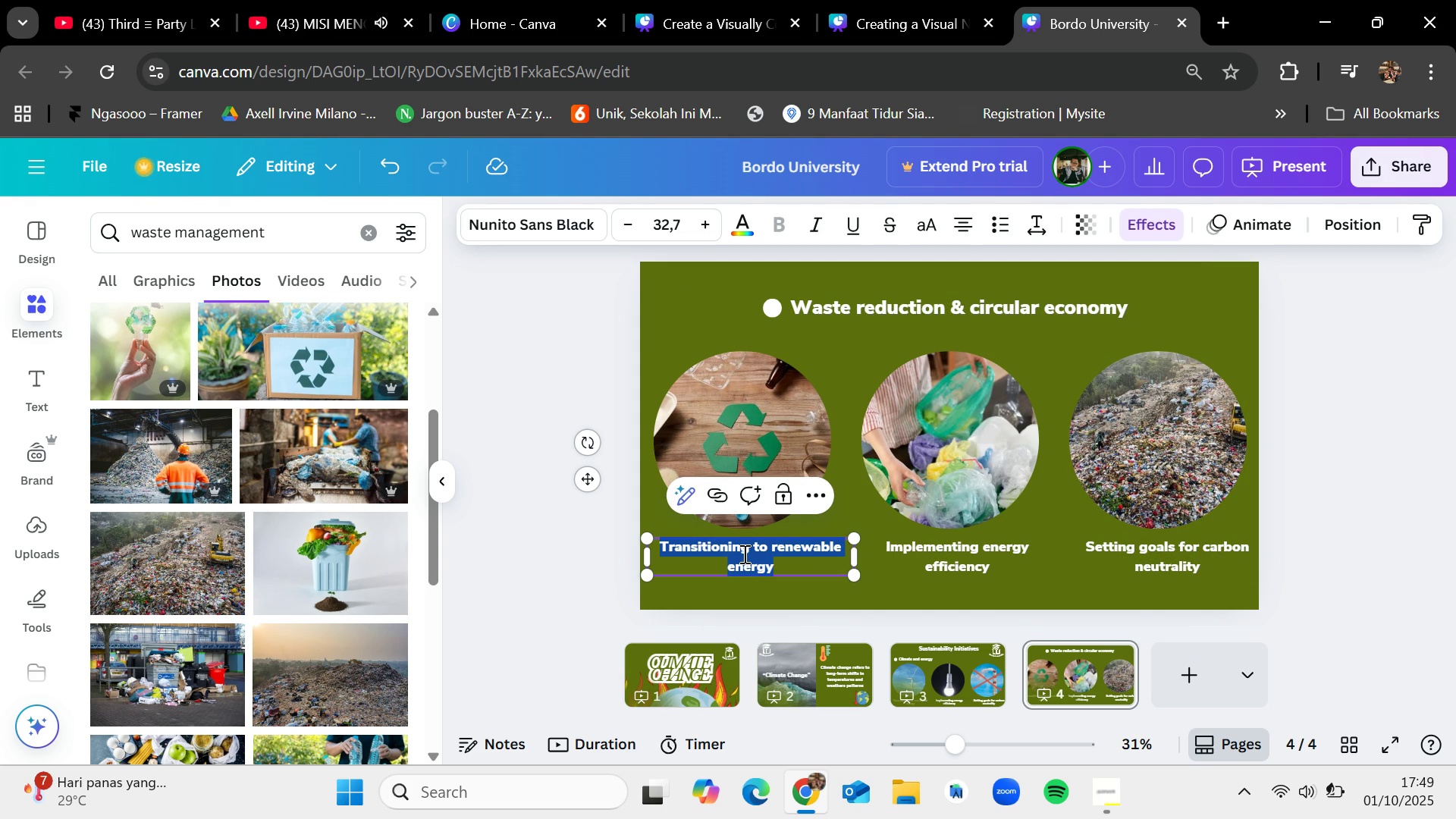 
key(Backspace)
type(Recyling and composting)
 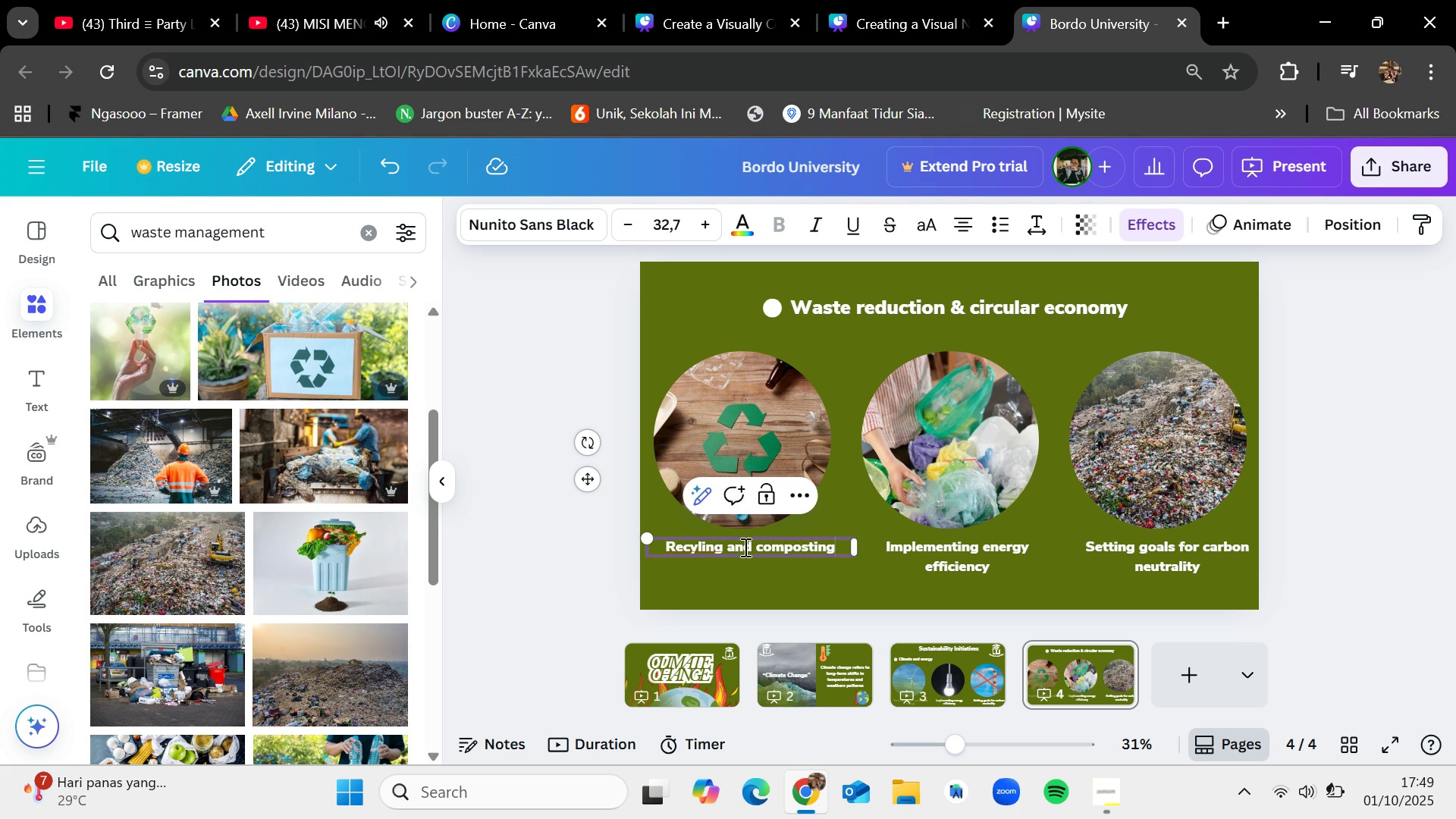 
wait(5.01)
 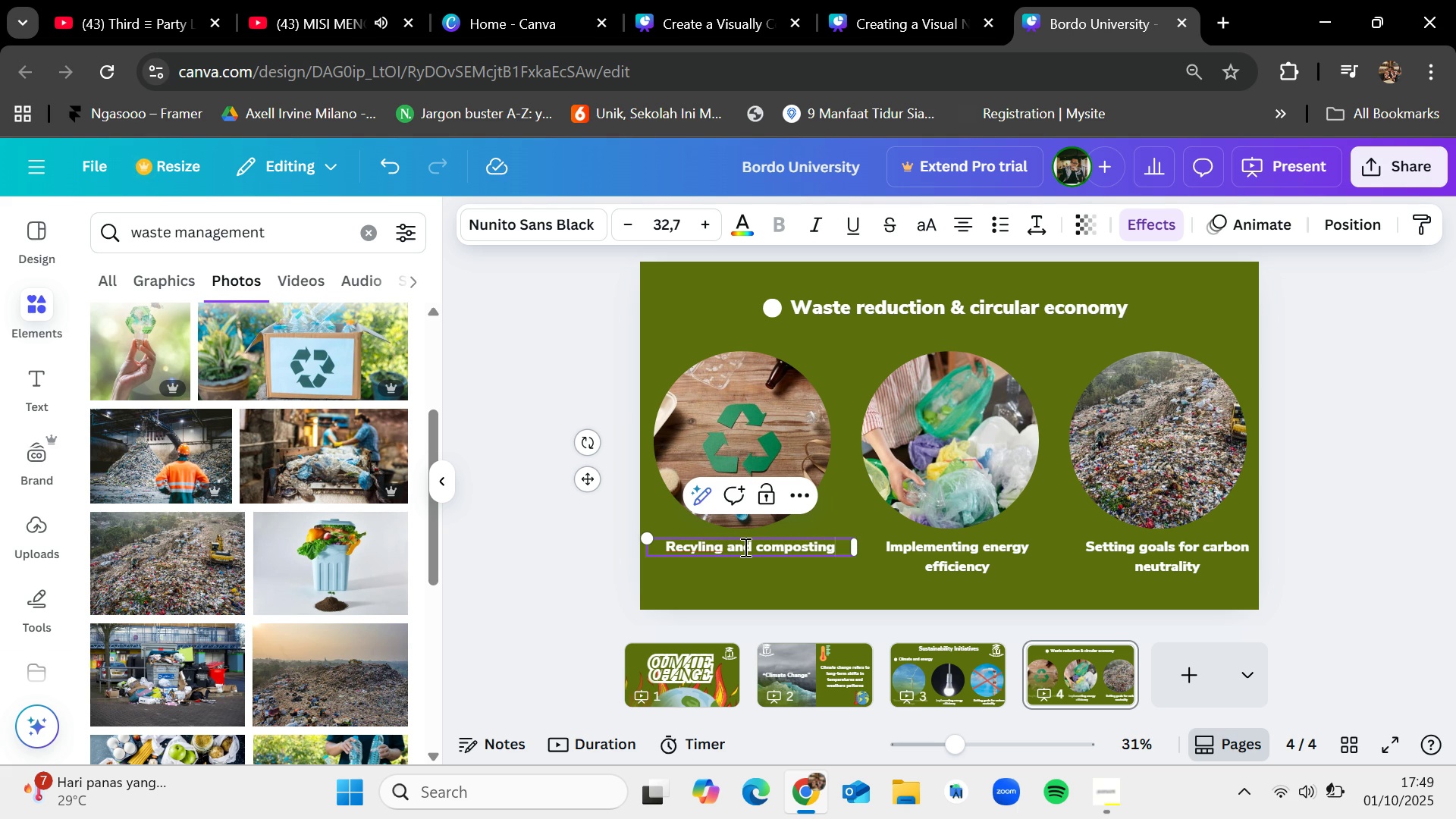 
double_click([996, 563])
 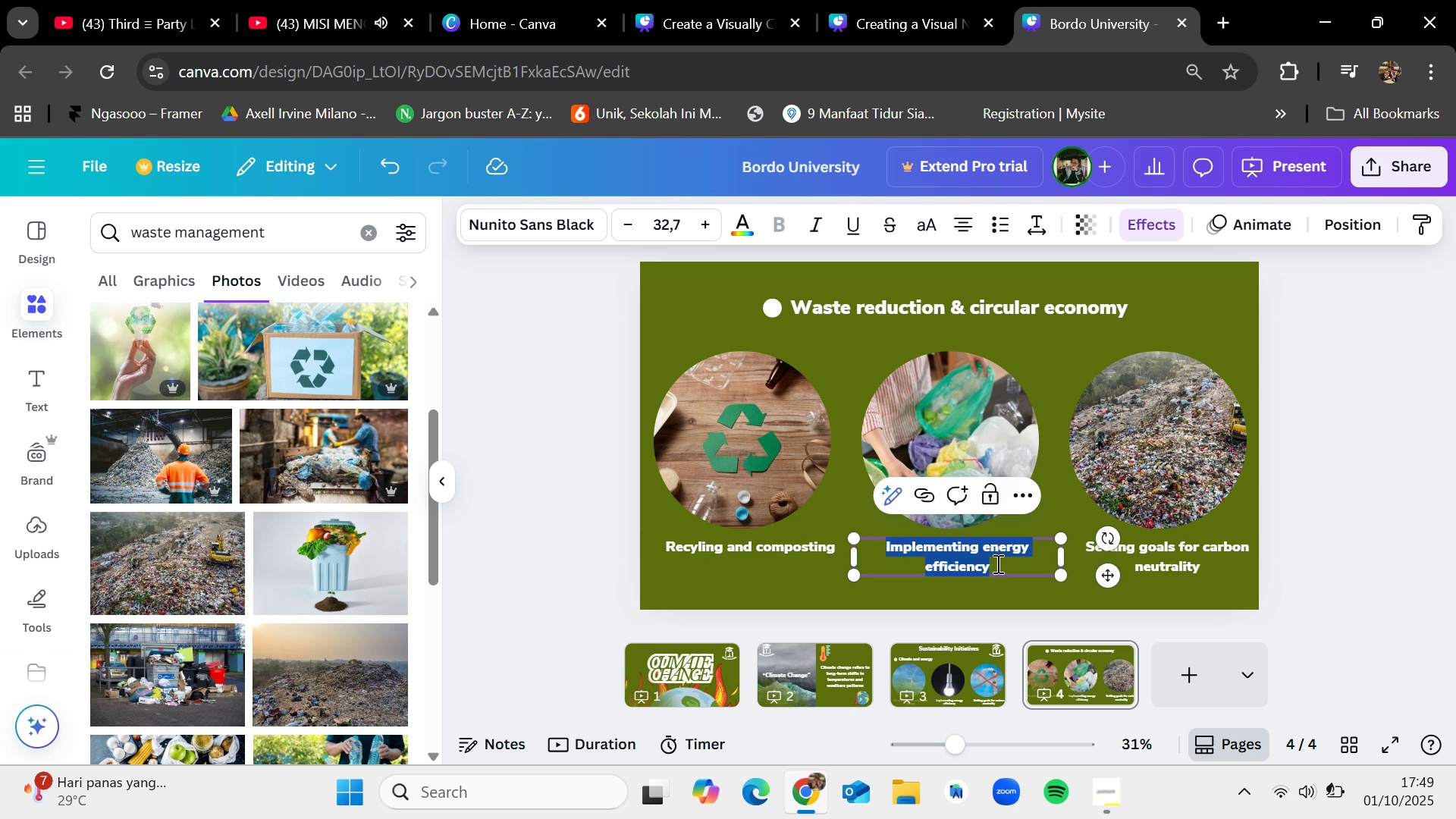 
key(Backspace)
type(Reducing)
 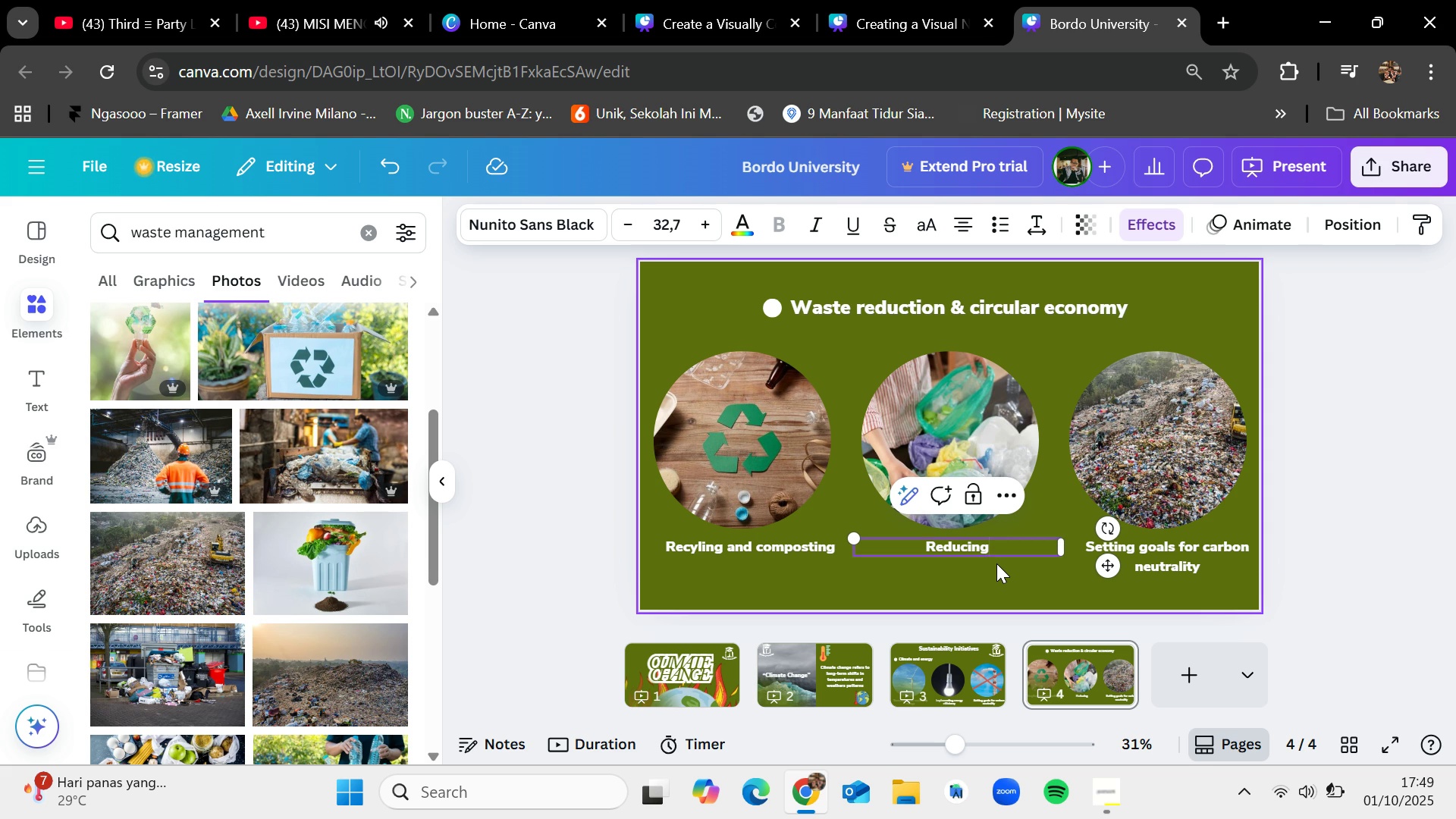 
wait(6.79)
 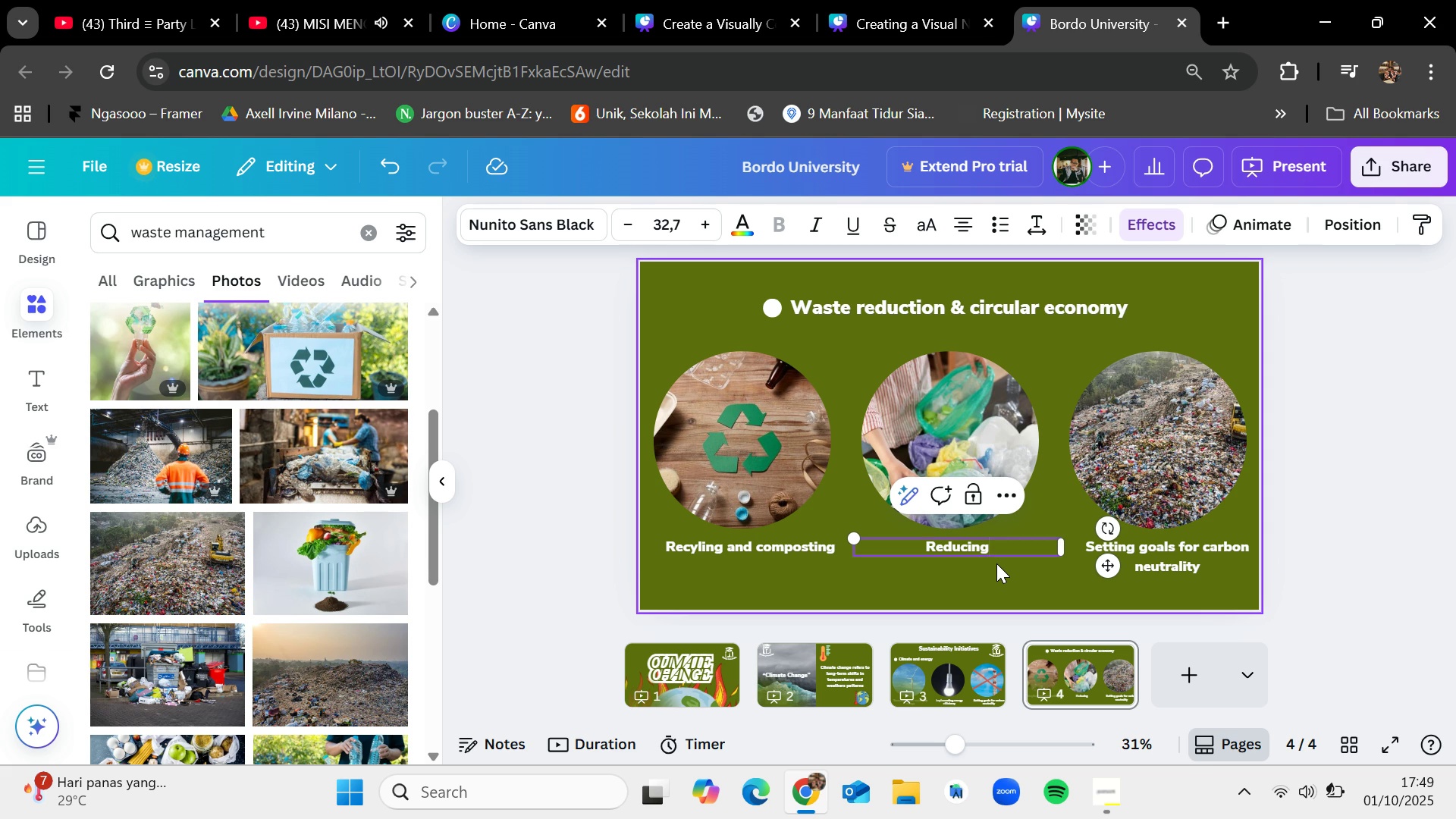 
type( singlr i)
key(Backspace)
key(Backspace)
key(Backspace)
type(e use plastic)
 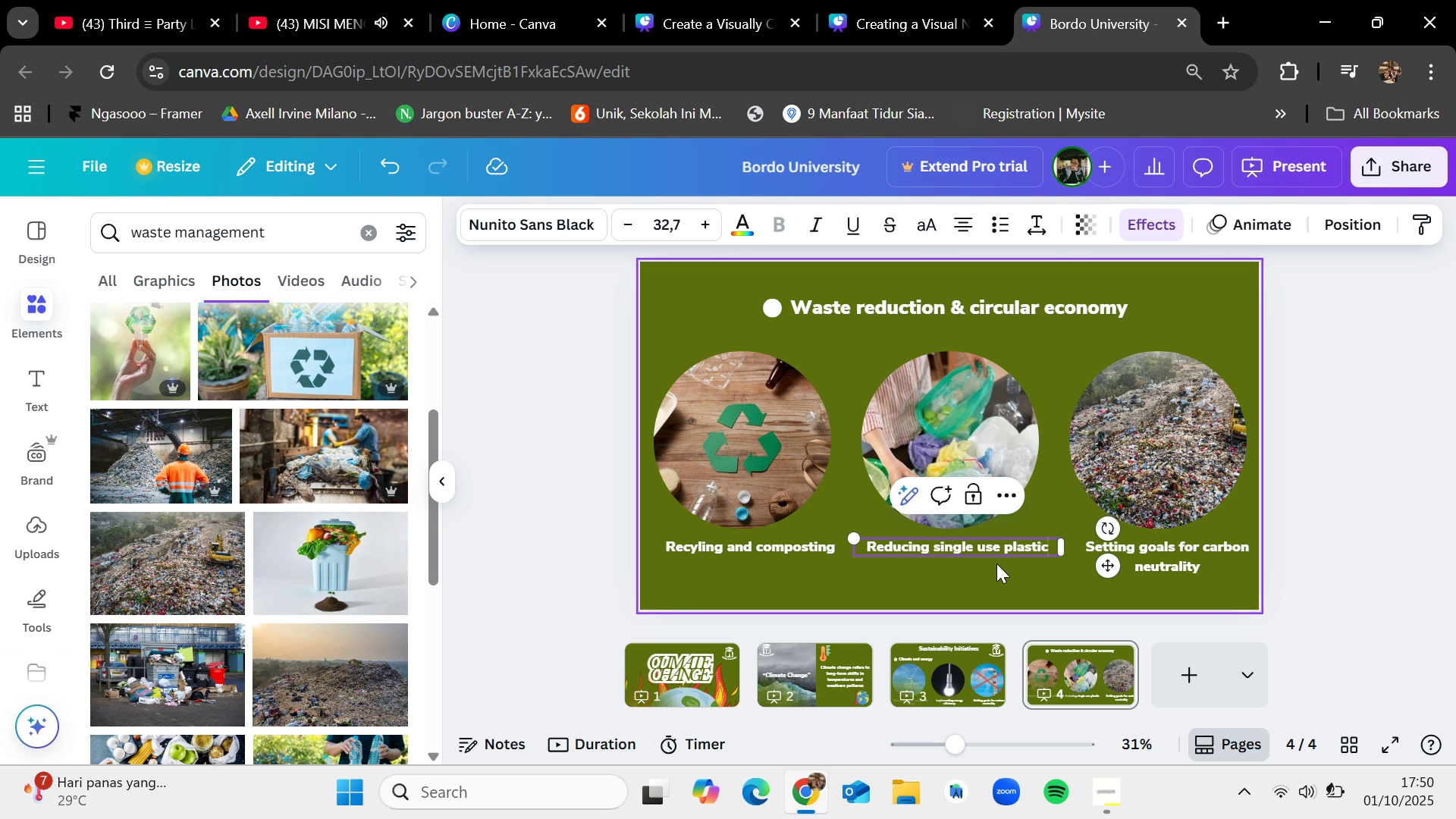 
left_click([971, 569])
 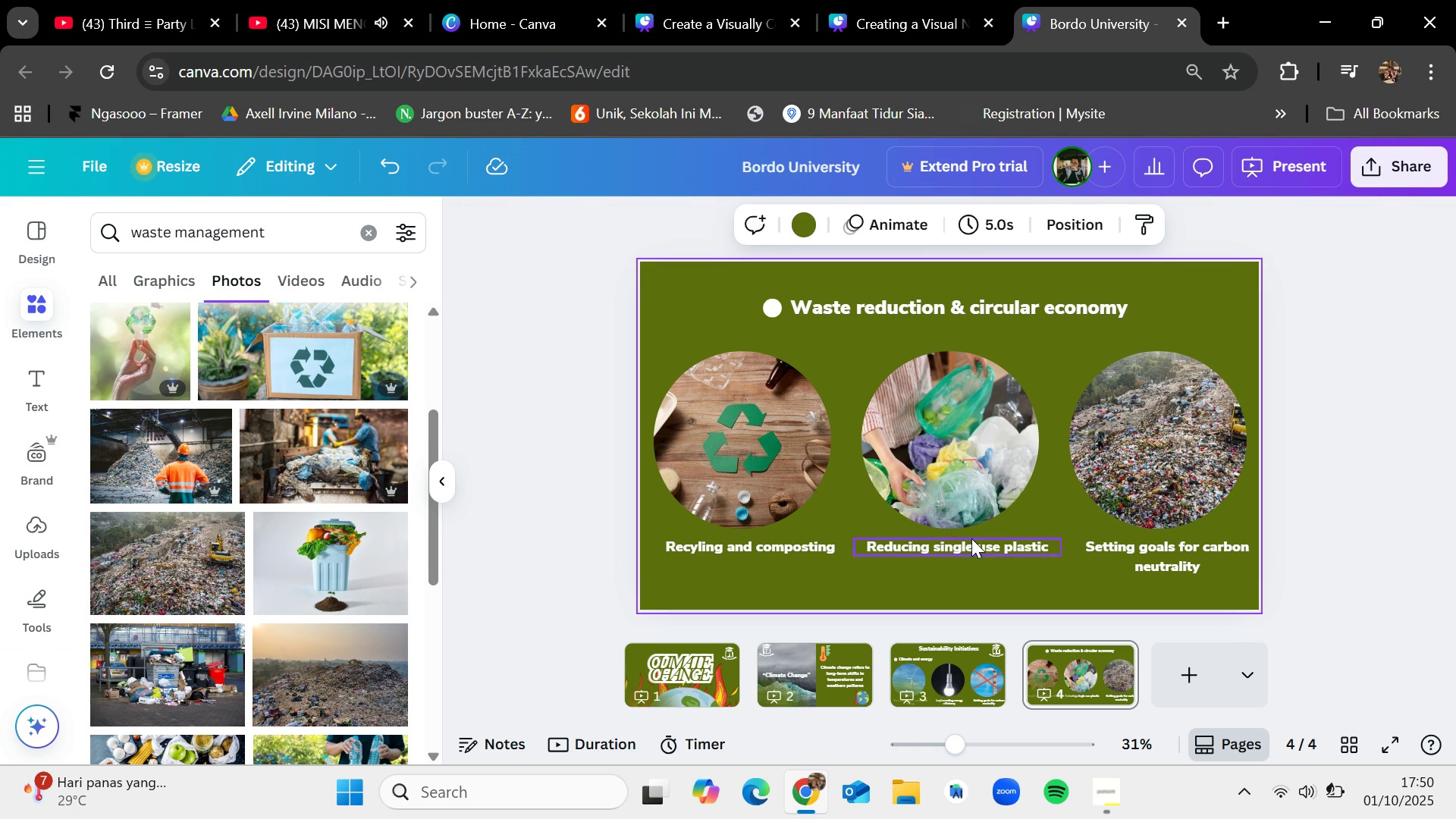 
left_click_drag(start_coordinate=[973, 541], to_coordinate=[978, 543])
 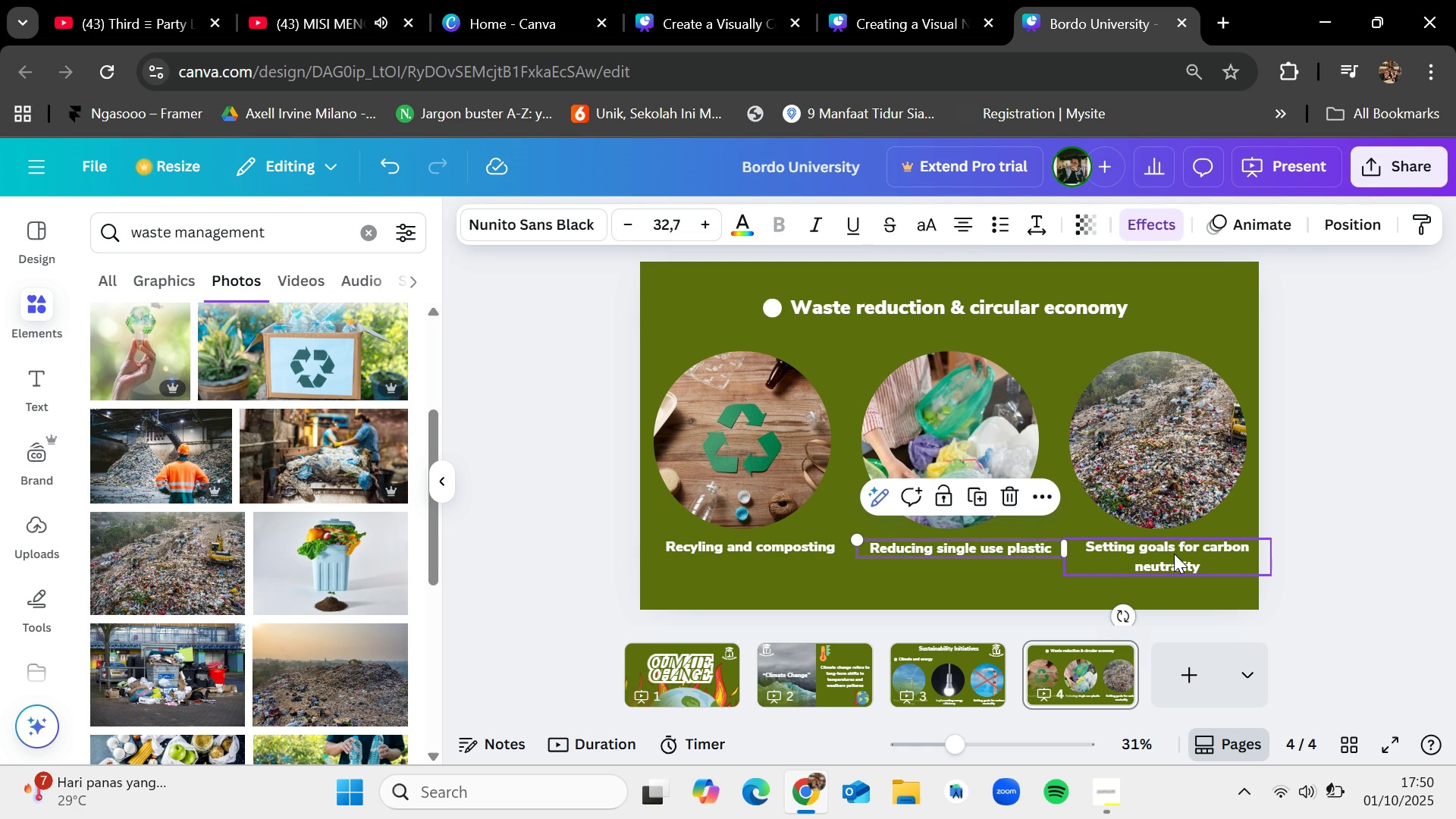 
double_click([1176, 554])
 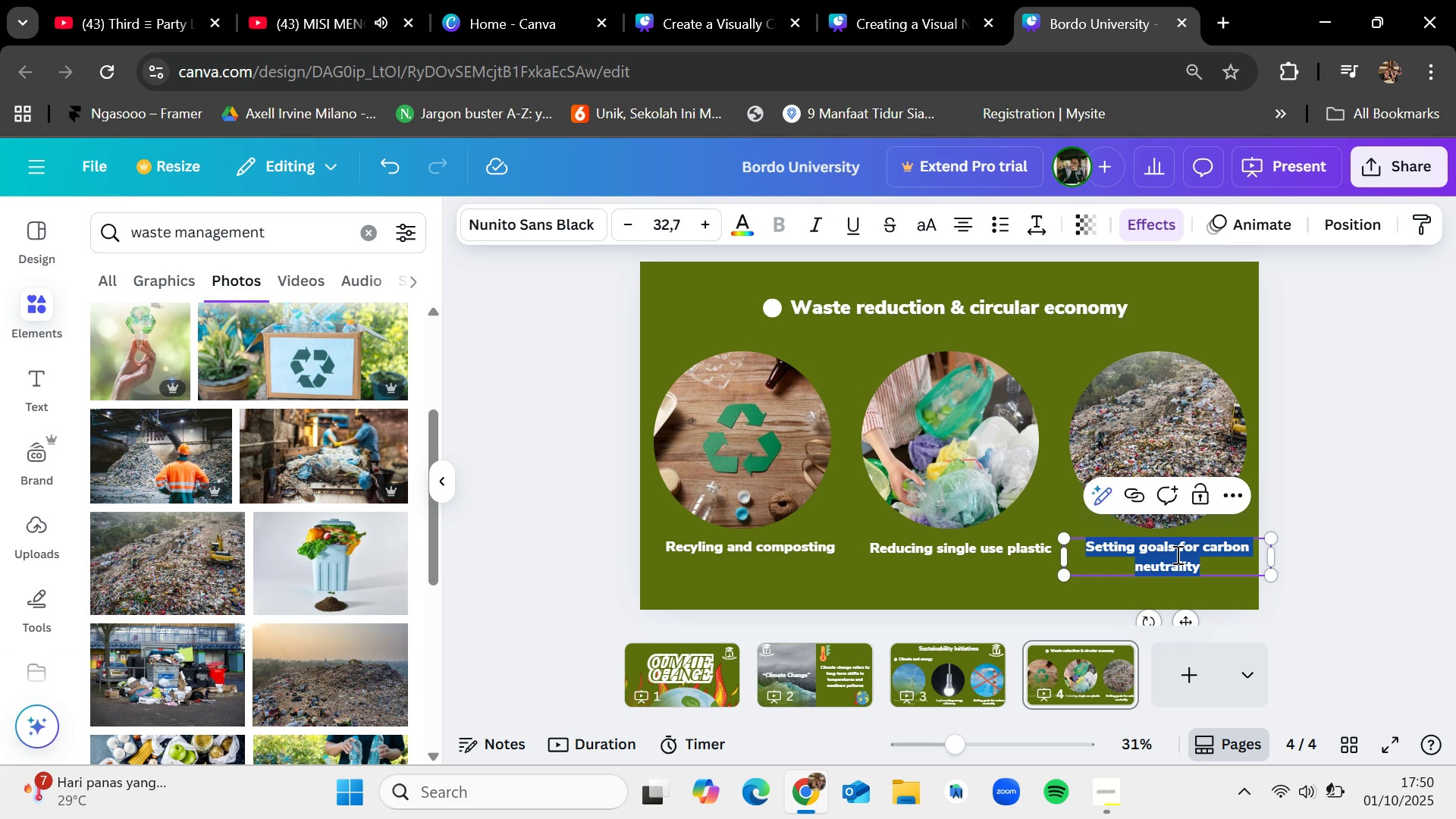 
key(Backspace)
type(Waste manaheme)
key(Backspace)
key(Backspace)
key(Backspace)
key(Backspace)
type(gement)
 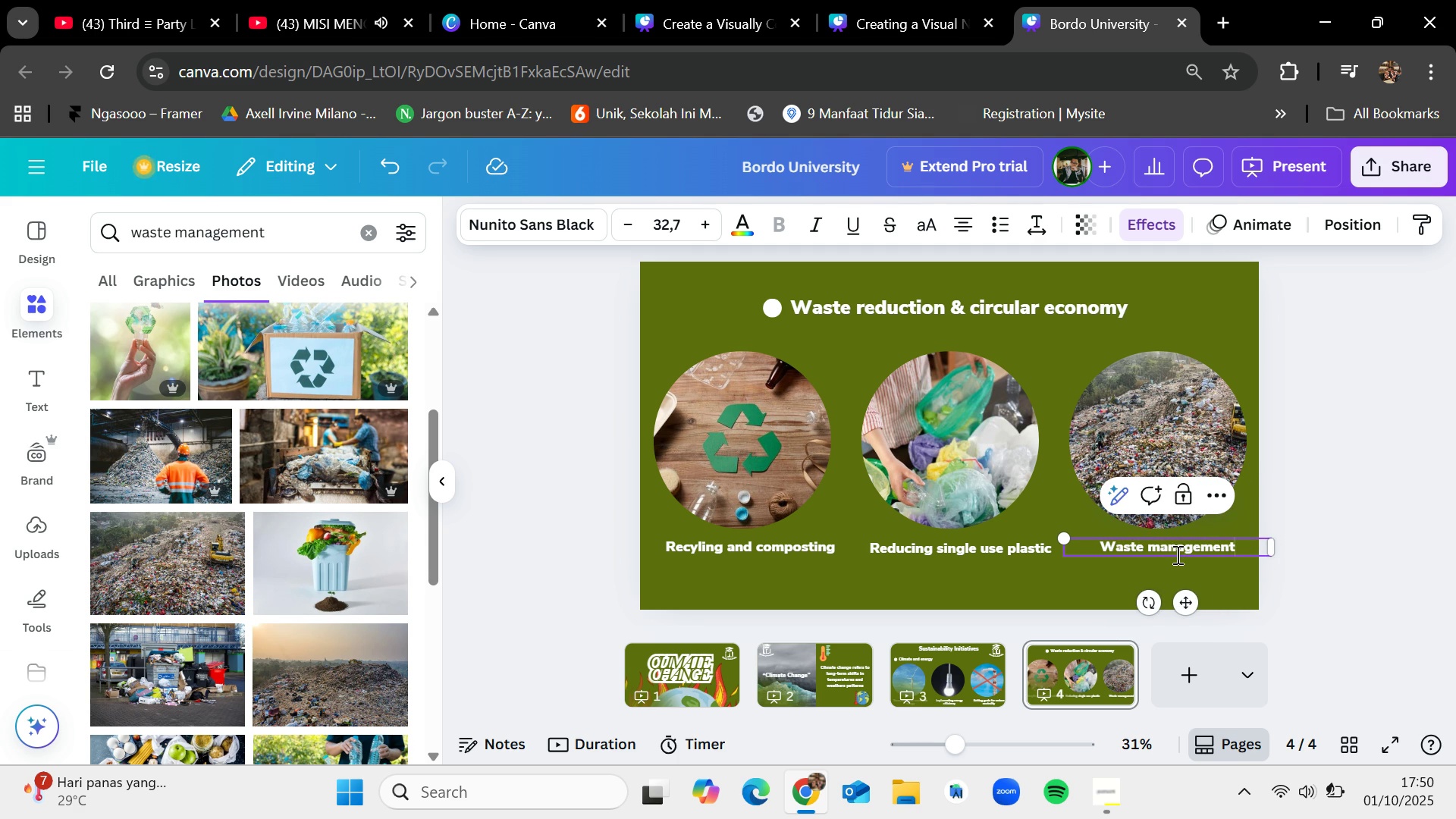 
left_click([902, 579])
 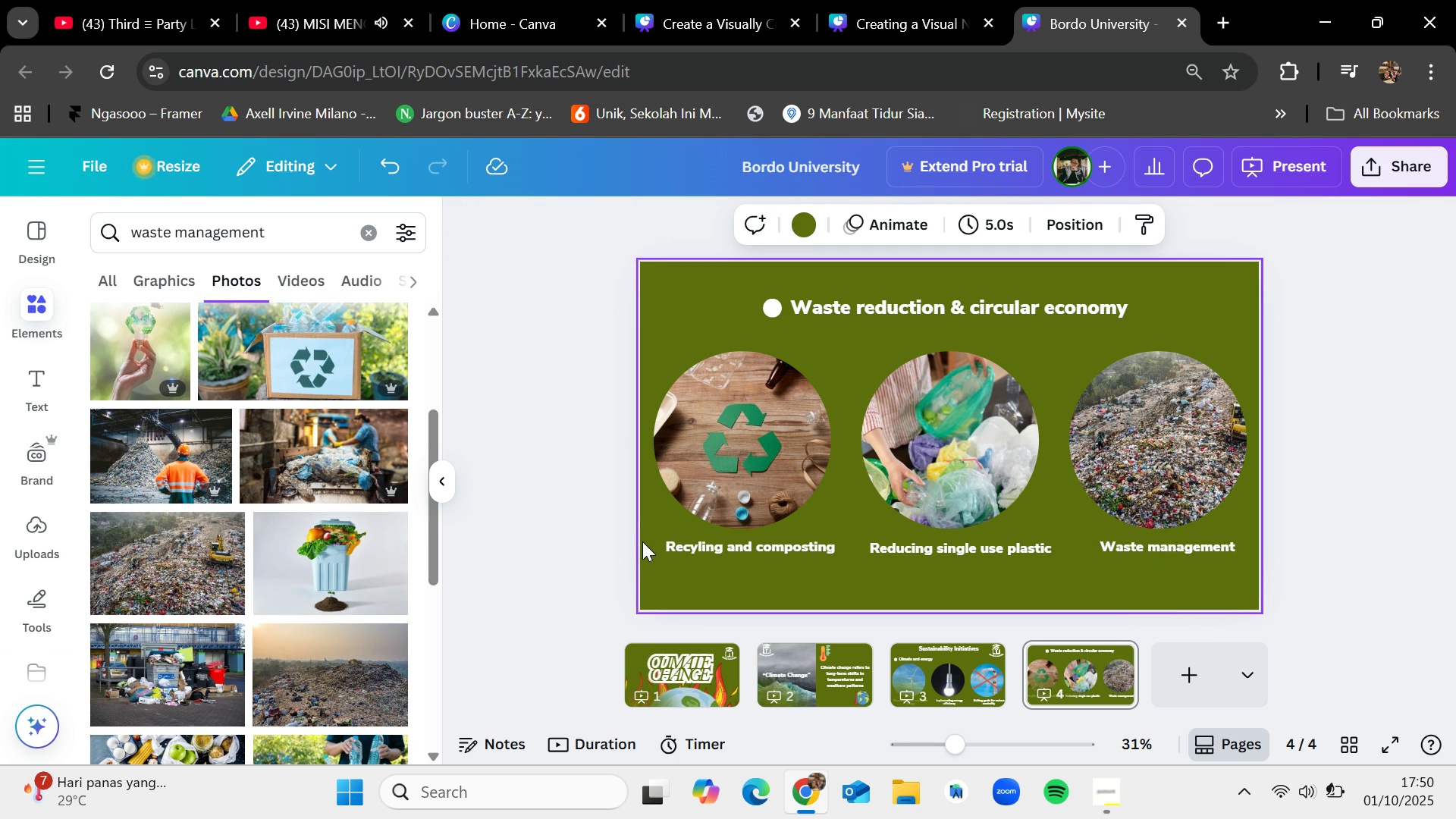 
left_click_drag(start_coordinate=[648, 533], to_coordinate=[1277, 560])
 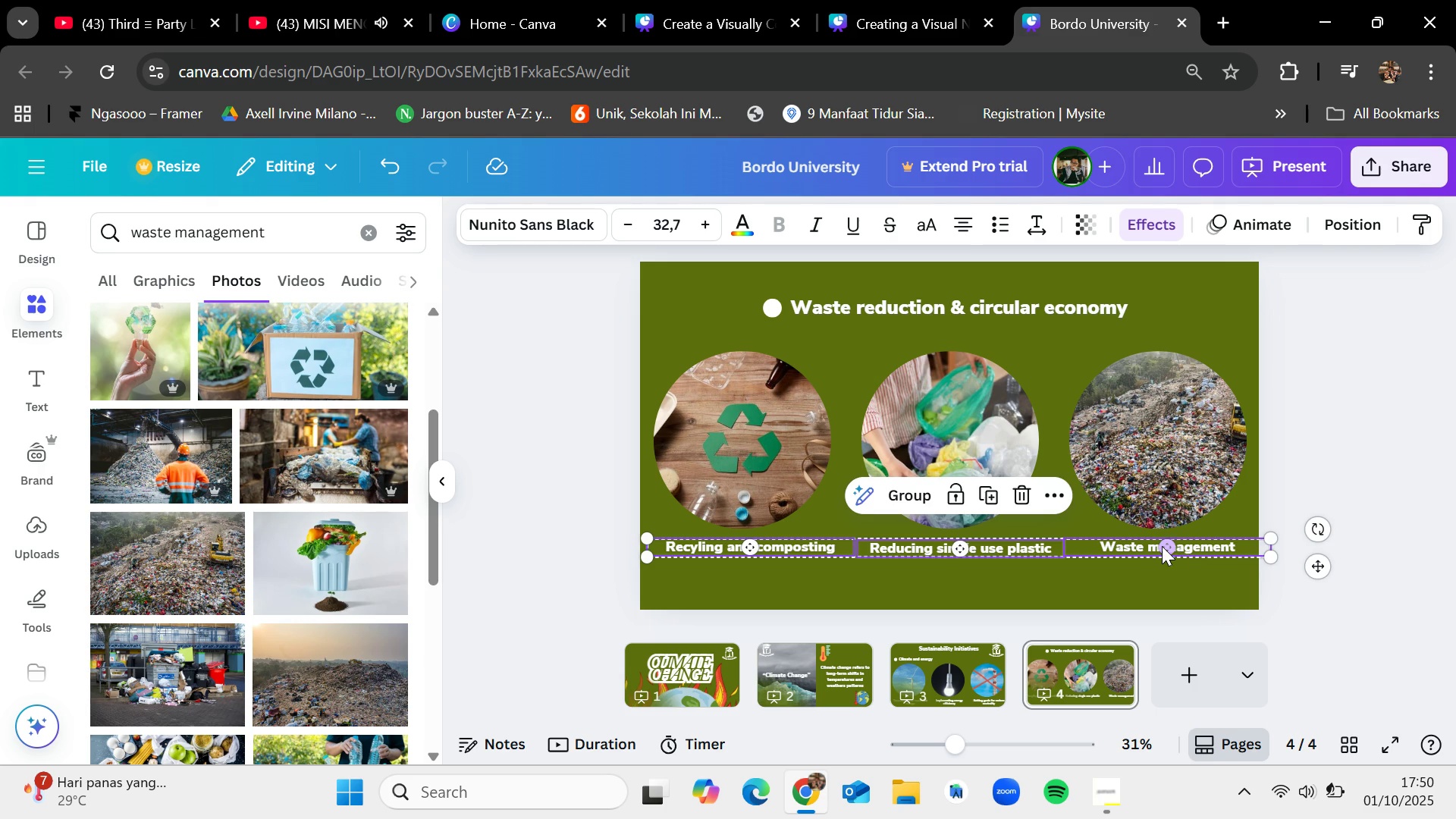 
left_click_drag(start_coordinate=[1162, 544], to_coordinate=[1164, 548])
 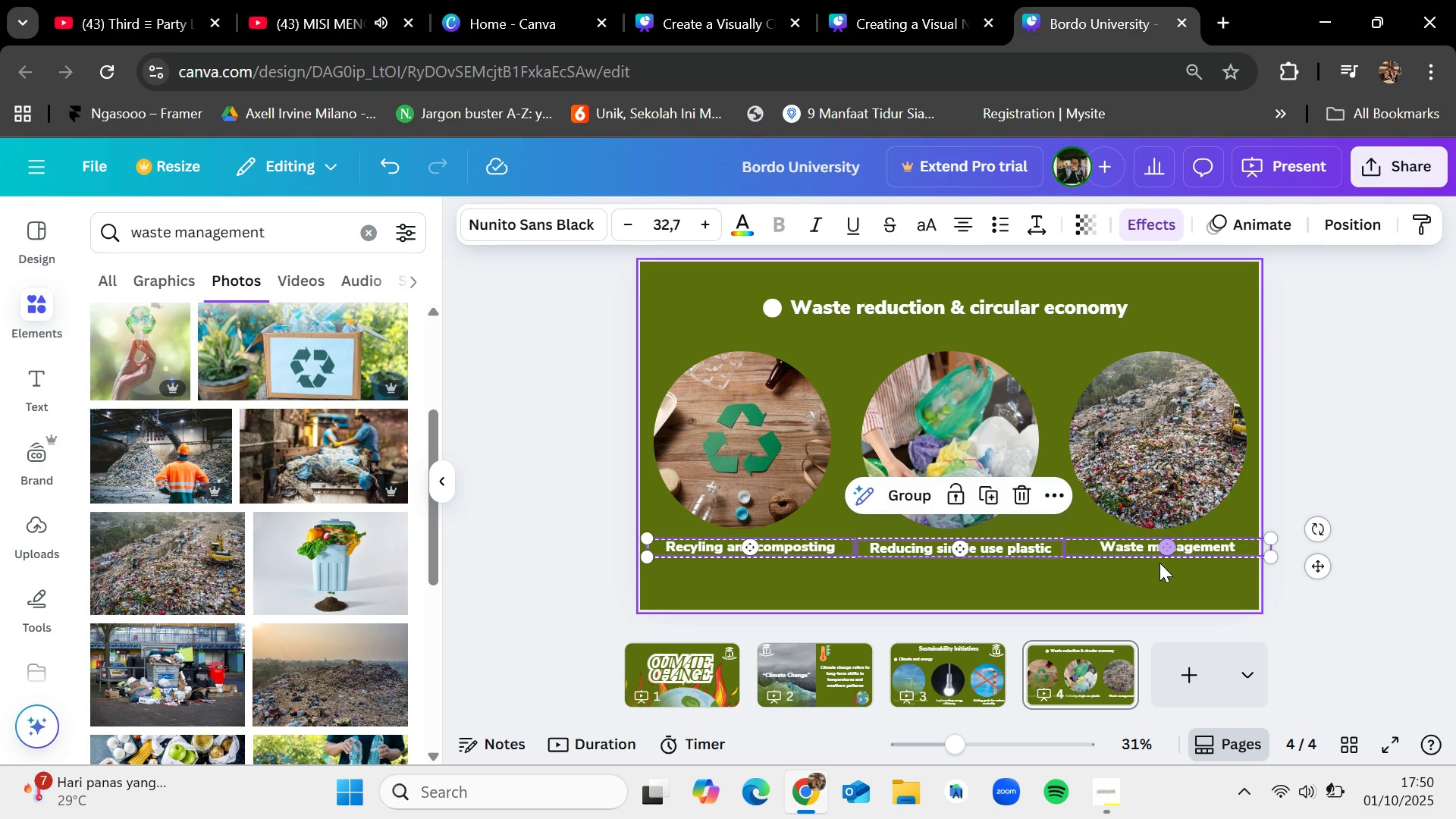 
key(Control+Z)
 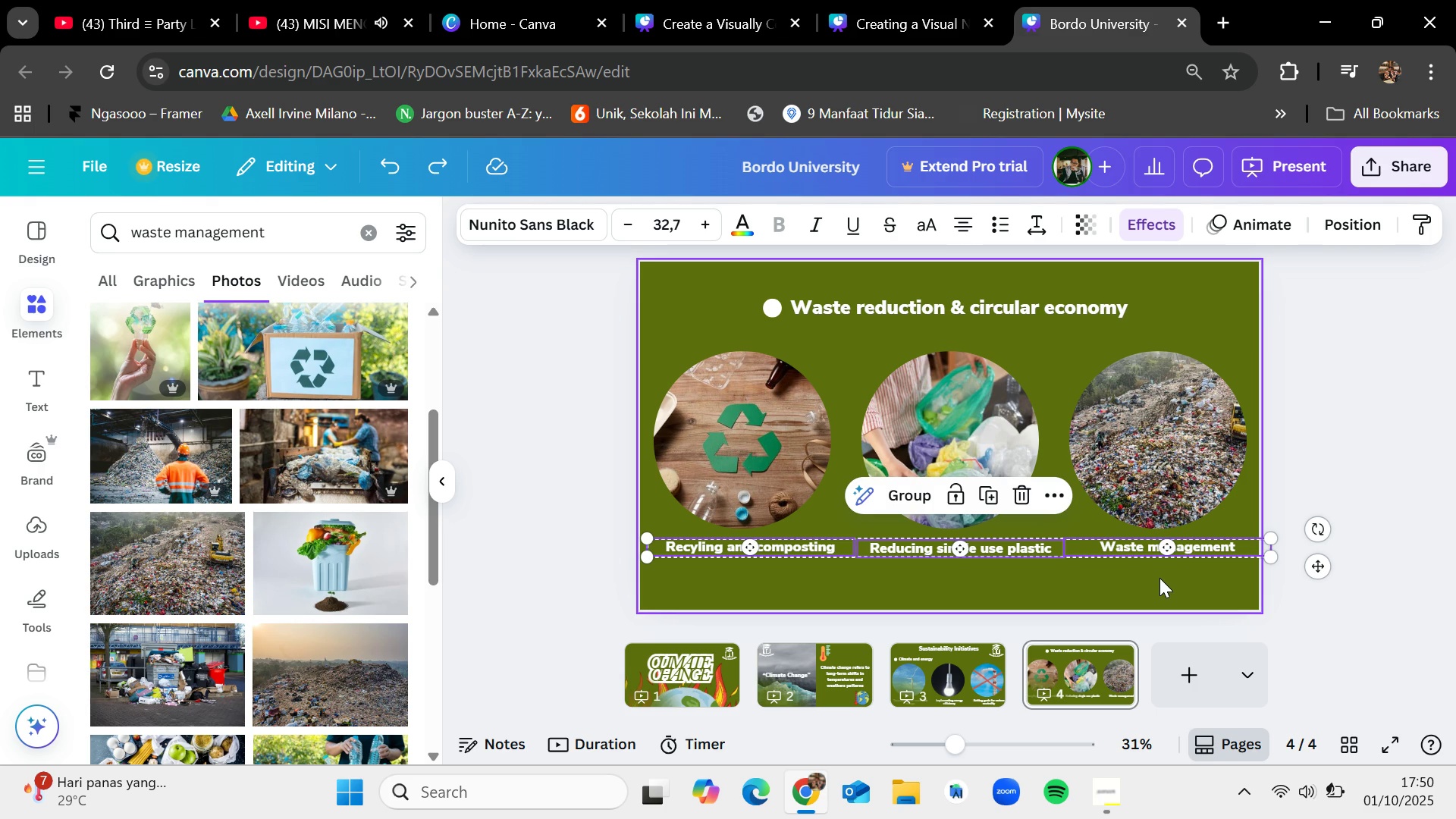 
key(Control+Z)
 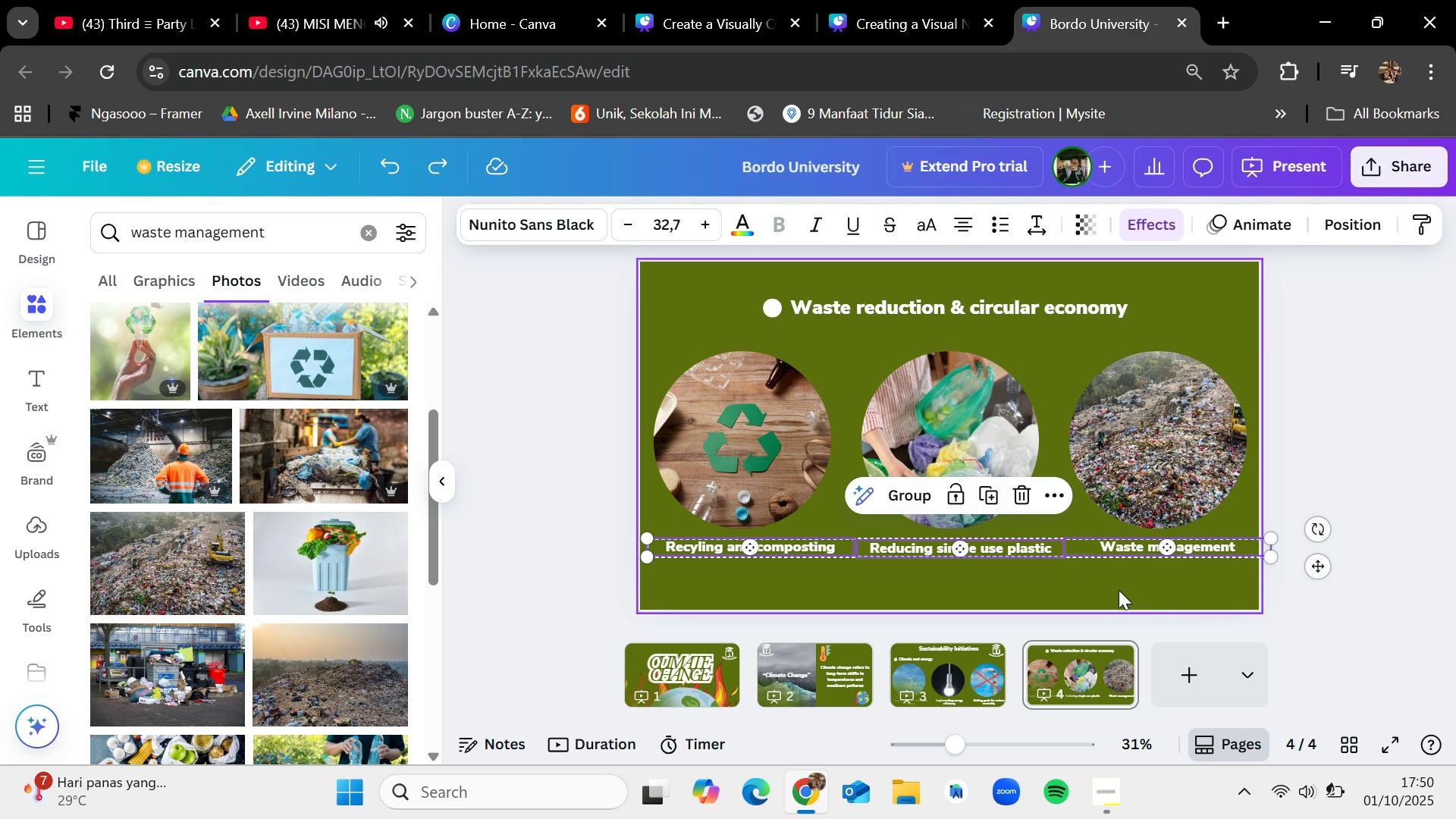 
left_click([1119, 590])
 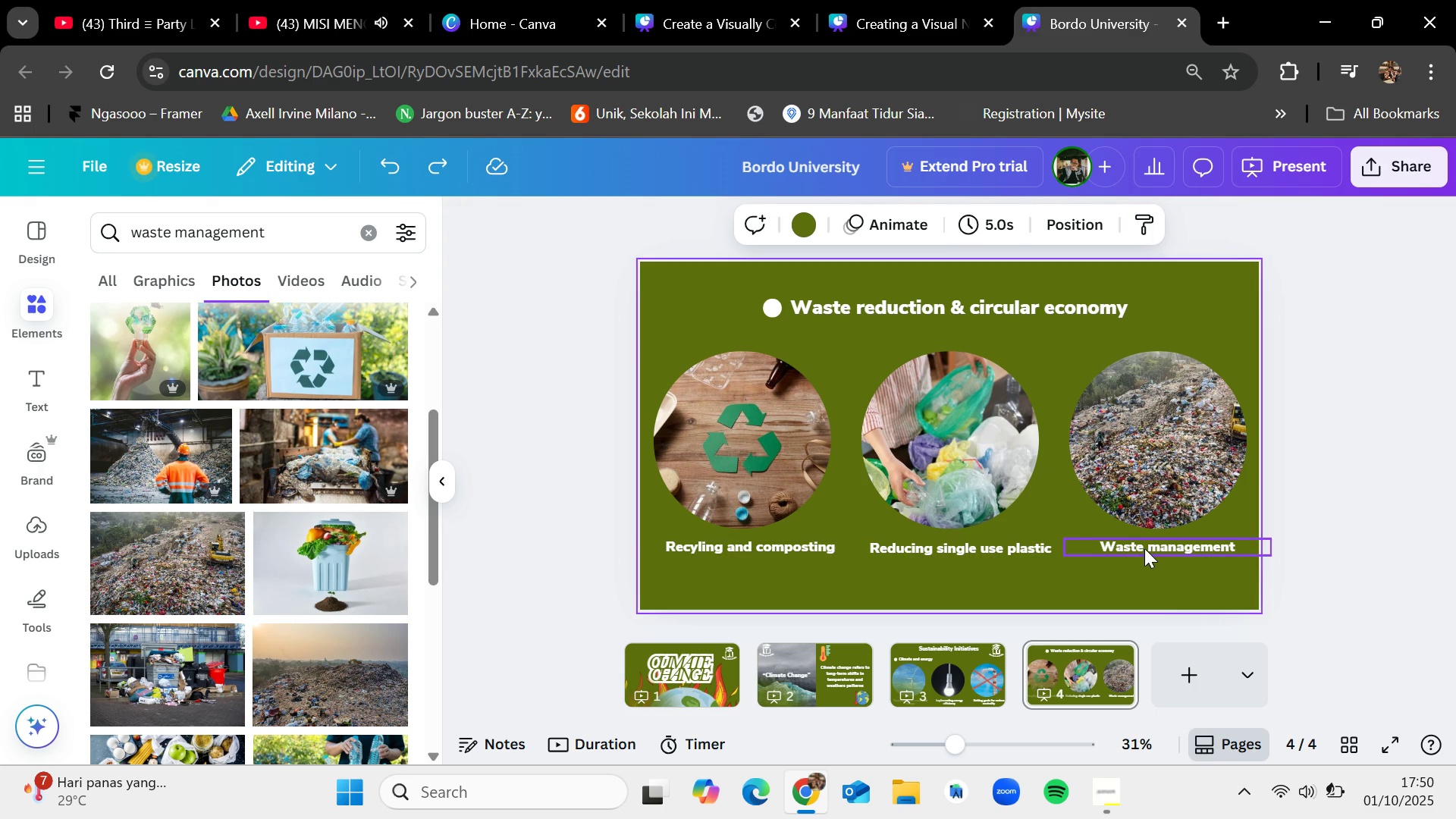 
left_click_drag(start_coordinate=[1147, 546], to_coordinate=[1150, 552])
 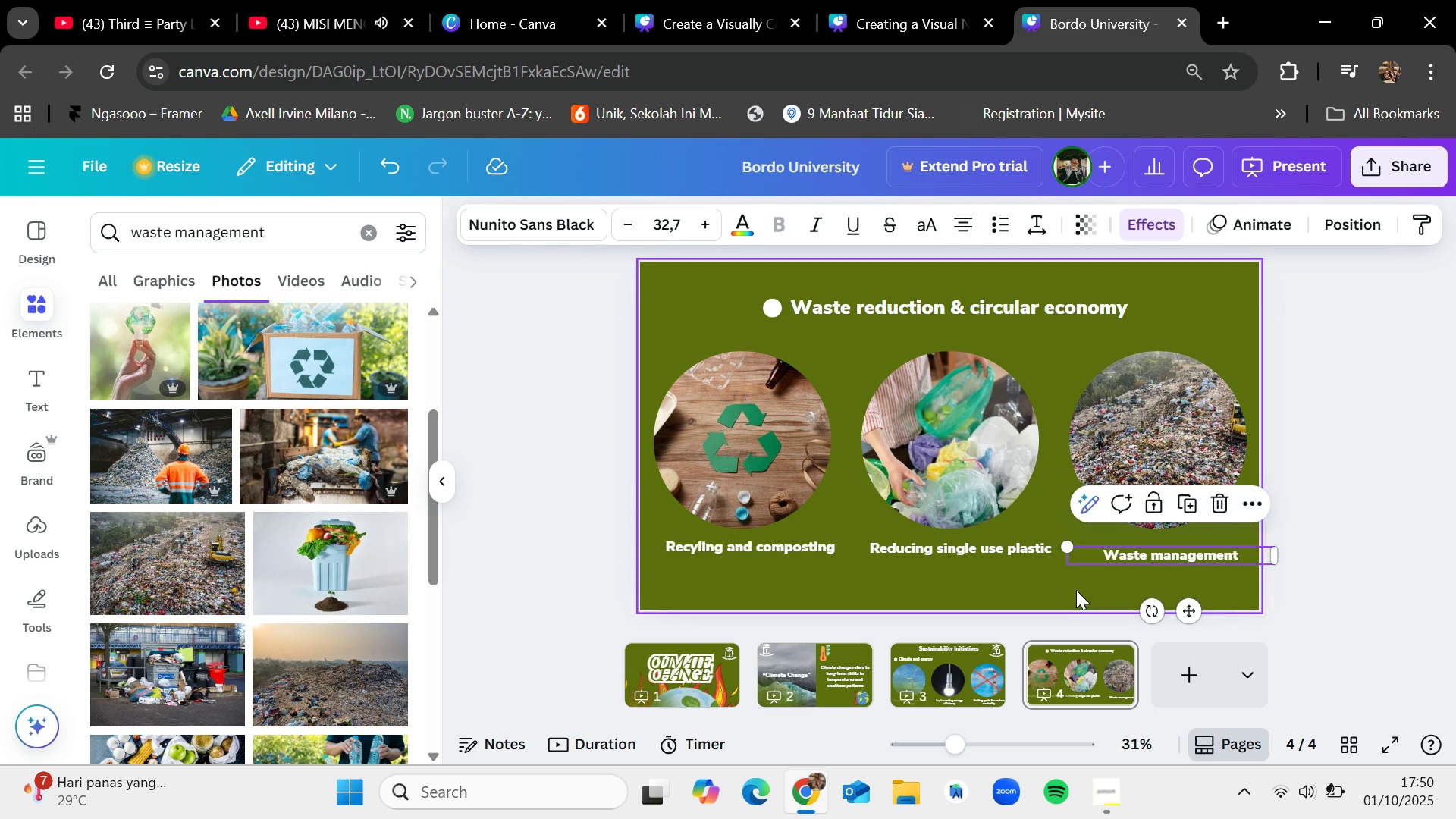 
left_click([1076, 590])
 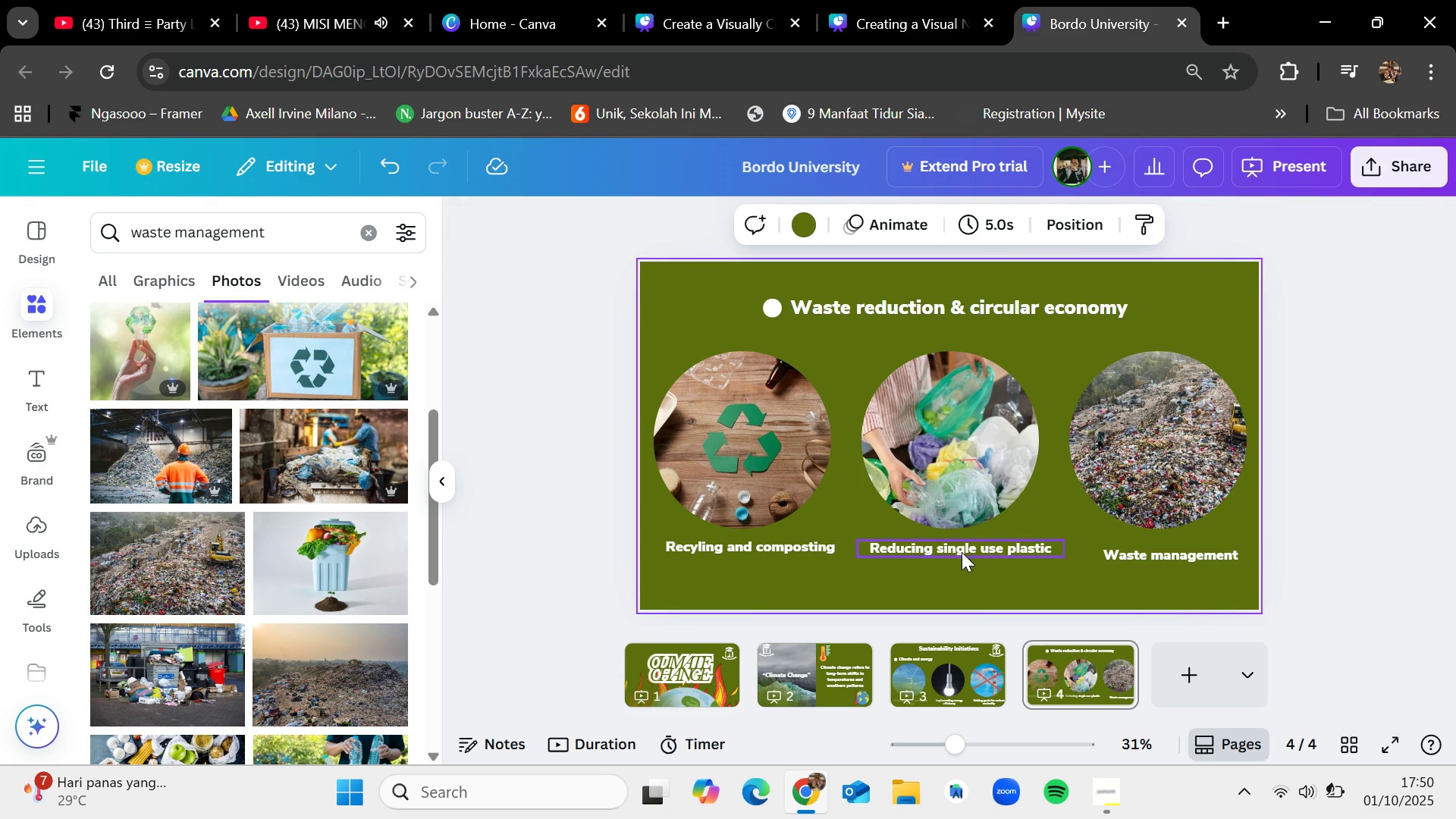 
left_click_drag(start_coordinate=[962, 549], to_coordinate=[962, 559])
 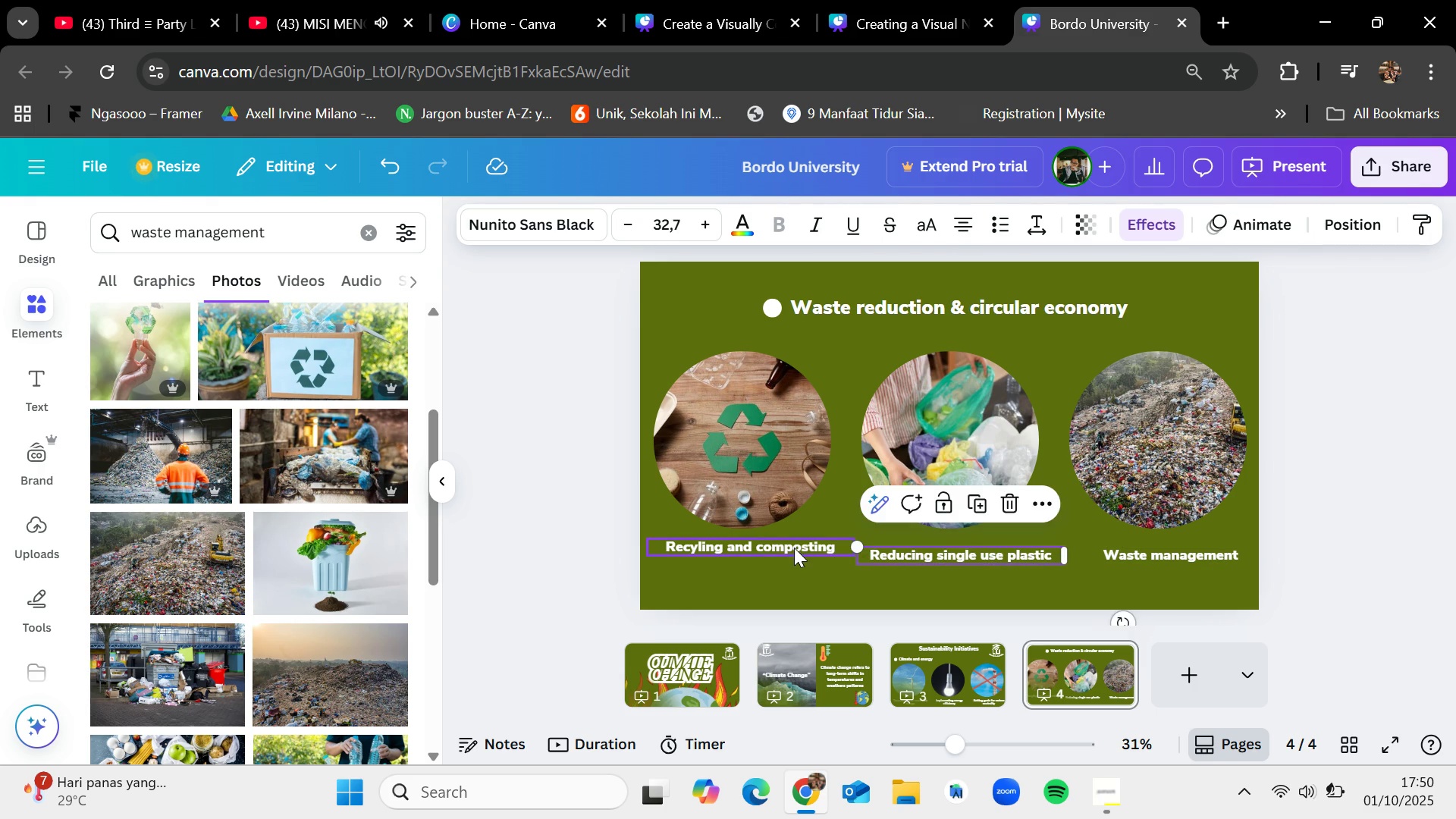 
left_click_drag(start_coordinate=[794, 548], to_coordinate=[795, 558])
 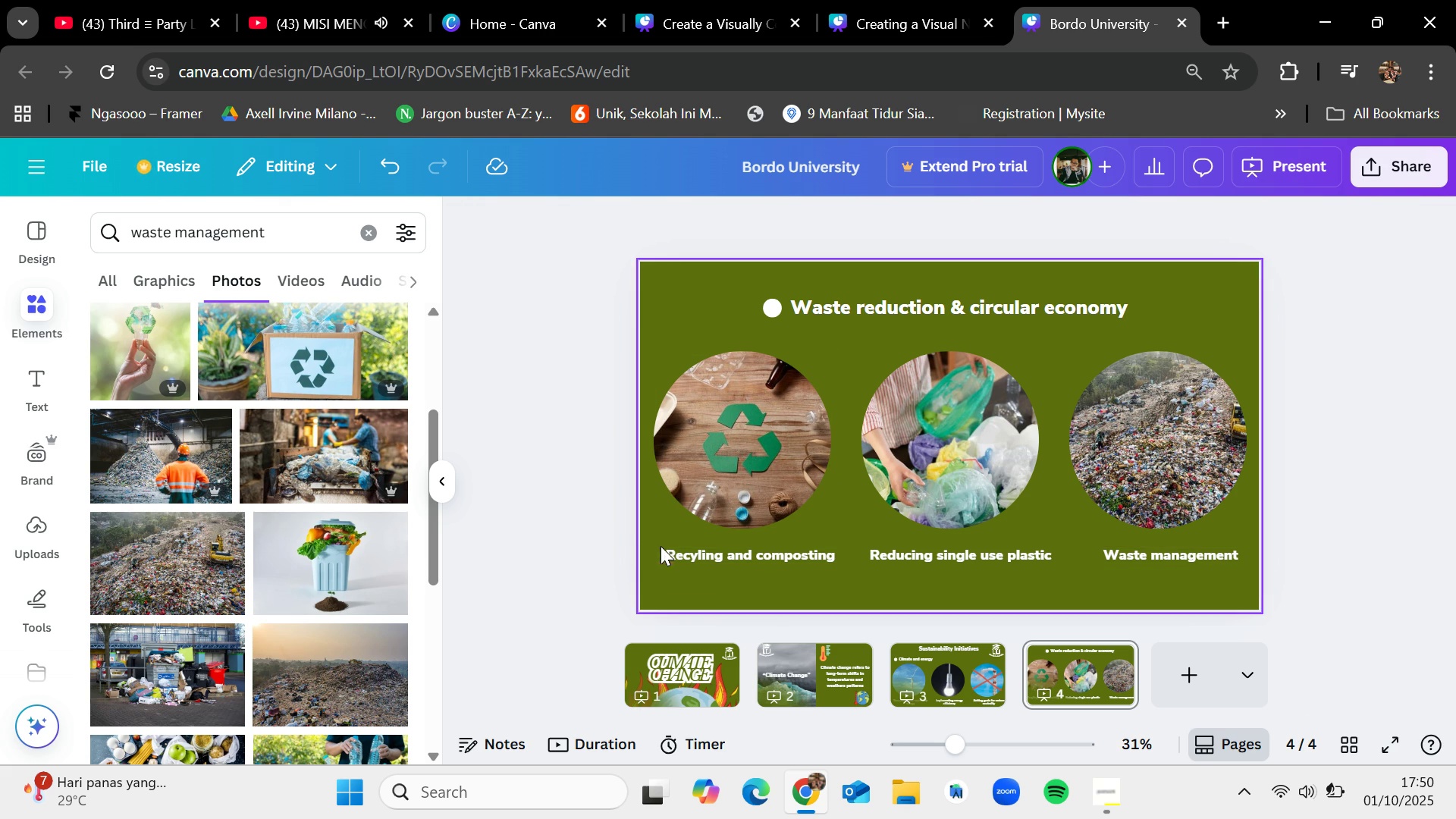 
wait(5.63)
 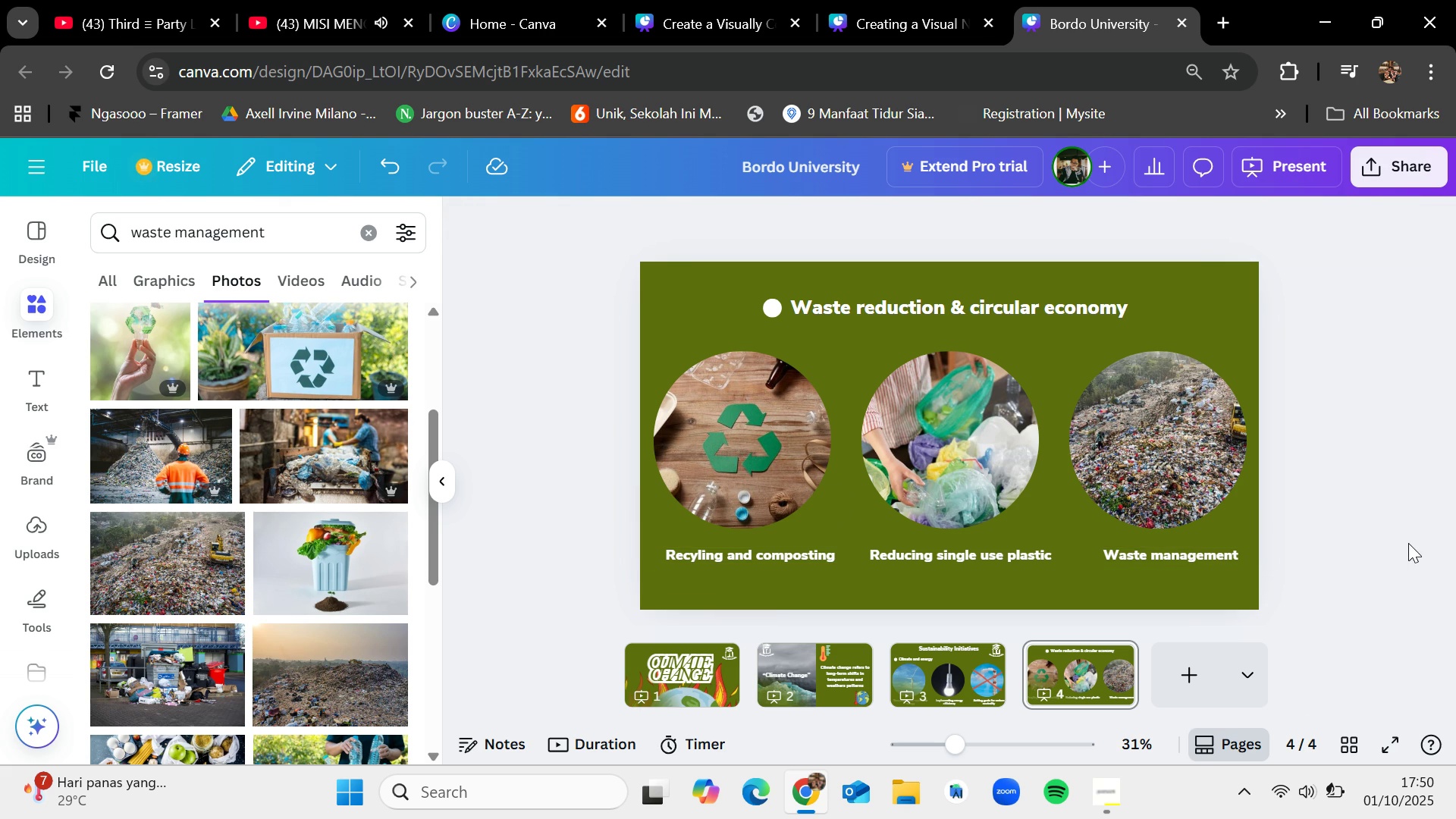 
left_click_drag(start_coordinate=[660, 548], to_coordinate=[740, 565])
 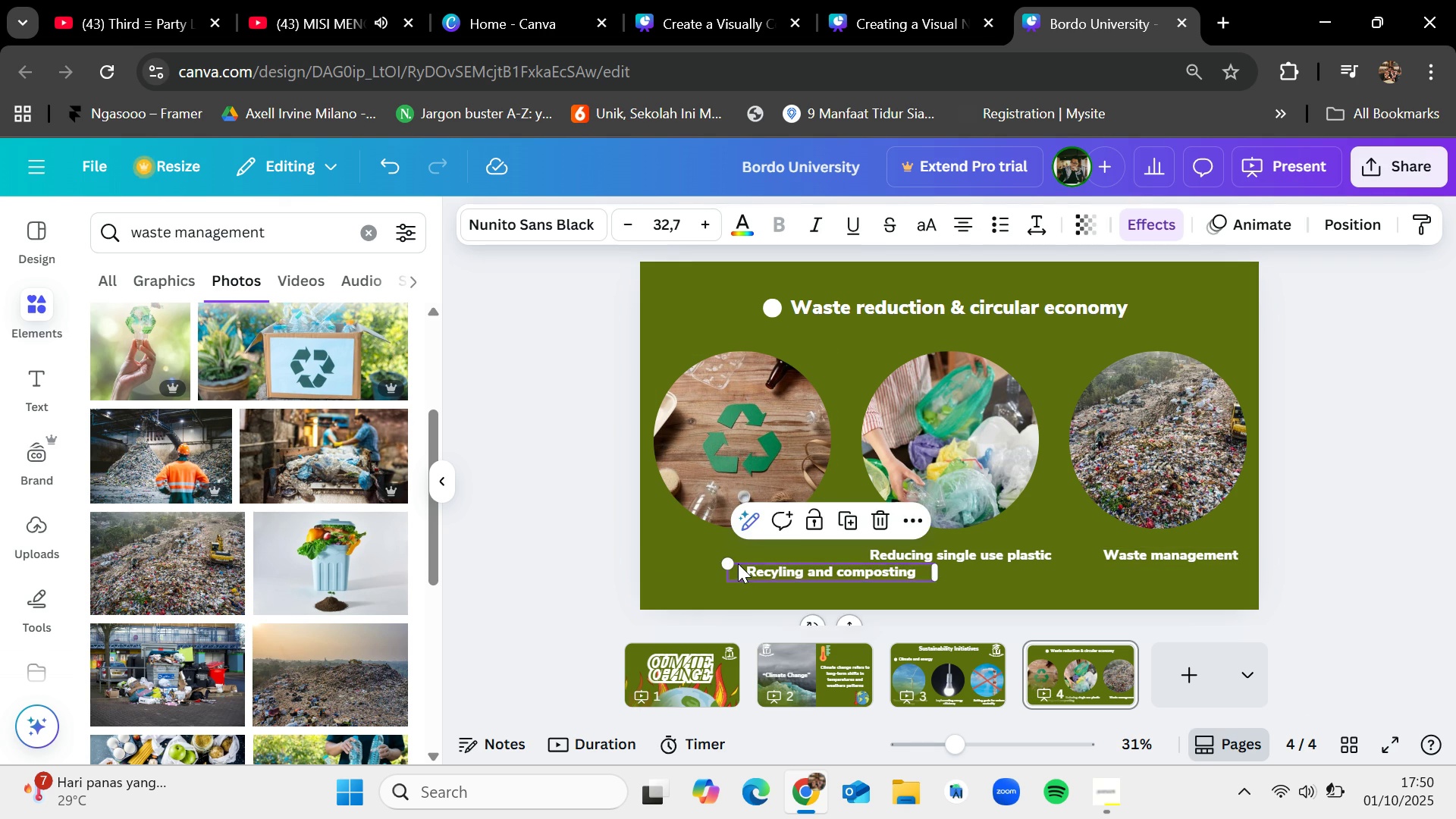 
key(Control+Z)
 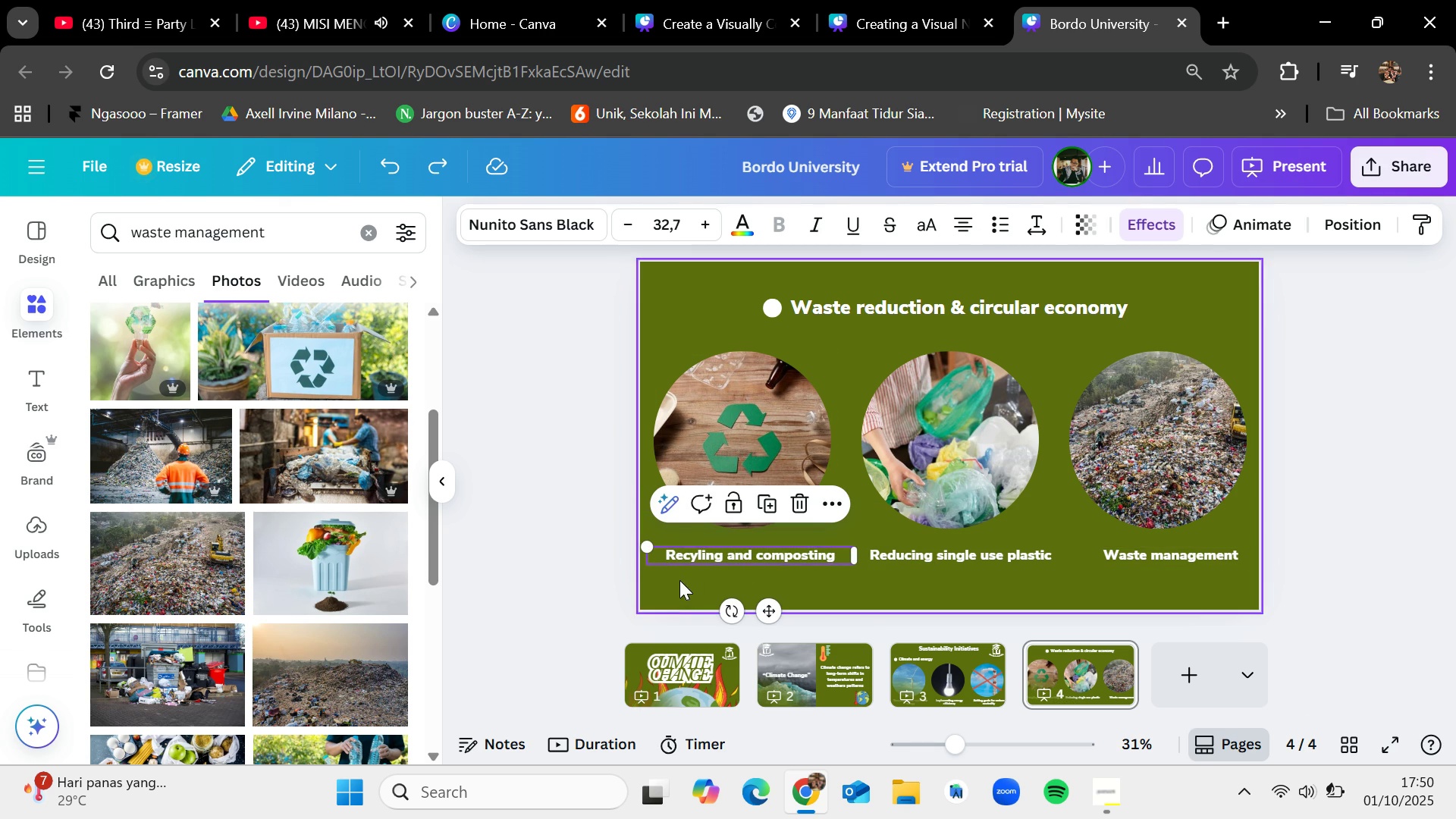 
left_click_drag(start_coordinate=[679, 580], to_coordinate=[1235, 552])
 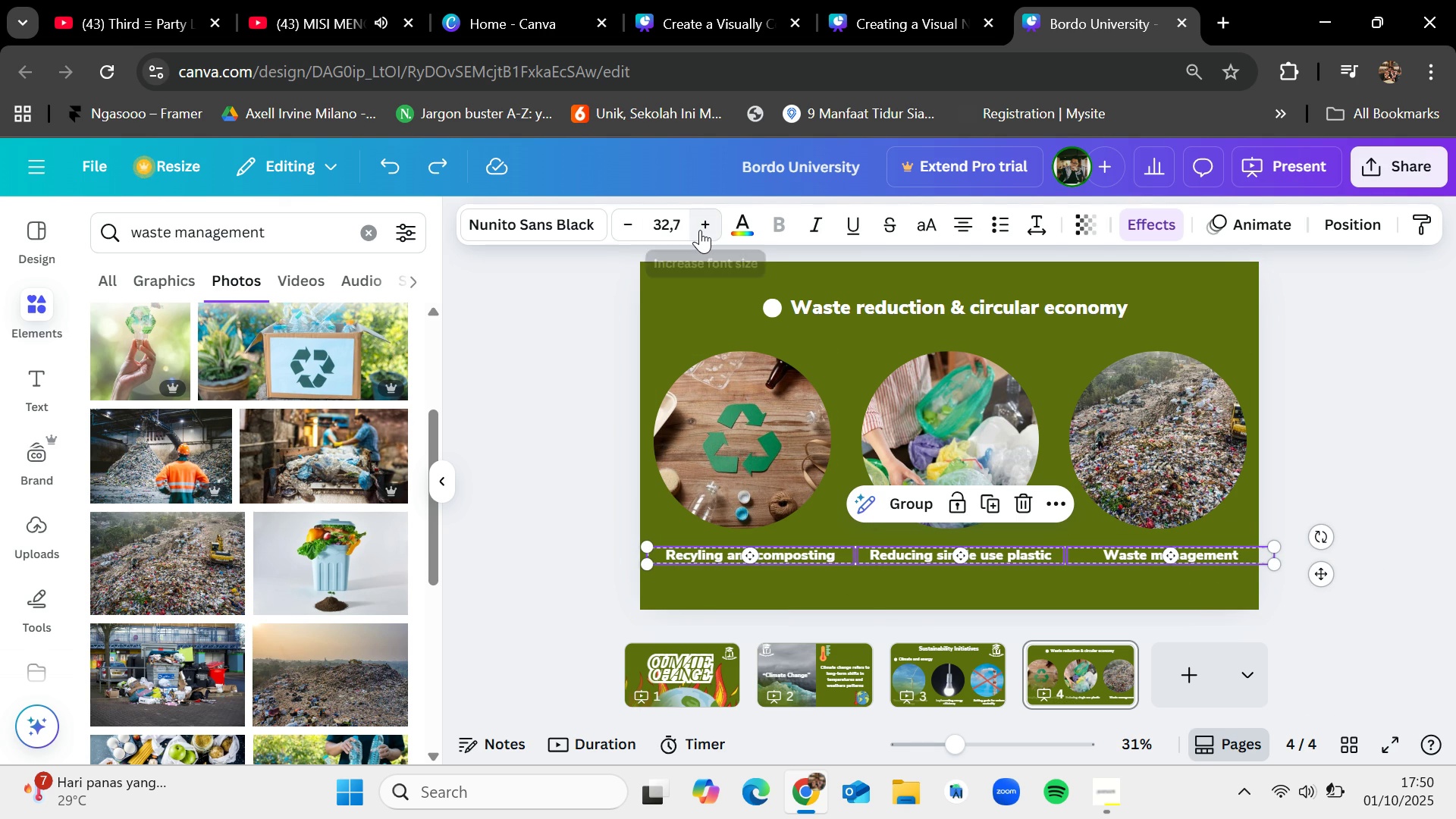 
double_click([700, 230])
 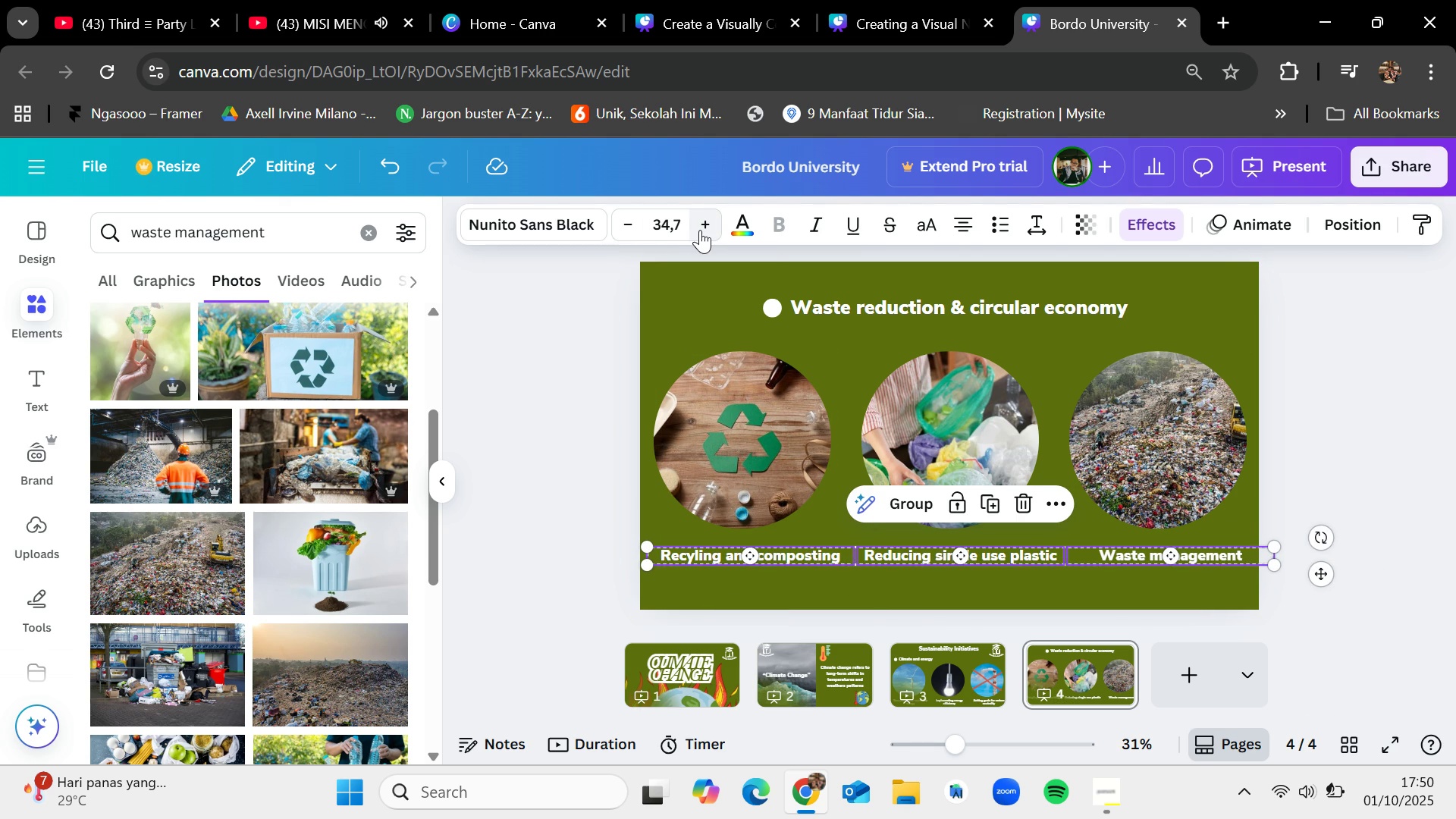 
left_click([700, 230])
 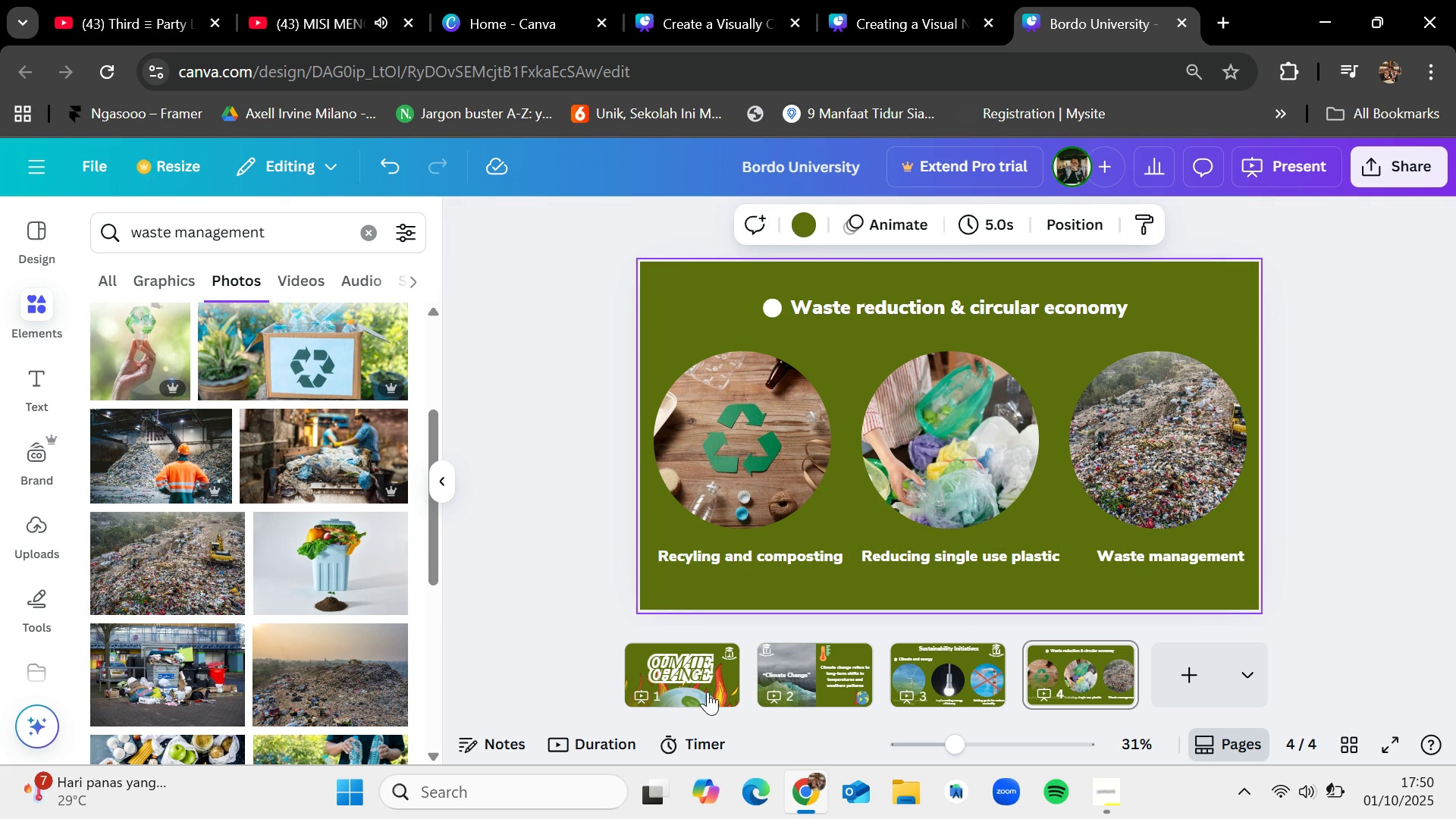 
left_click_drag(start_coordinate=[692, 588], to_coordinate=[1225, 551])
 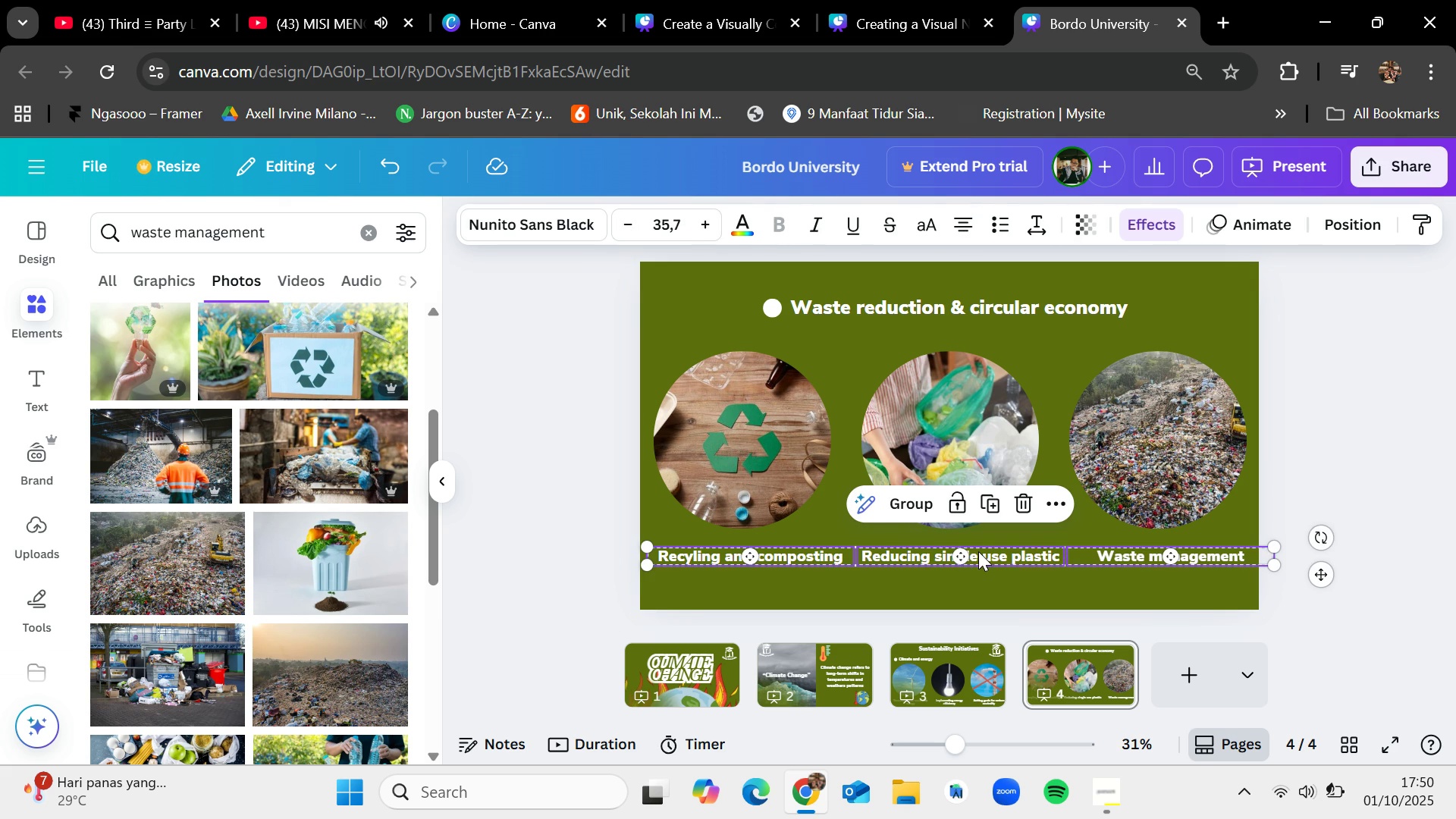 
left_click([920, 506])
 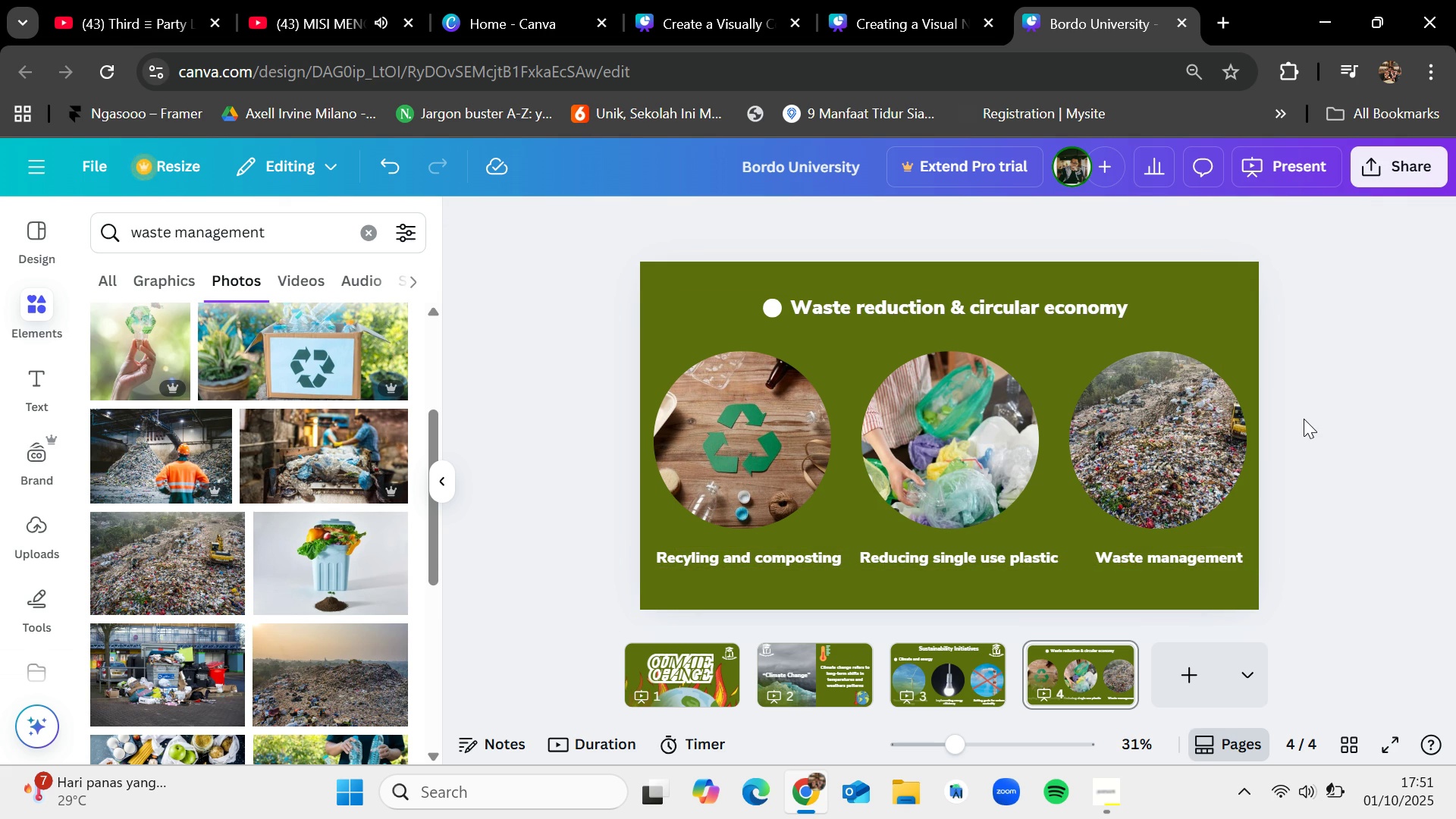 
wait(5.48)
 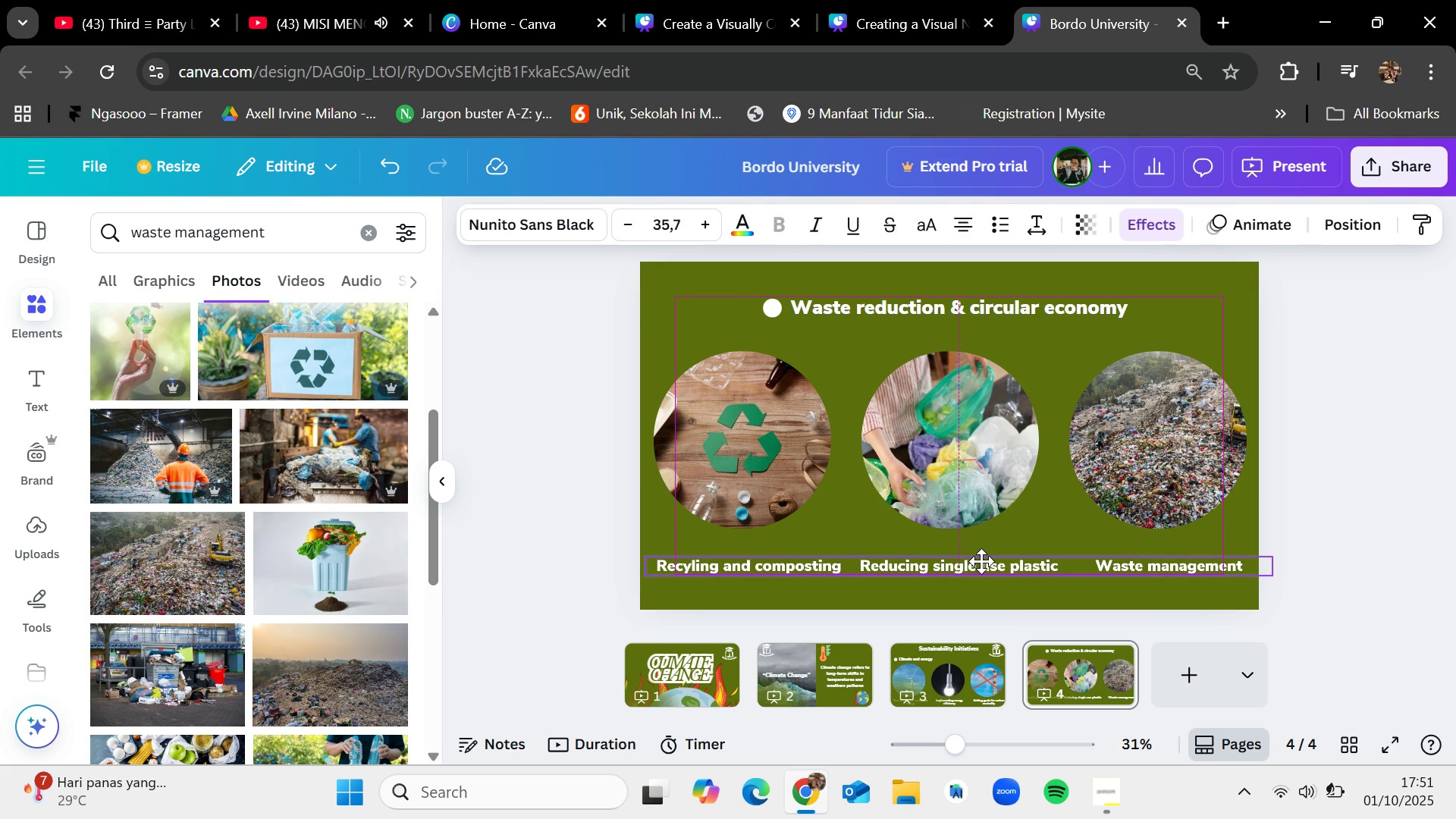 
left_click_drag(start_coordinate=[747, 296], to_coordinate=[1094, 321])
 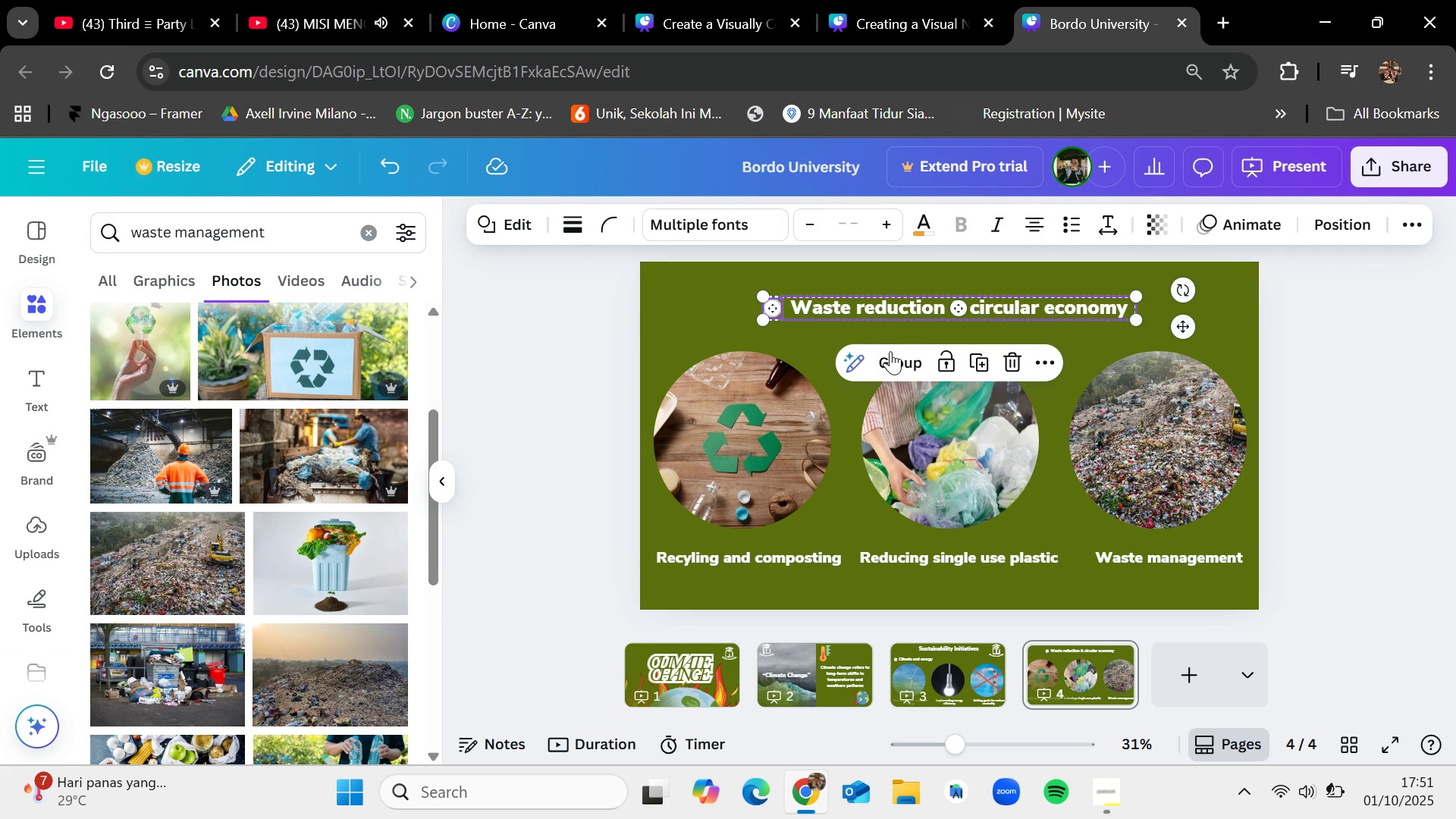 
left_click([897, 362])
 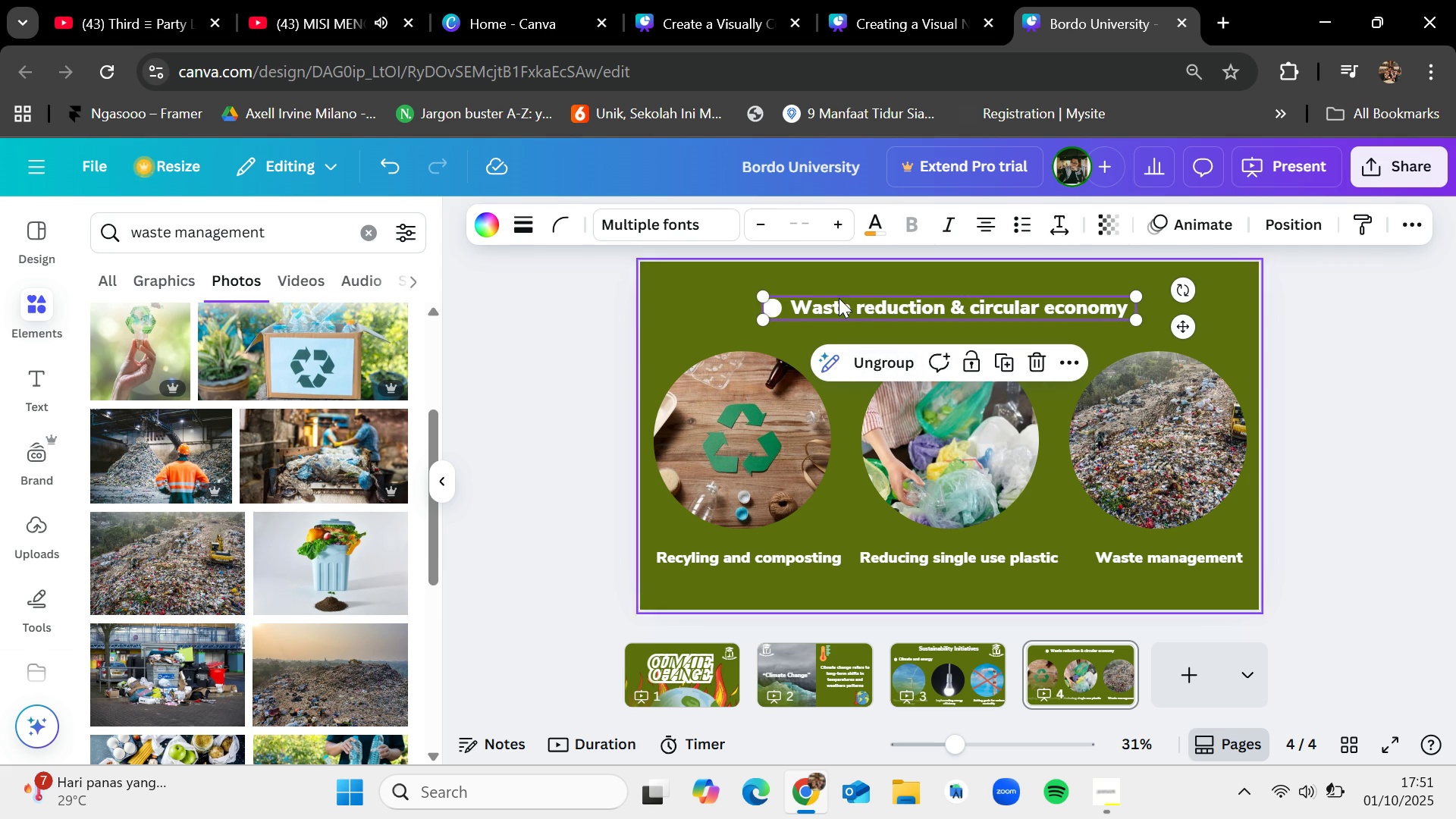 
left_click_drag(start_coordinate=[839, 298], to_coordinate=[854, 299])
 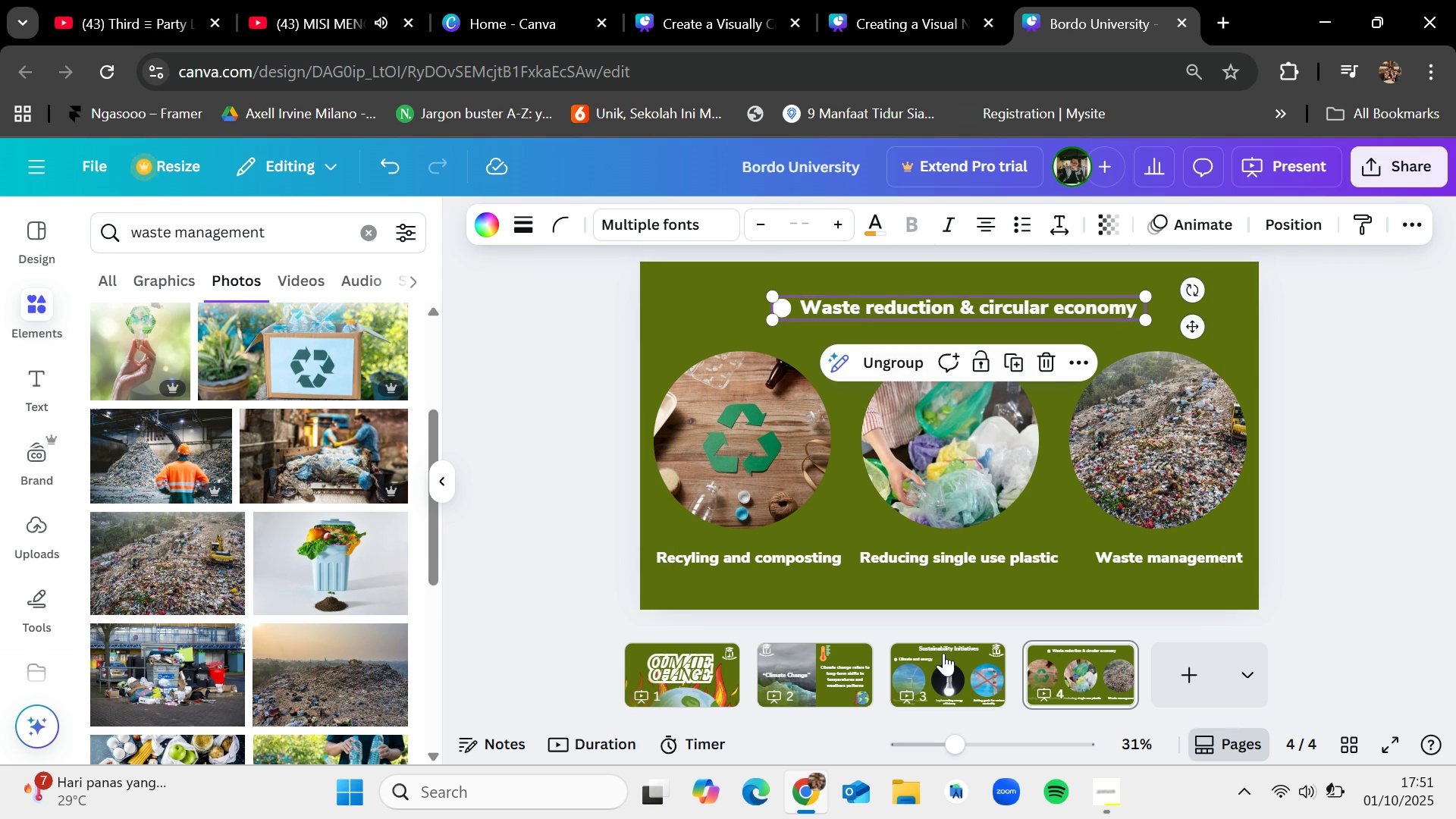 
left_click([944, 654])
 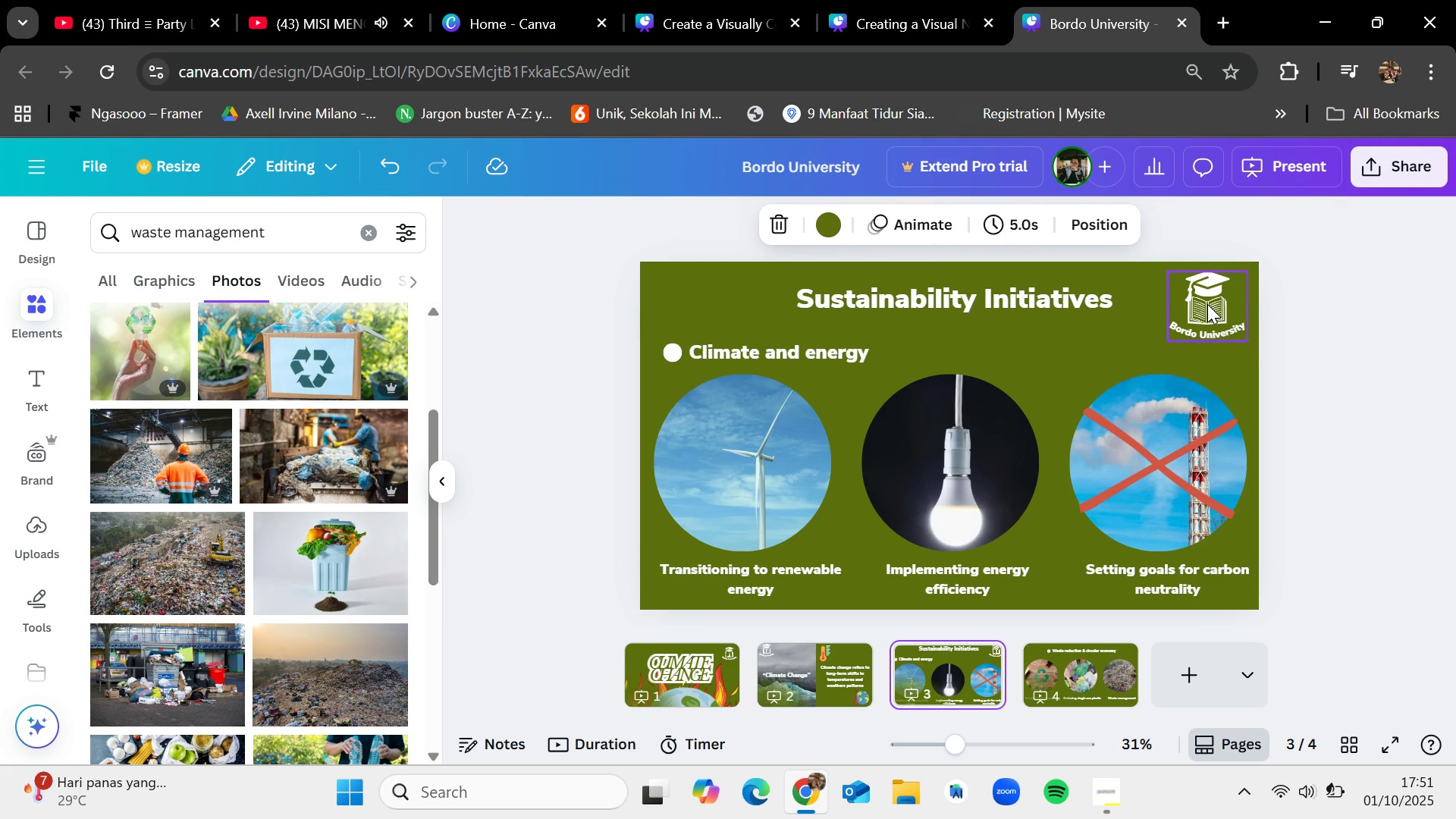 
key(Control+C)
 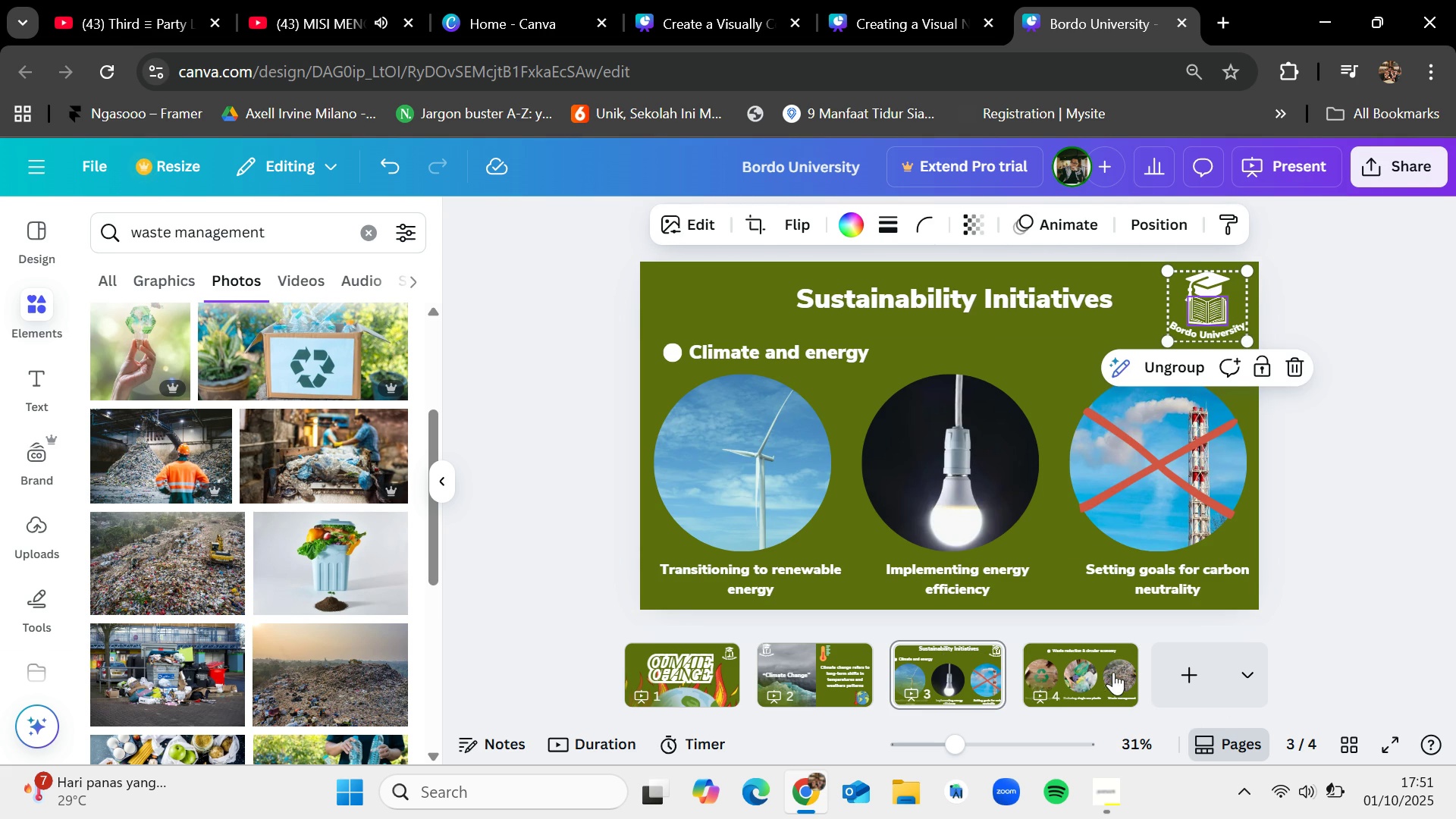 
left_click([1101, 665])
 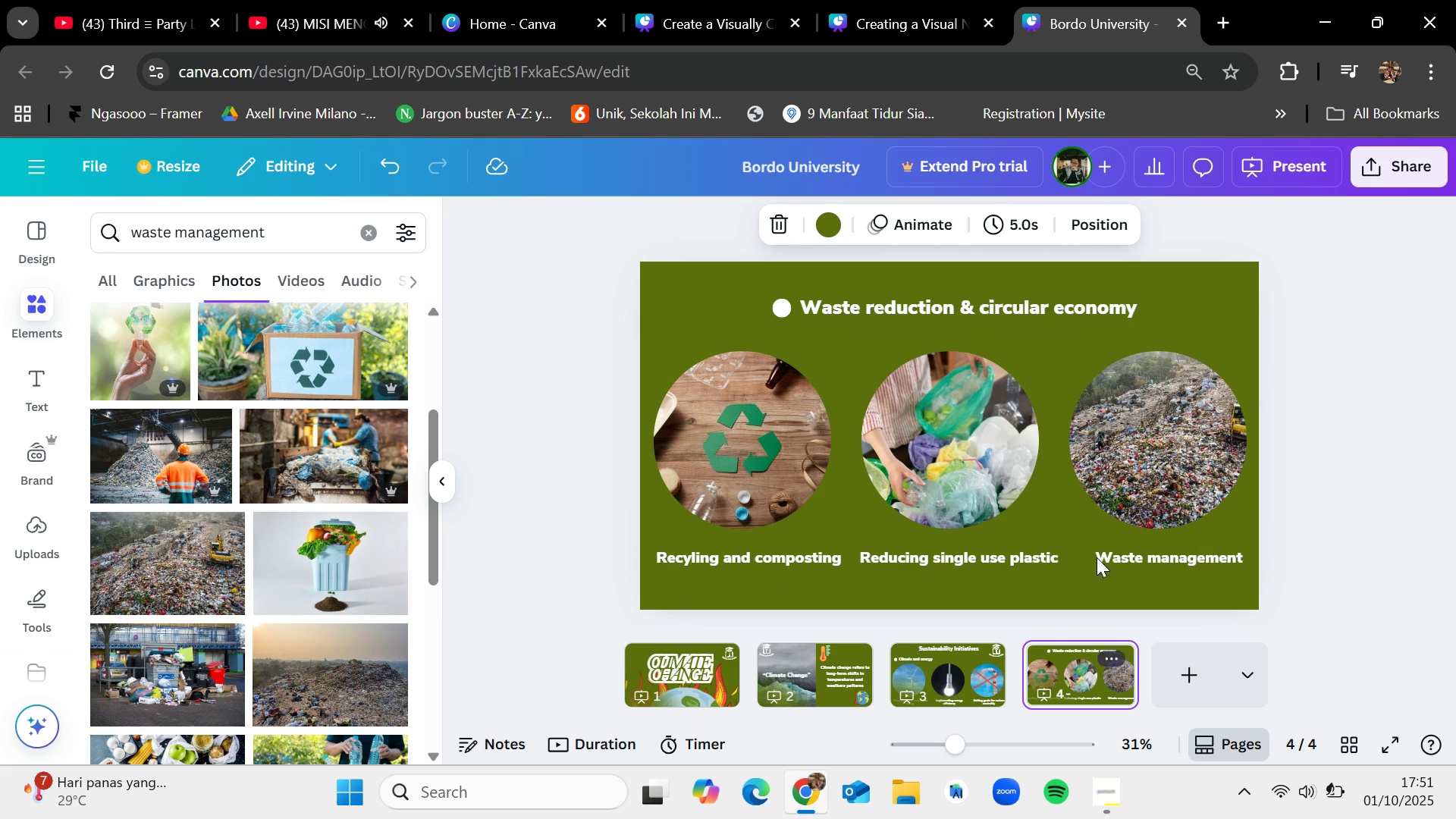 
key(Control+V)
 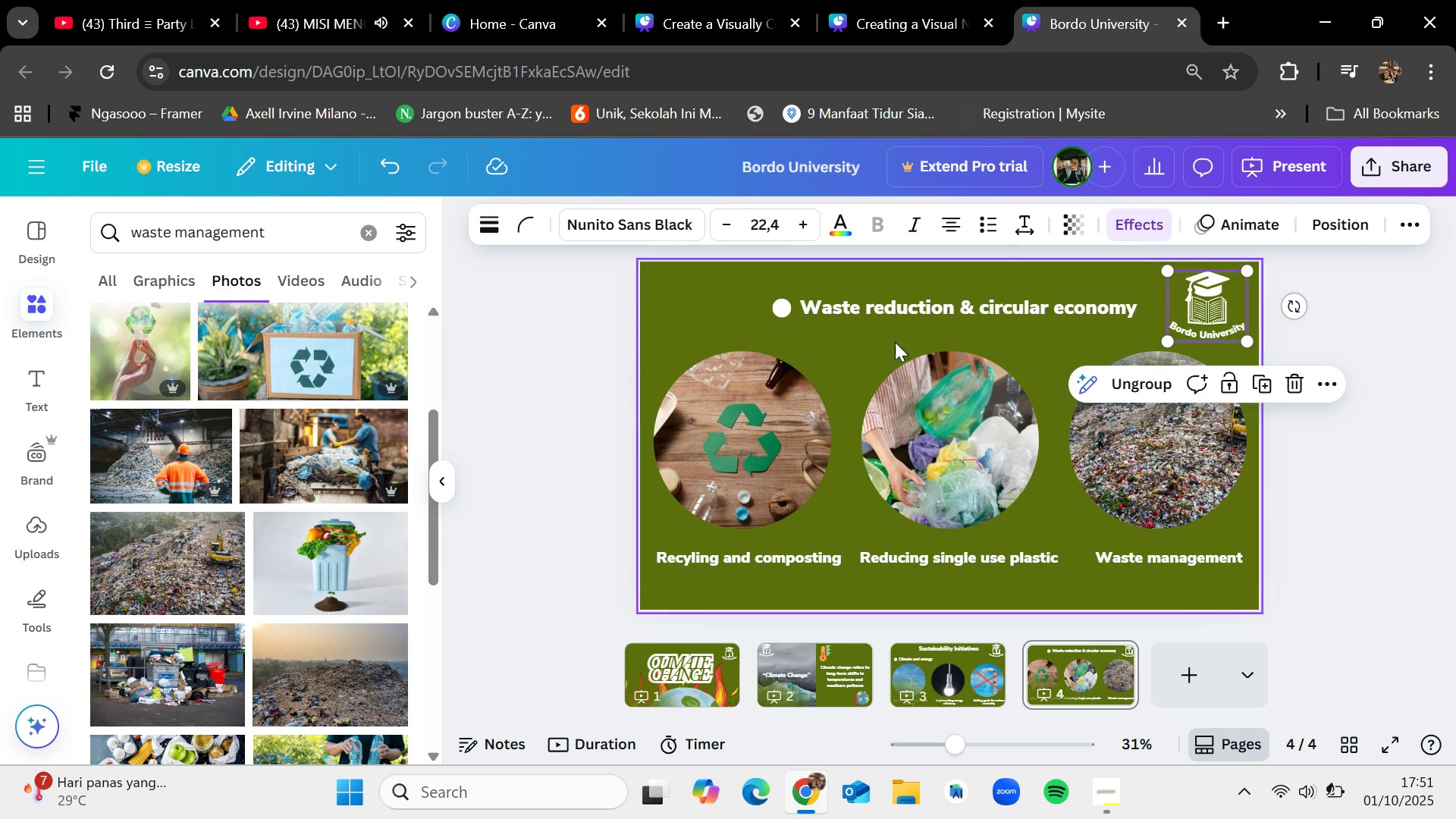 
left_click([1455, 425])
 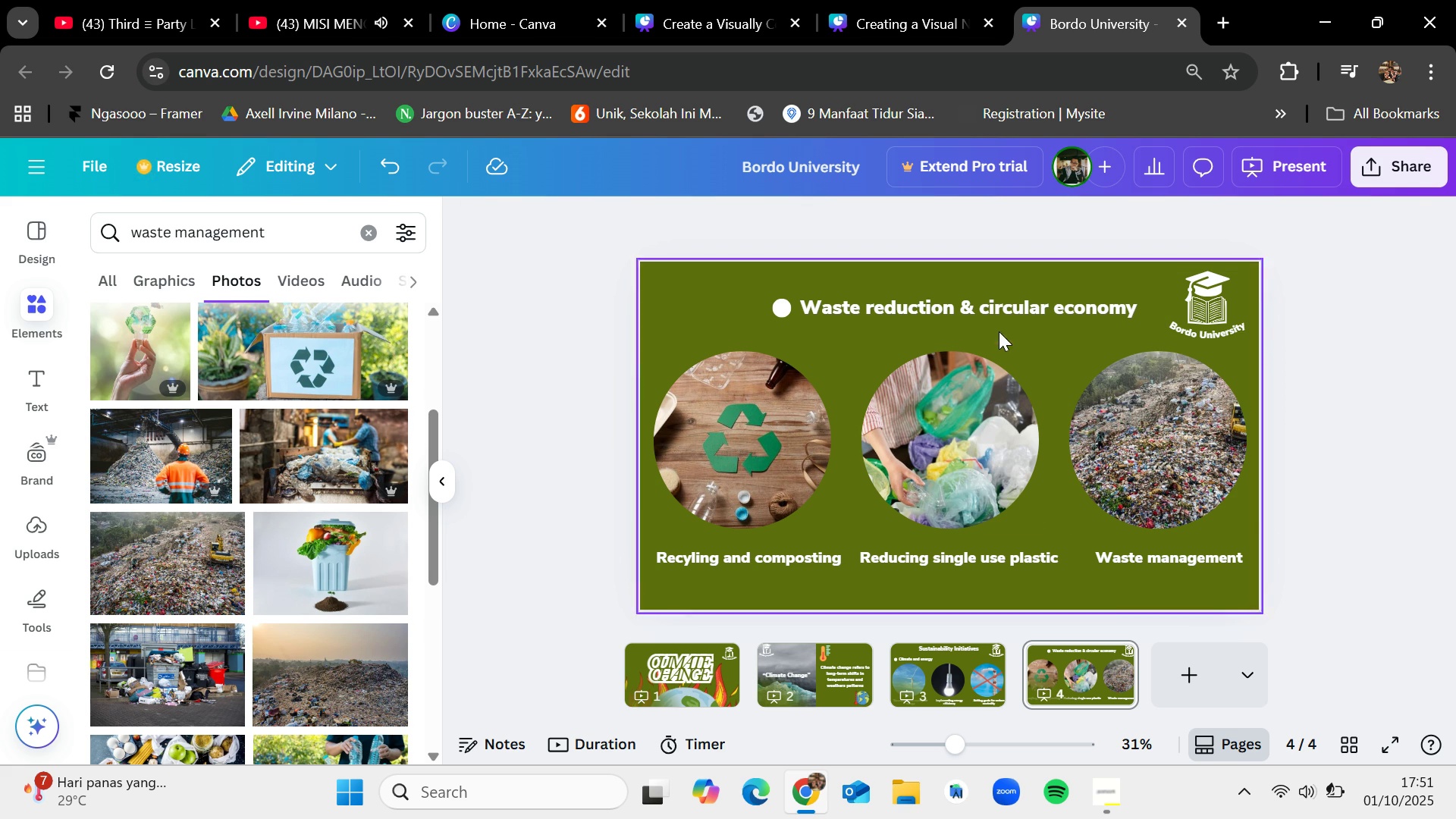 
left_click_drag(start_coordinate=[991, 311], to_coordinate=[986, 306])
 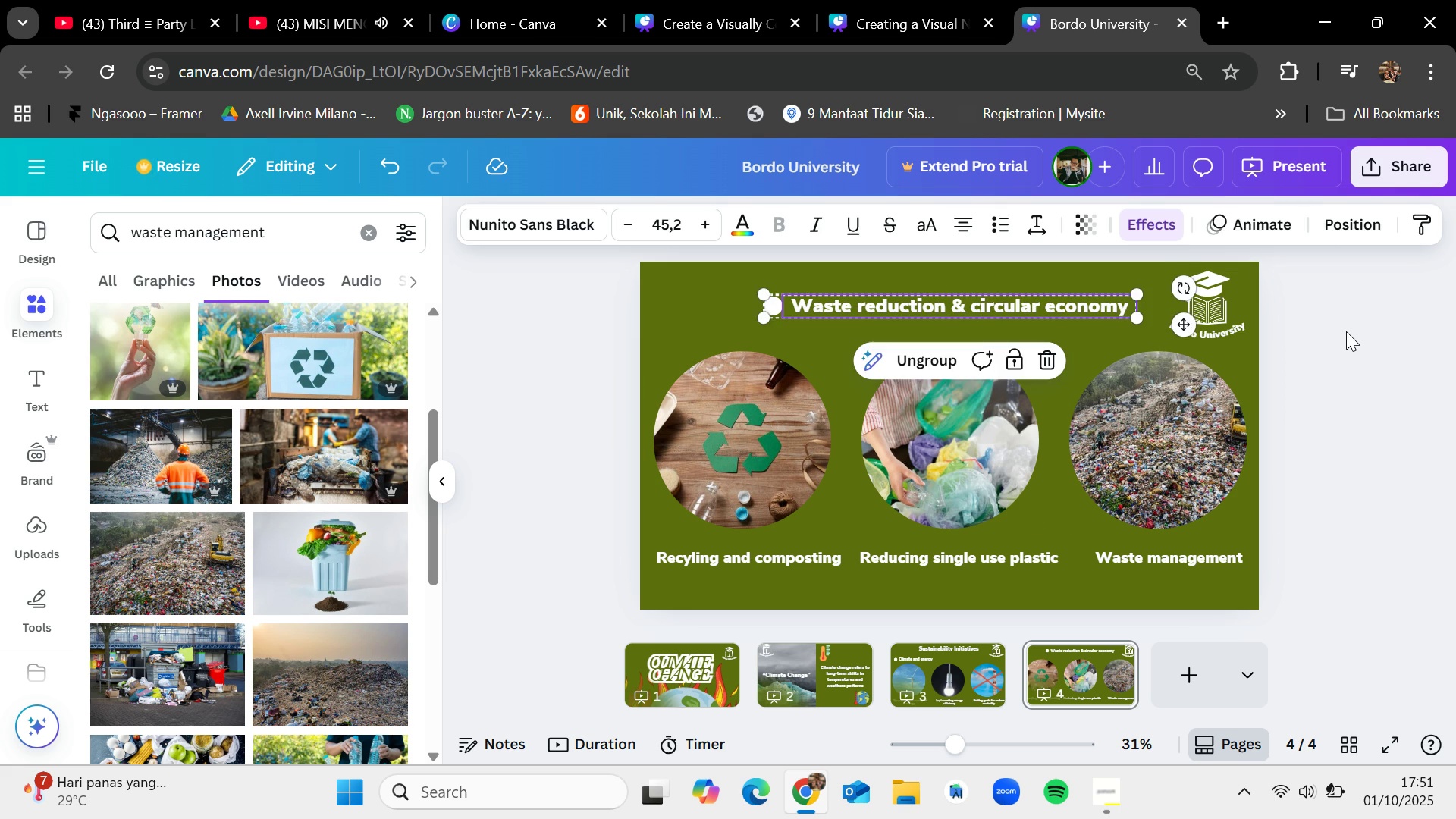 
left_click([1348, 333])
 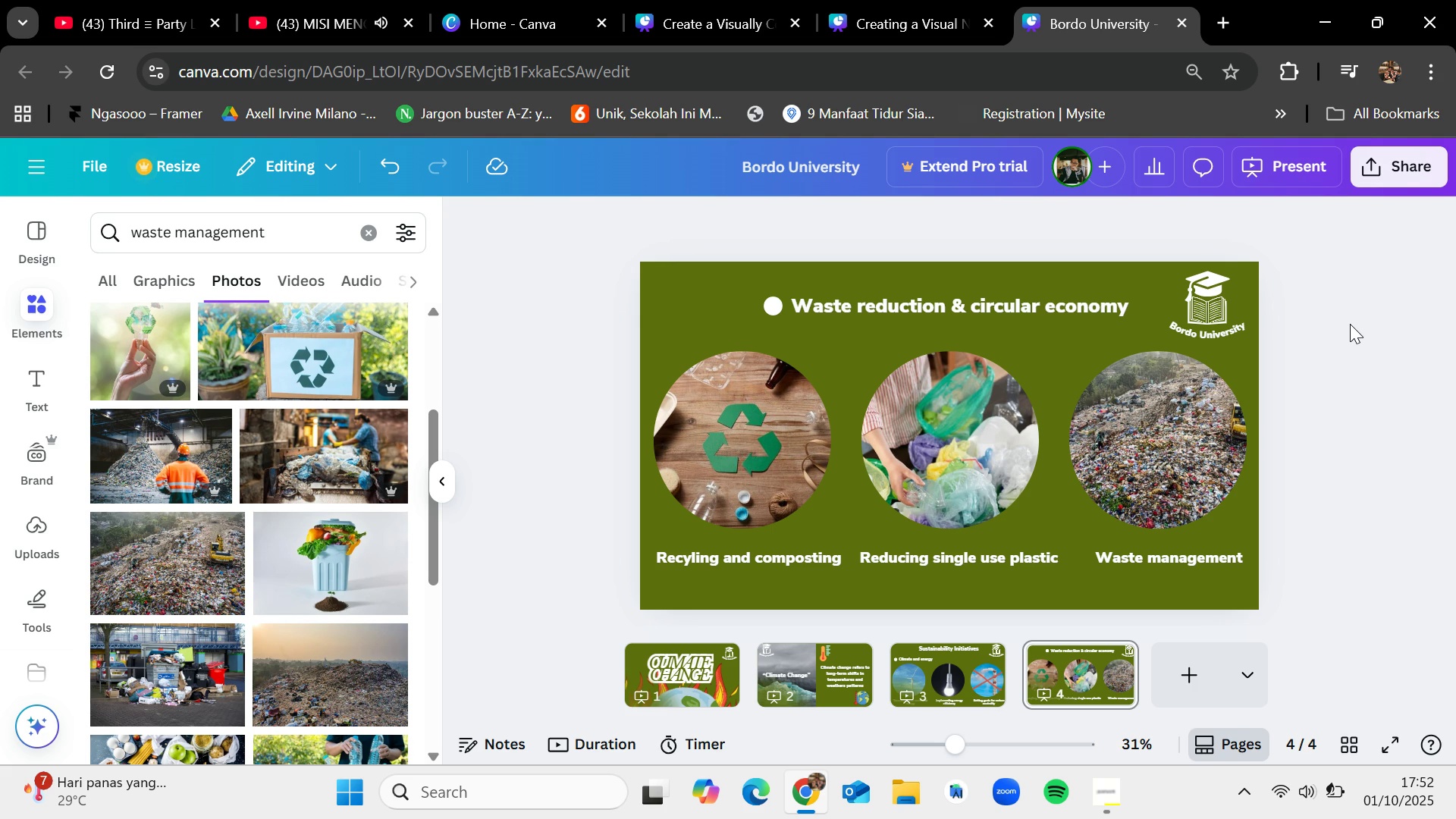 
wait(82.25)
 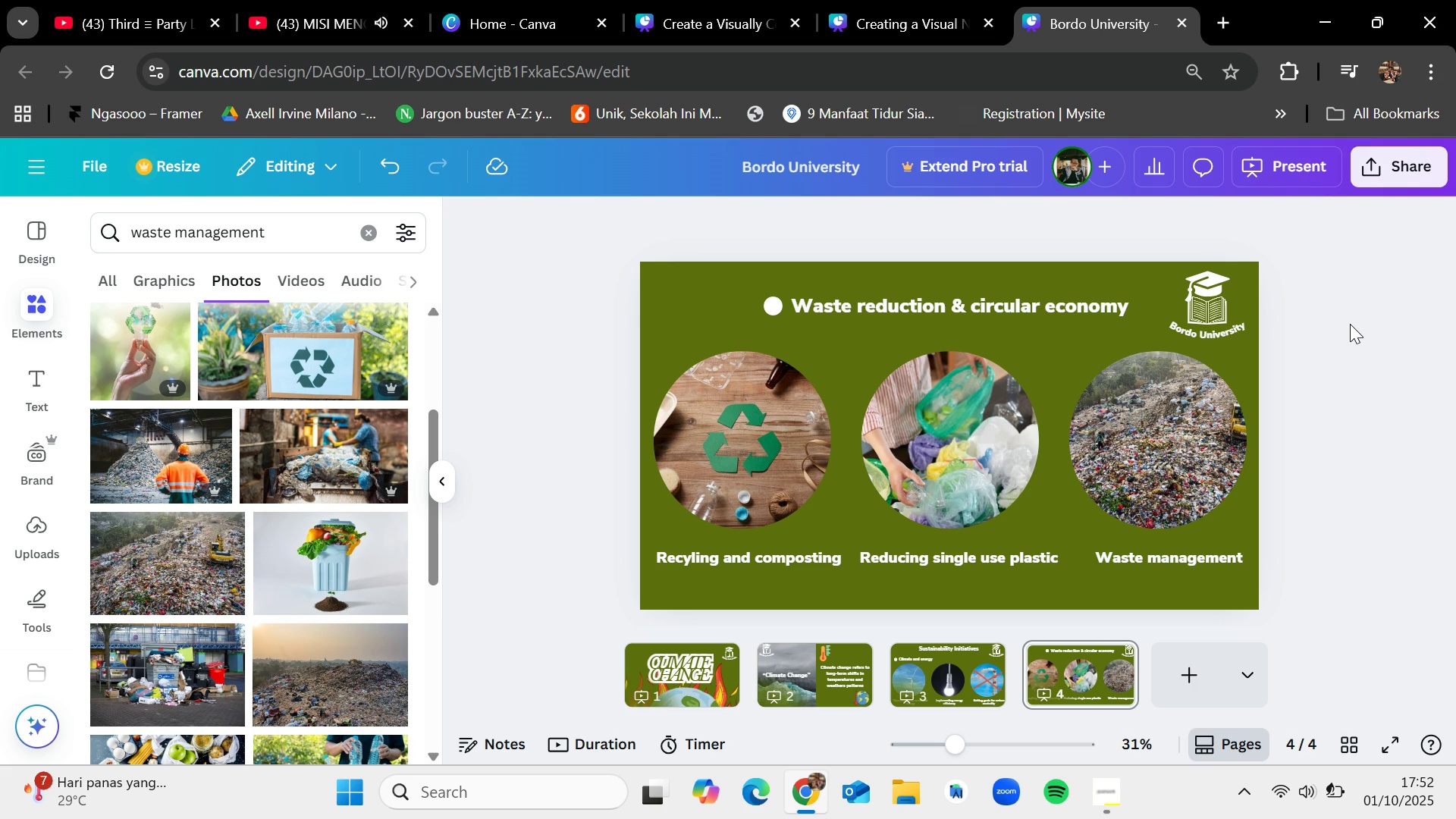 
left_click([1176, 669])
 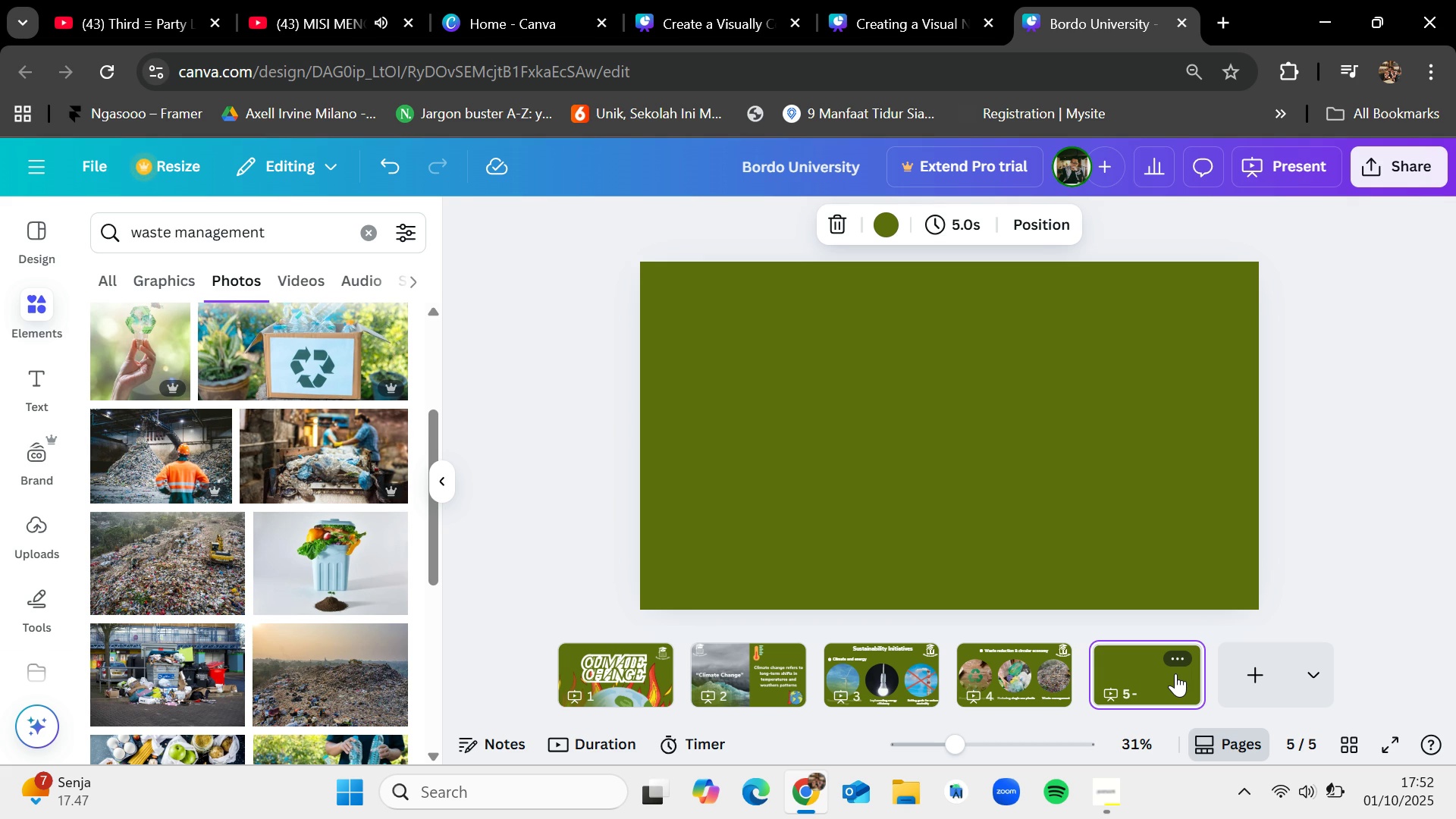 
wait(9.61)
 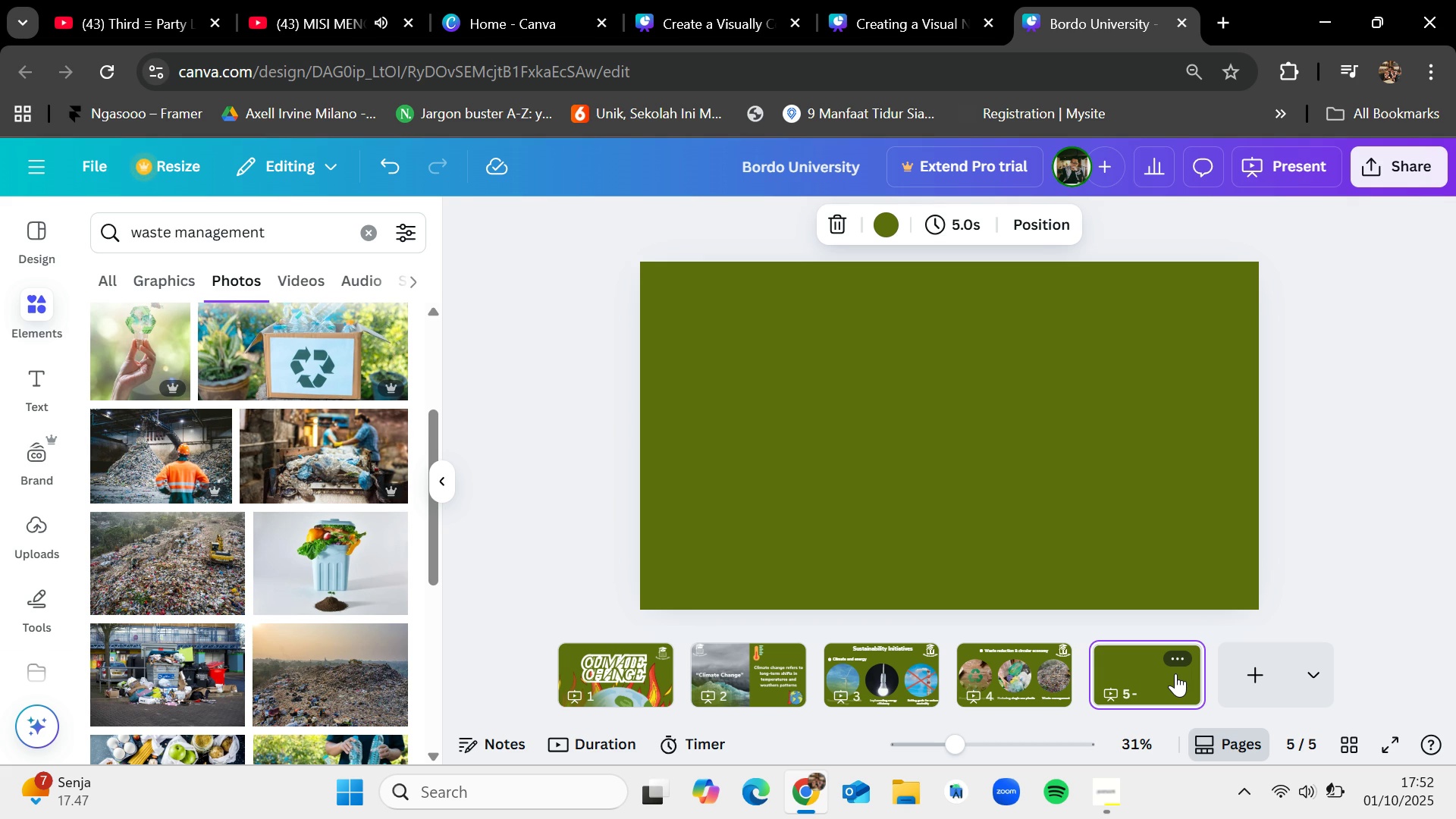 
left_click([1036, 662])
 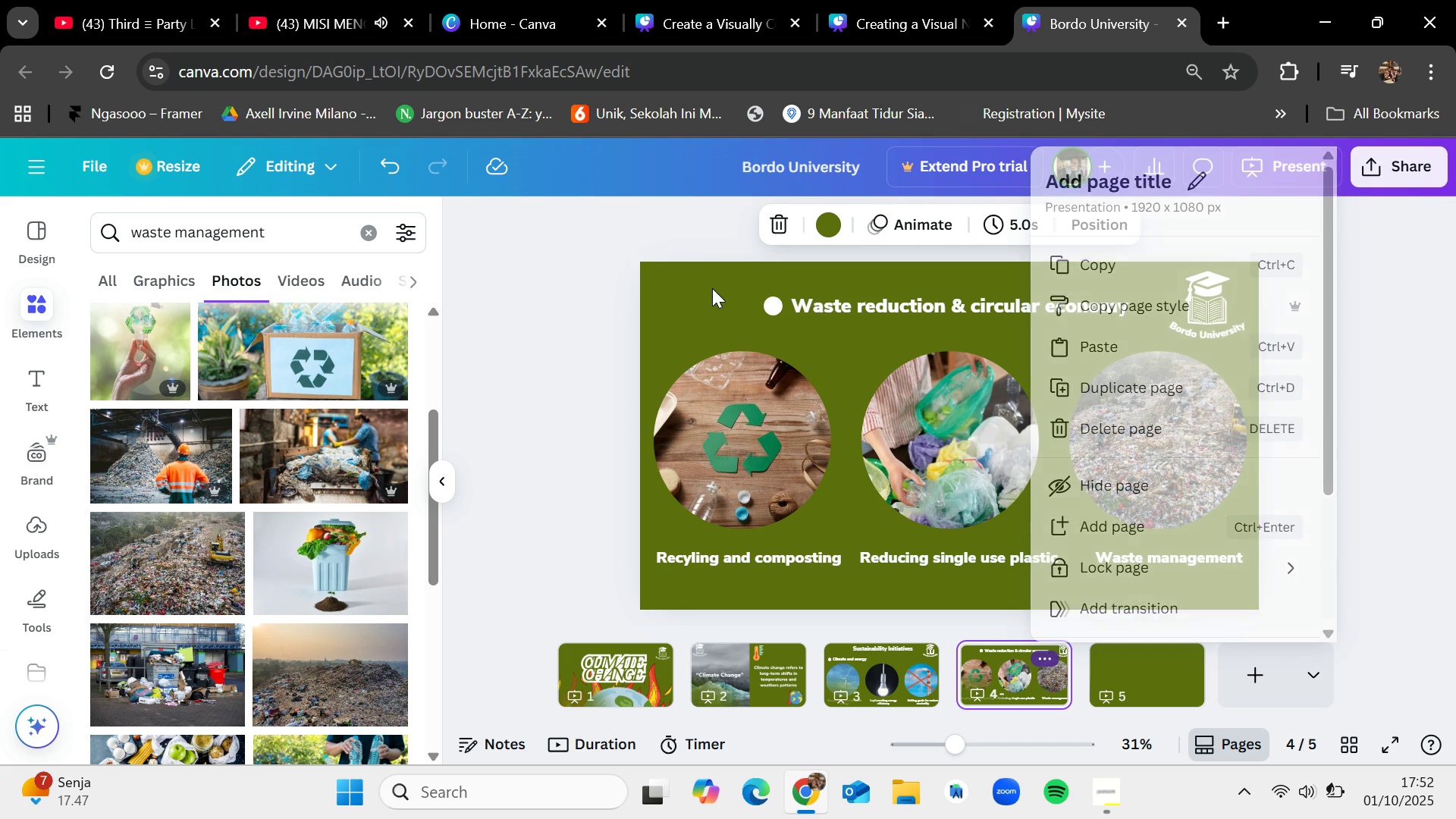 
left_click_drag(start_coordinate=[718, 297], to_coordinate=[1231, 312])
 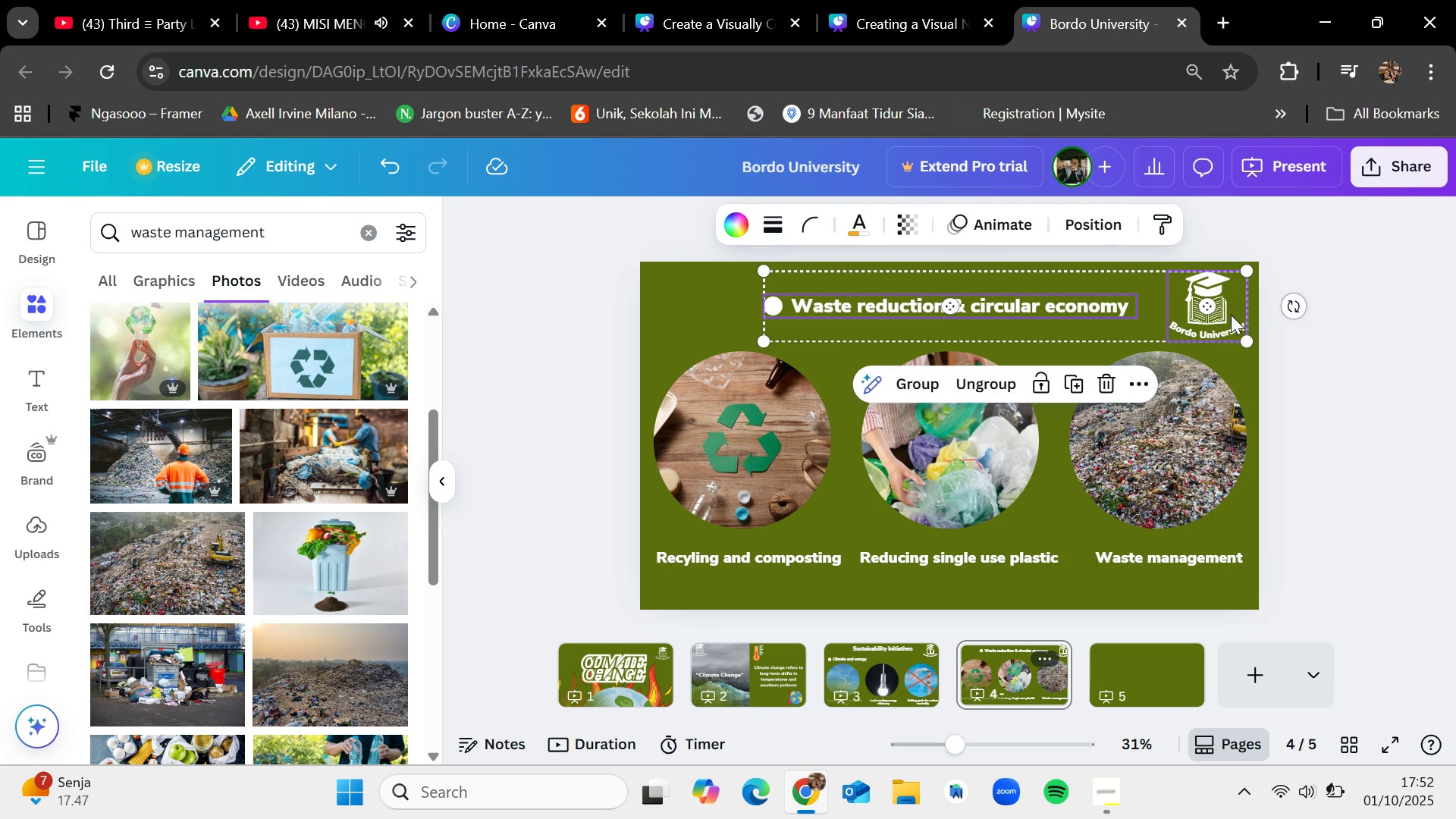 
key(Control+C)
 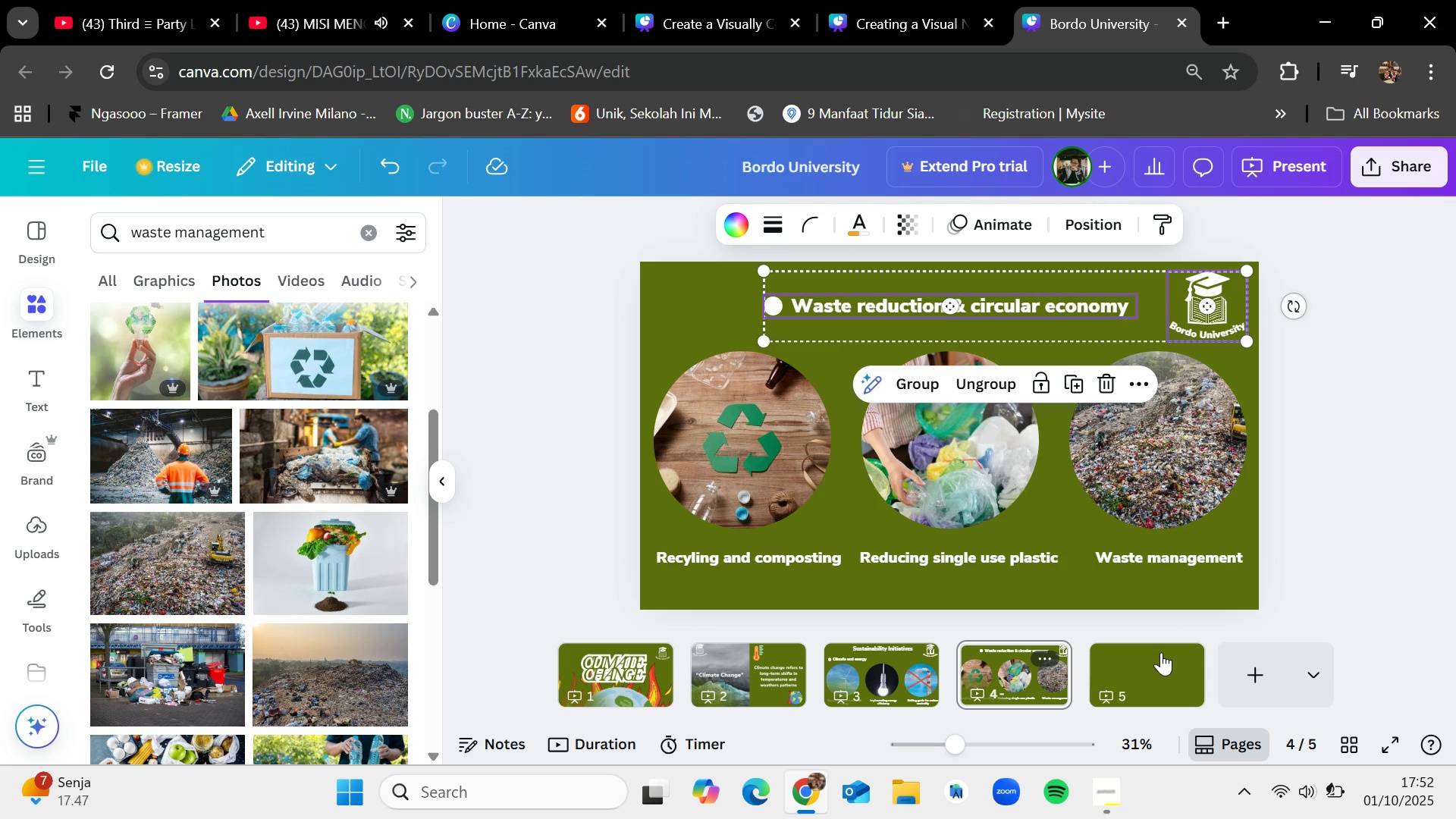 
left_click([1161, 655])
 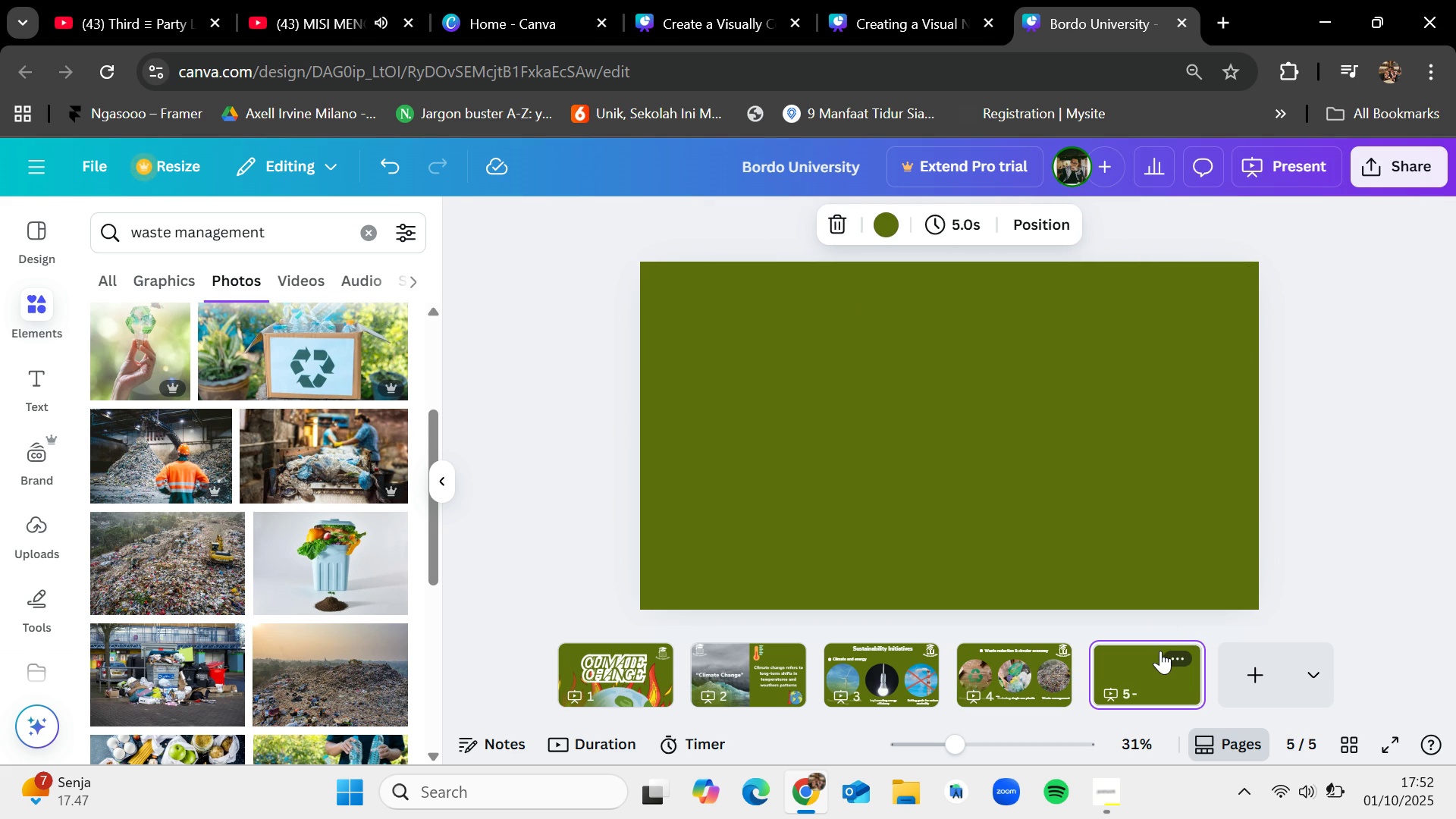 
key(Control+V)
 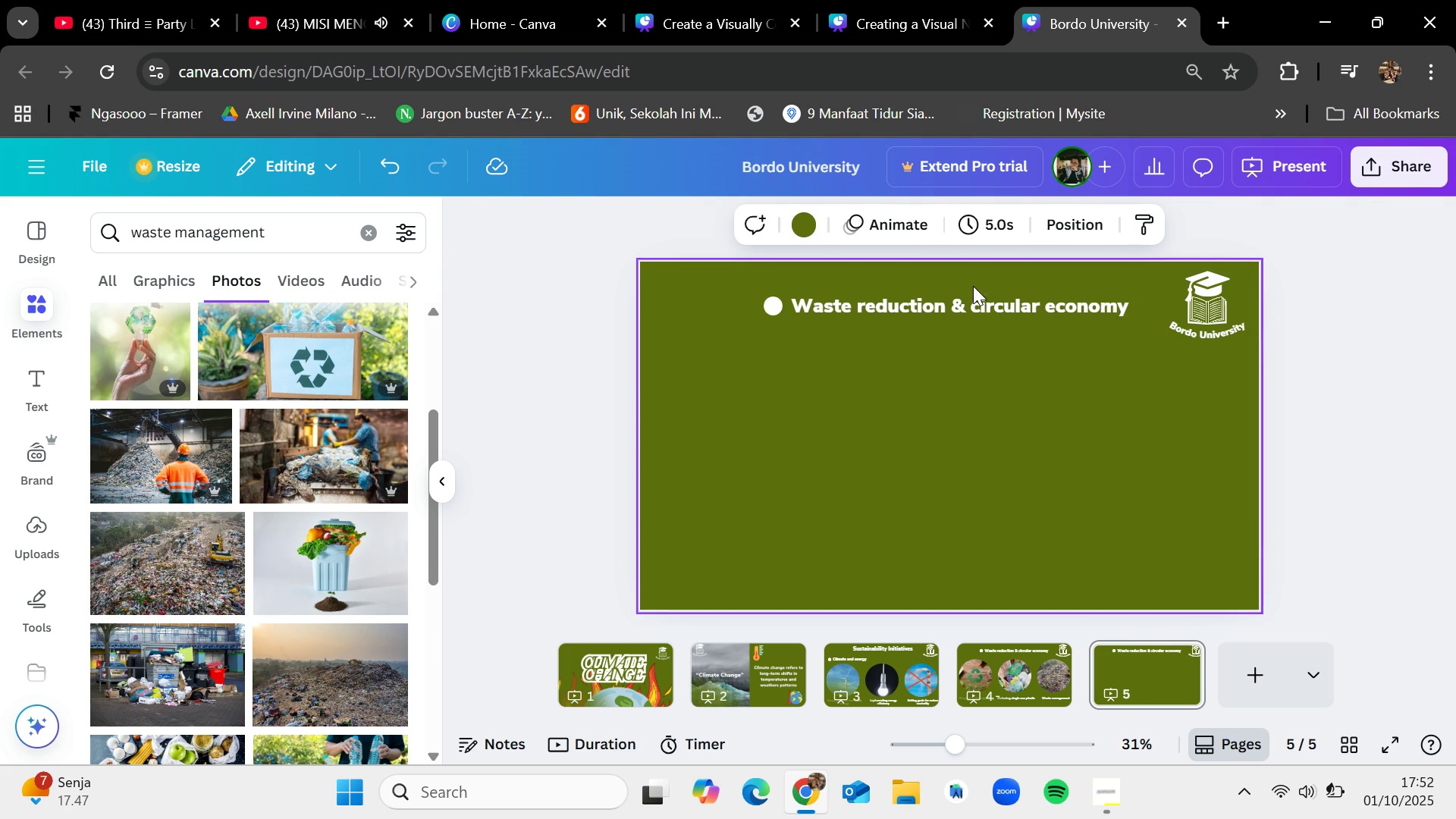 
double_click([972, 295])
 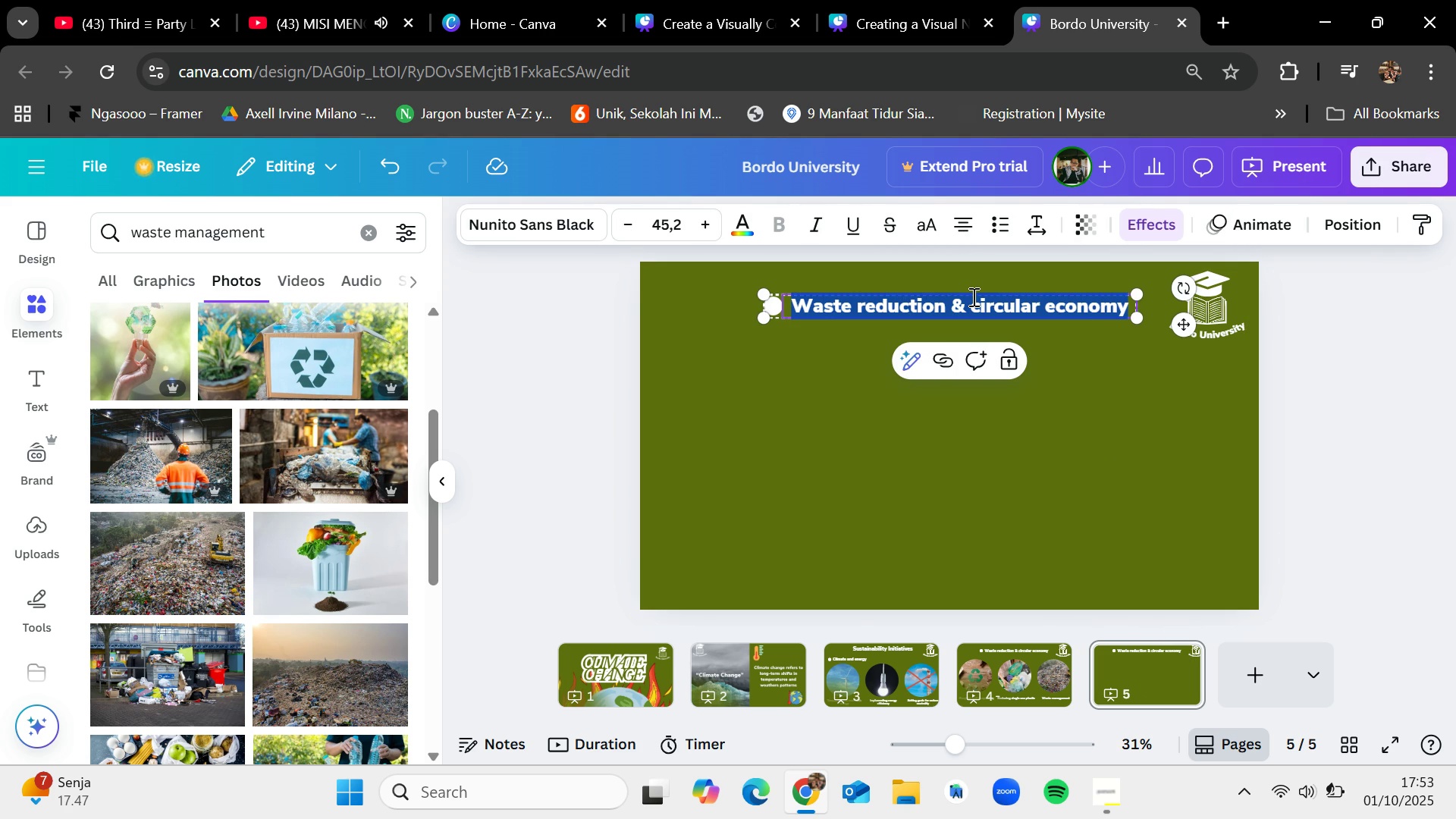 
key(Backspace)
type(Resource conservation)
 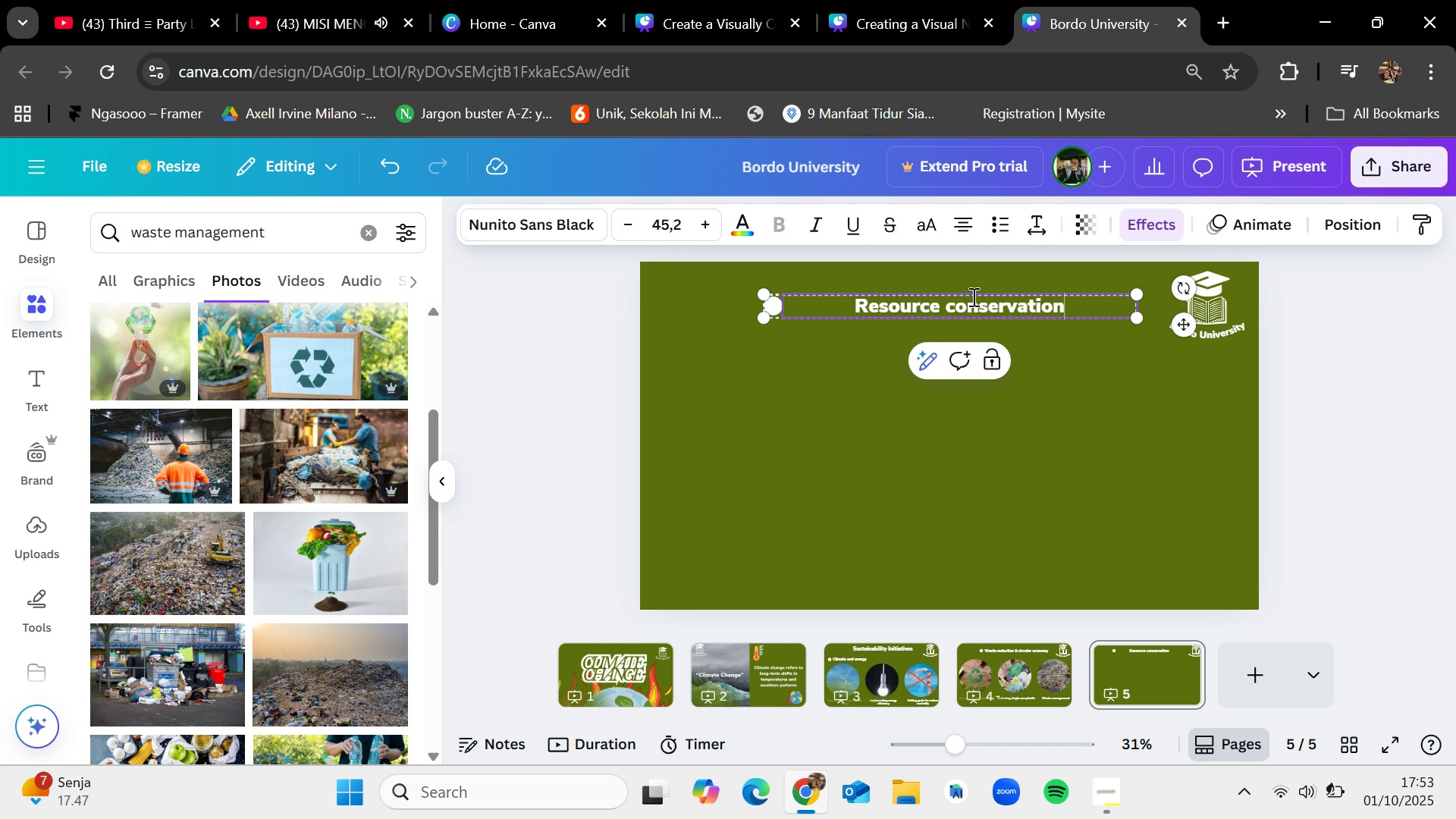 
wait(12.19)
 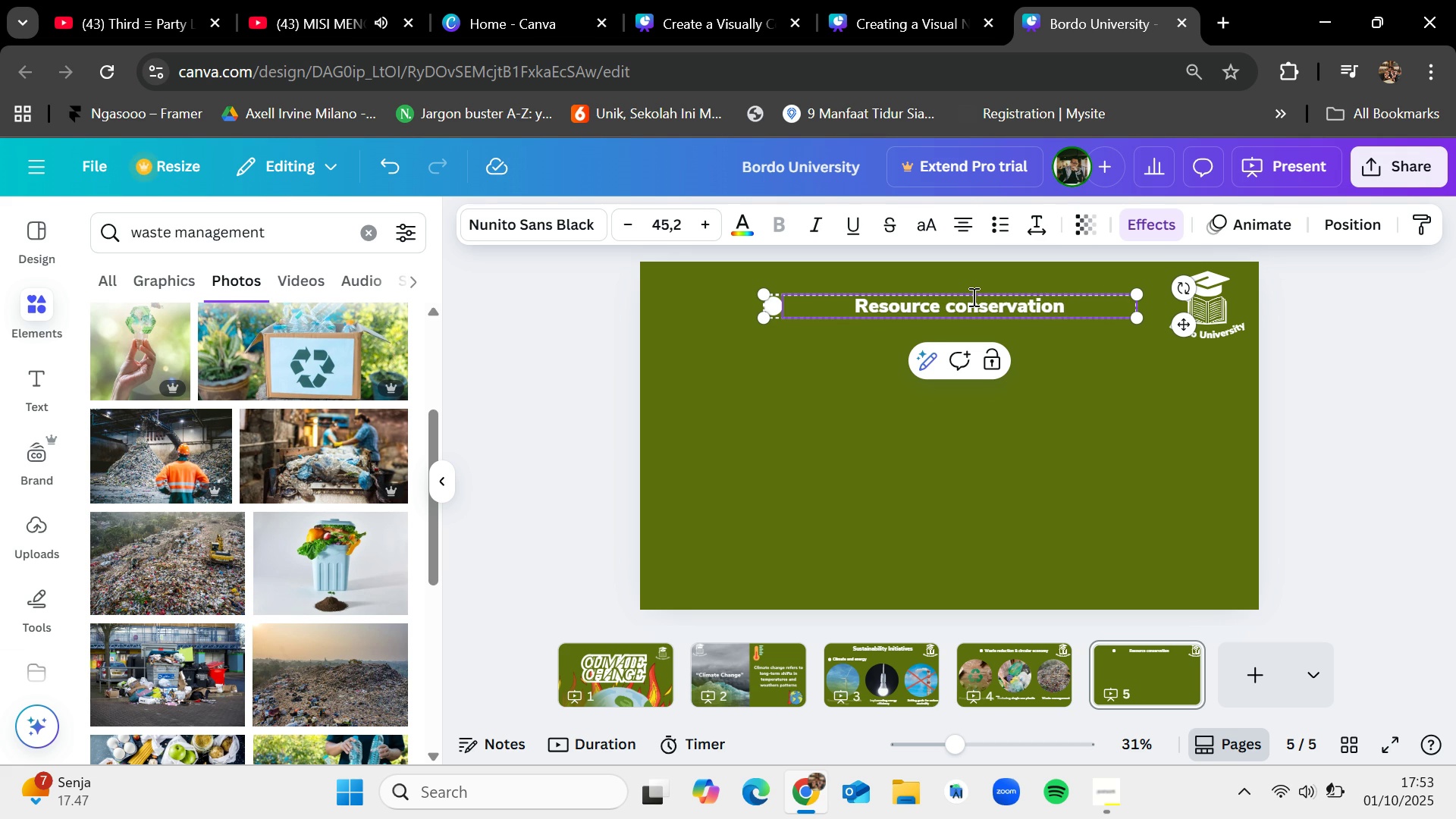 
left_click_drag(start_coordinate=[598, 438], to_coordinate=[1348, 582])
 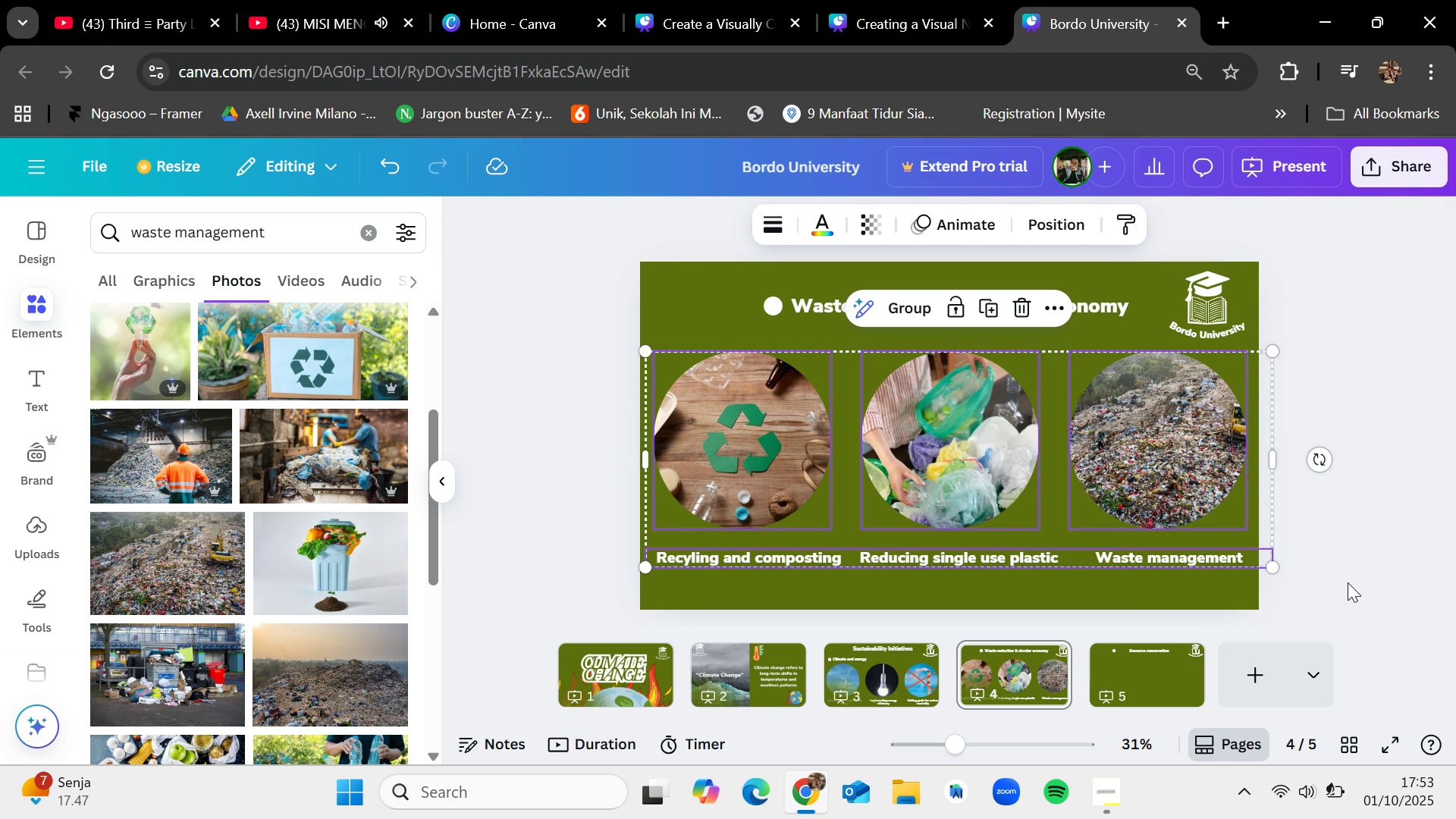 
key(Control+C)
 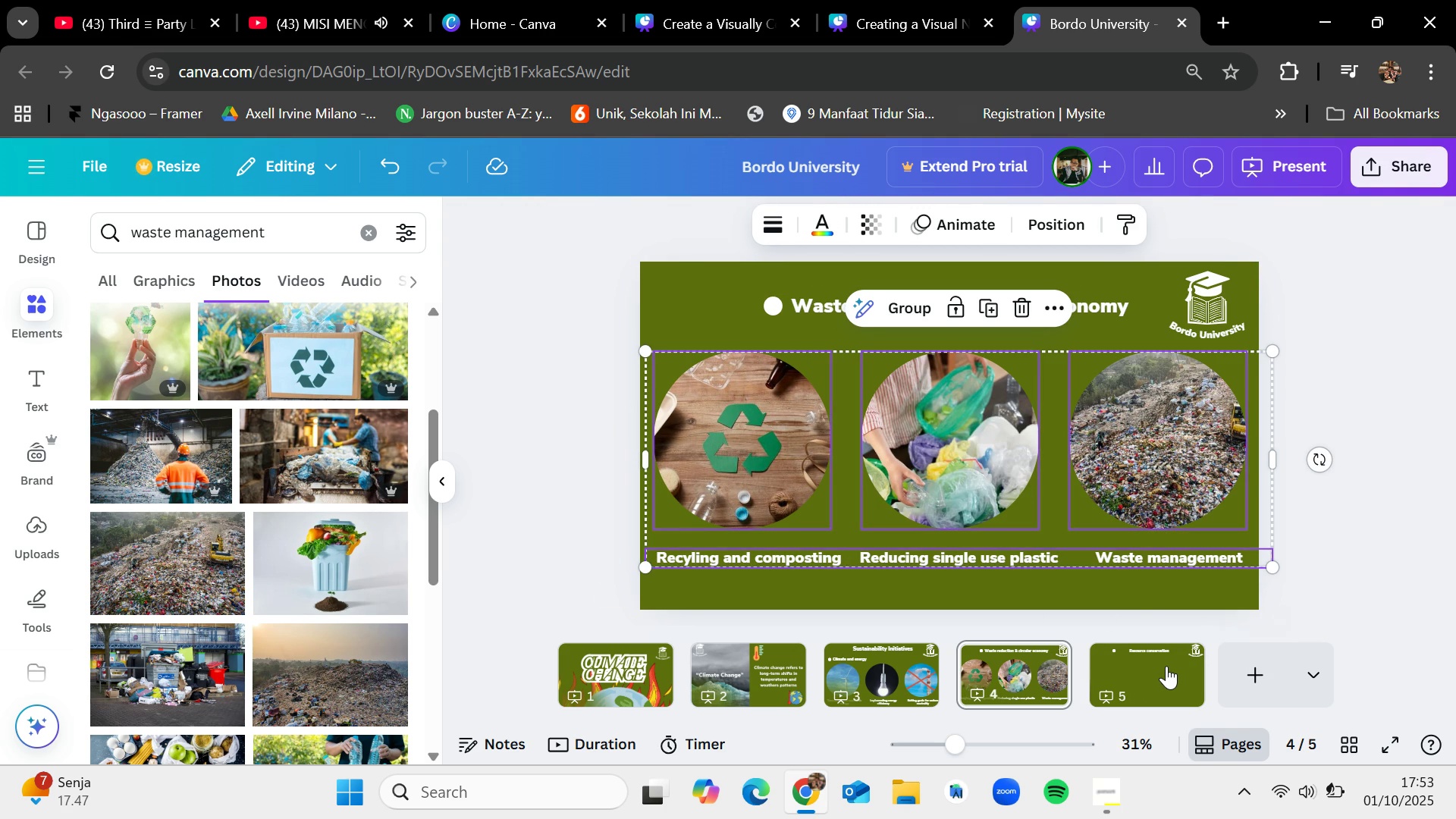 
left_click([1166, 666])
 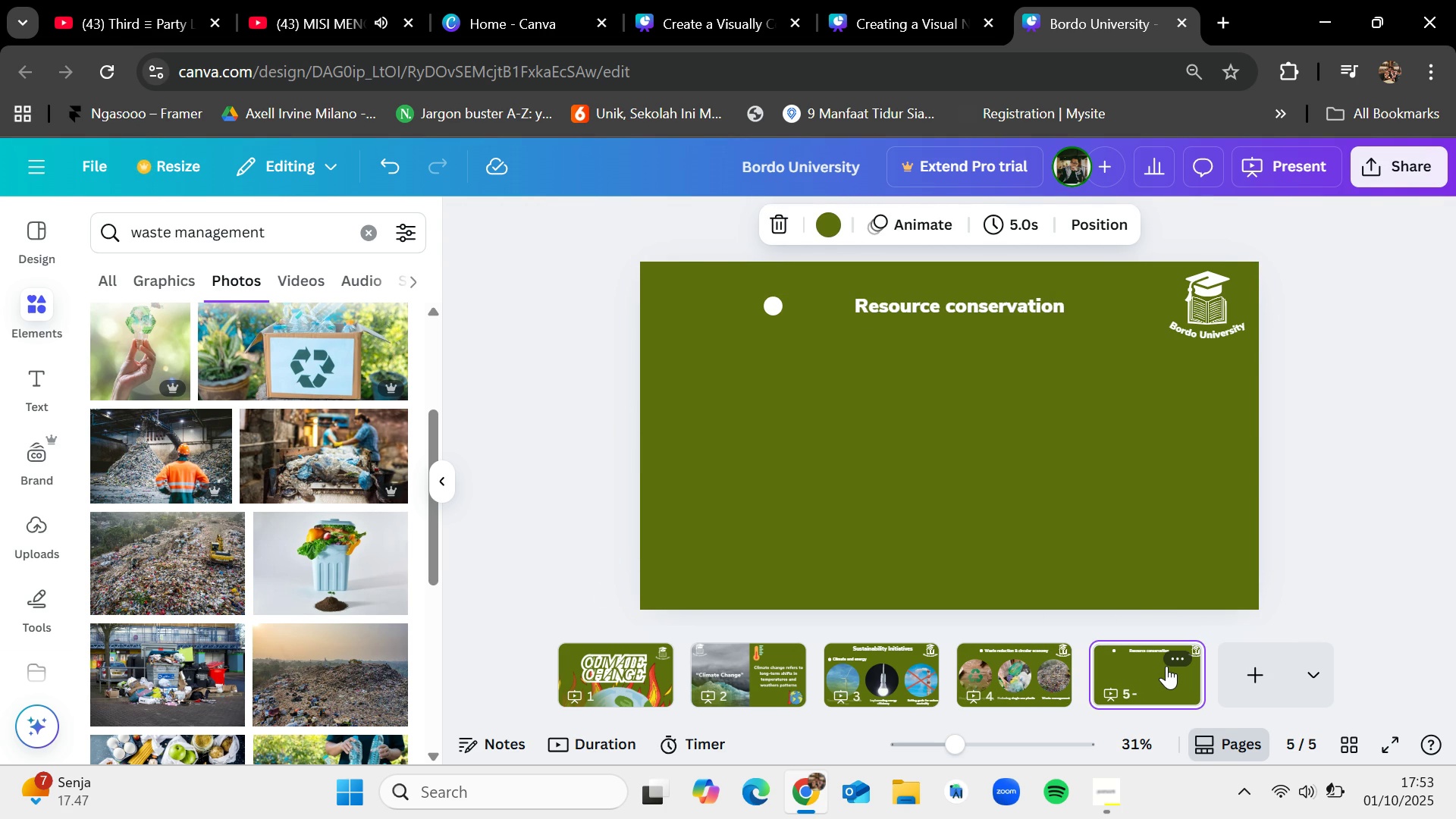 
key(Control+V)
 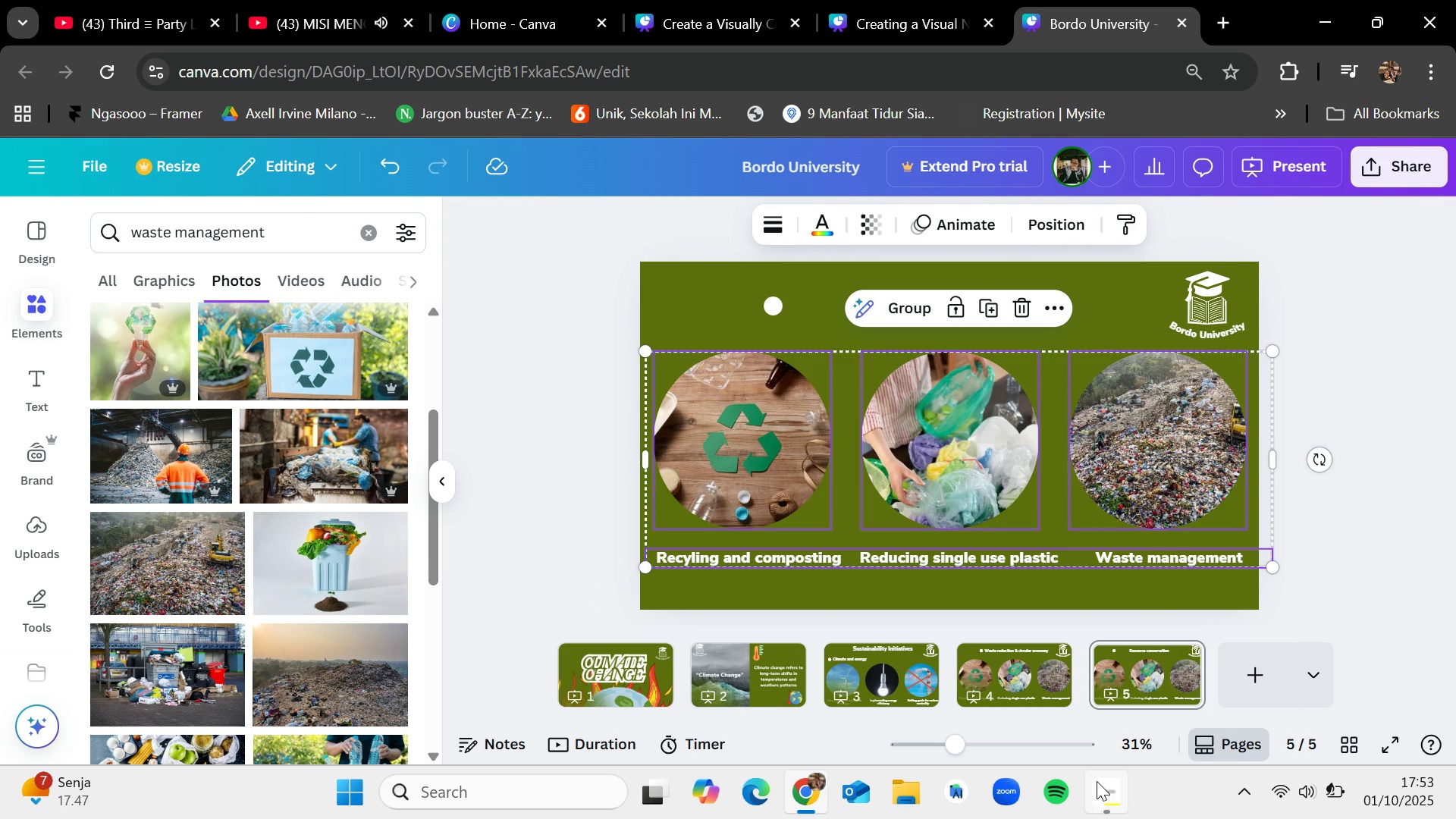 
left_click([1101, 785])
 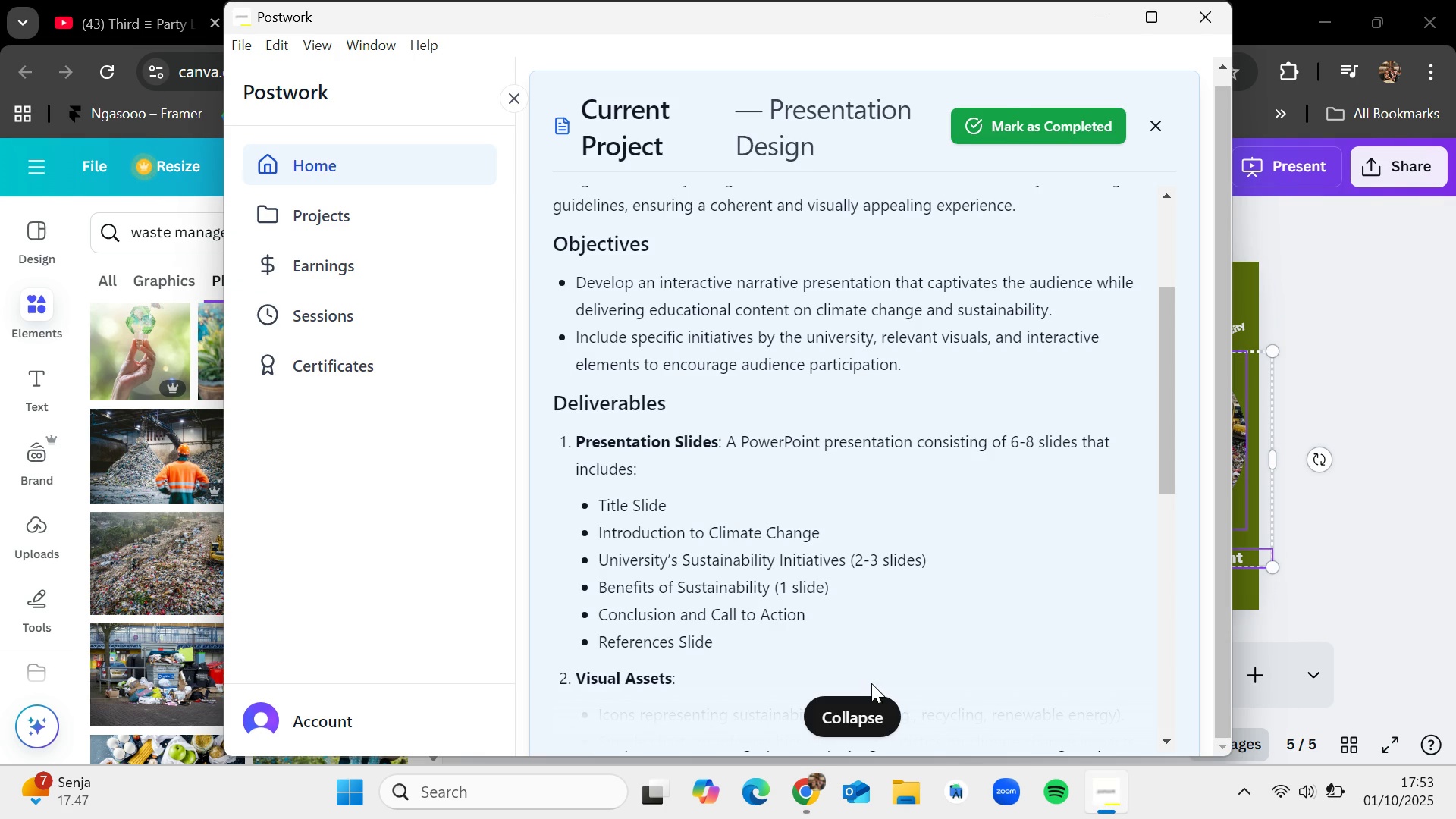 
left_click([874, 707])
 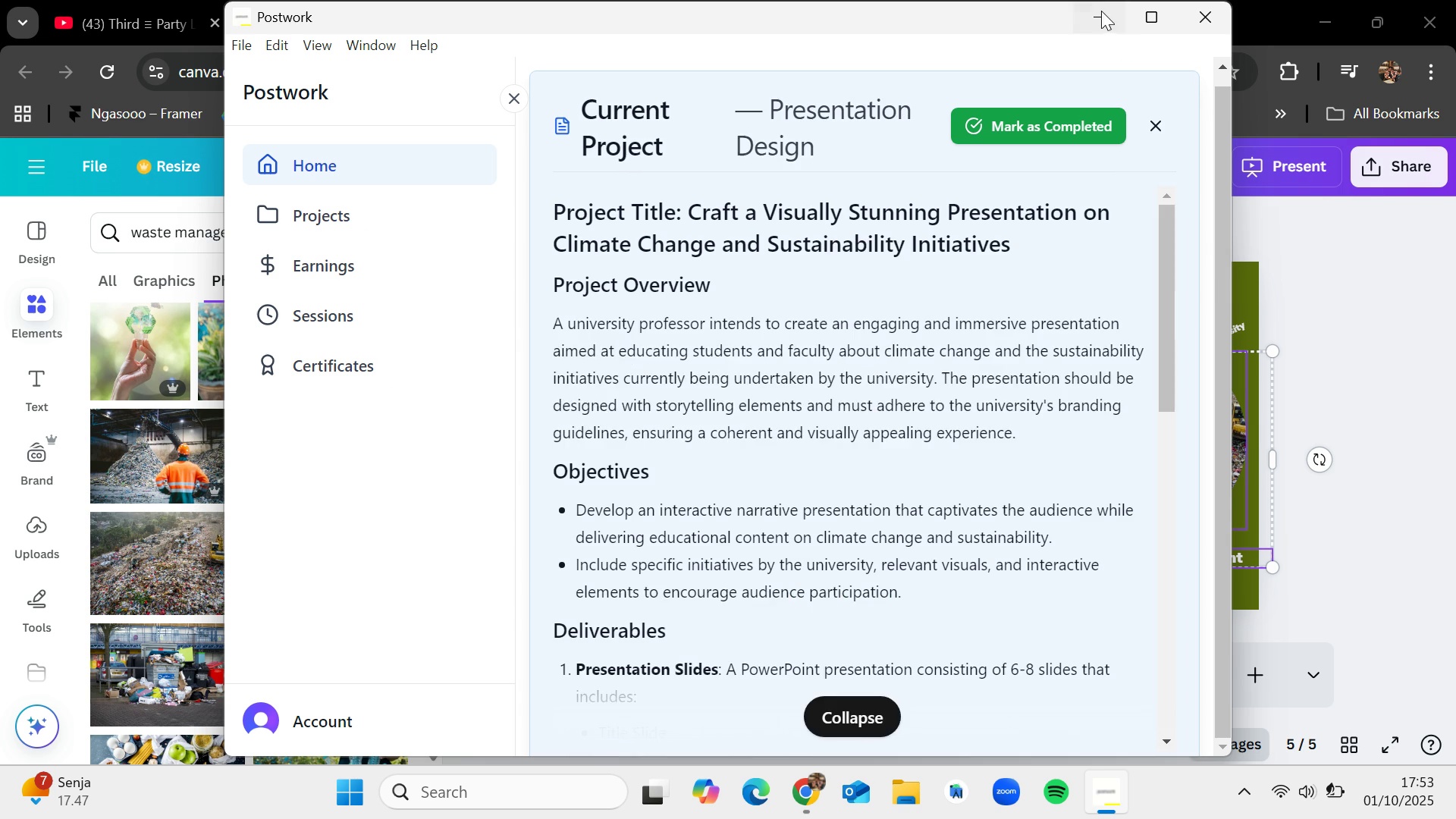 
left_click([1323, 360])
 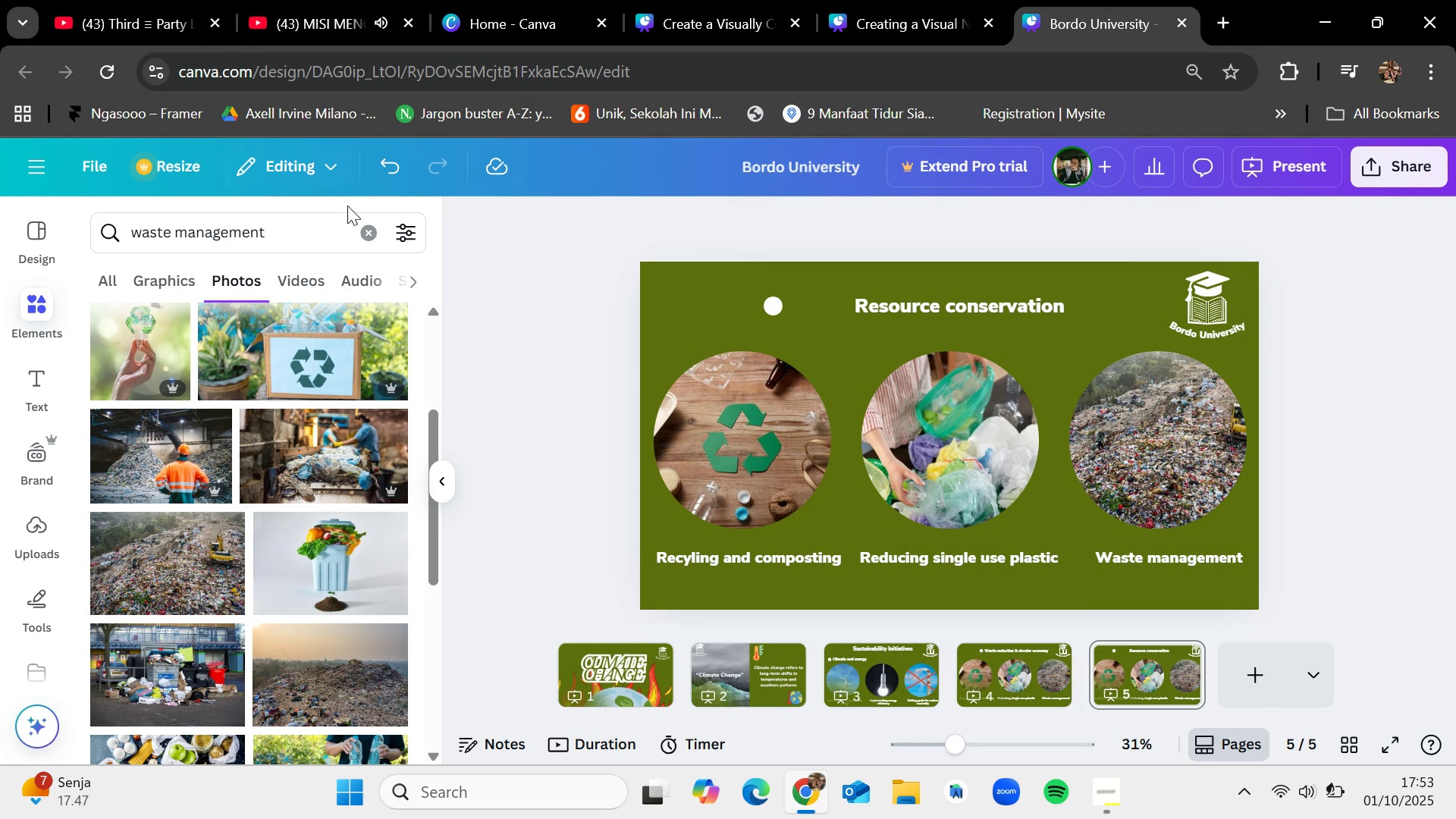 
left_click([369, 237])
 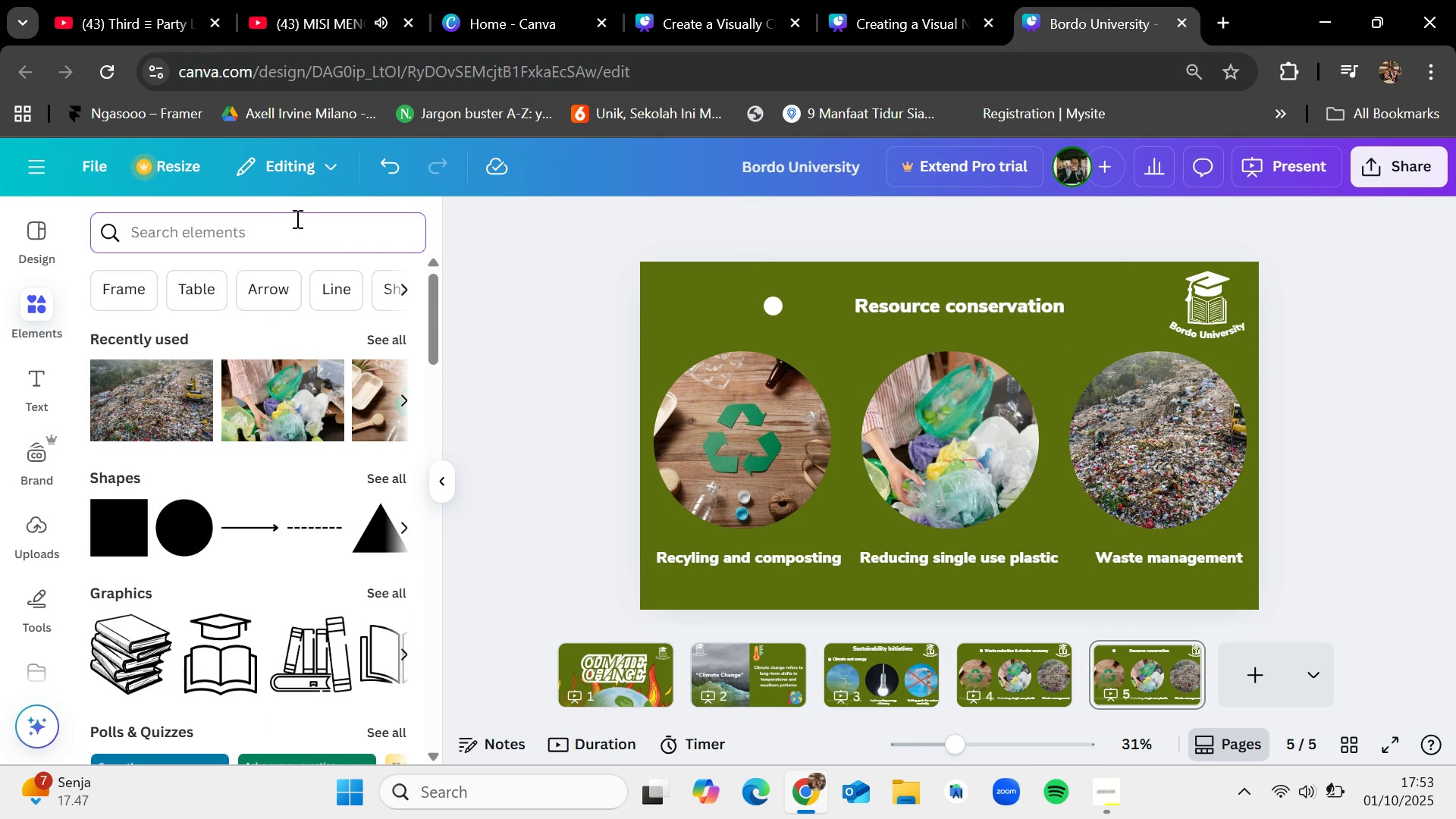 
type(water cons)
 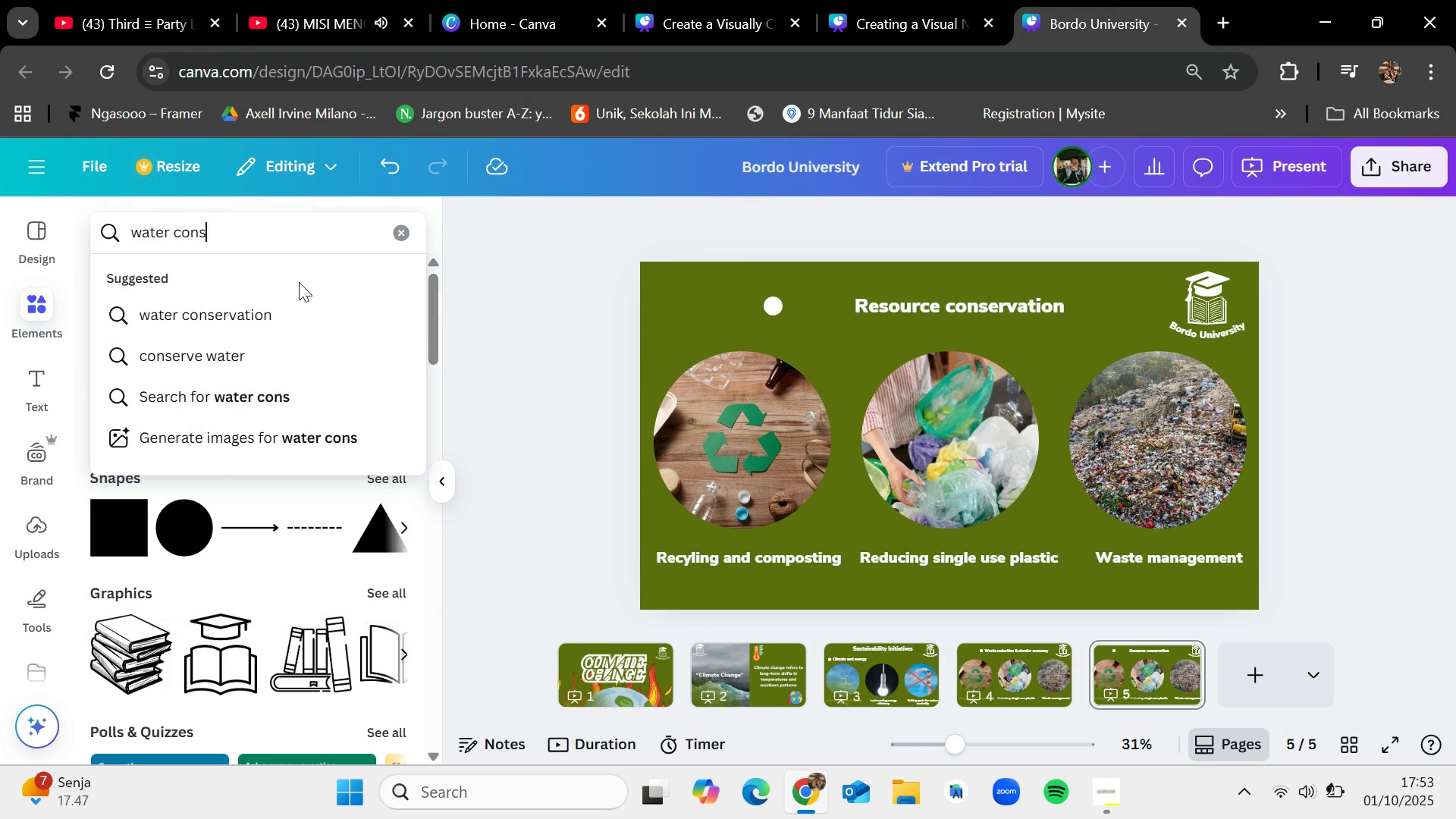 
left_click([297, 305])
 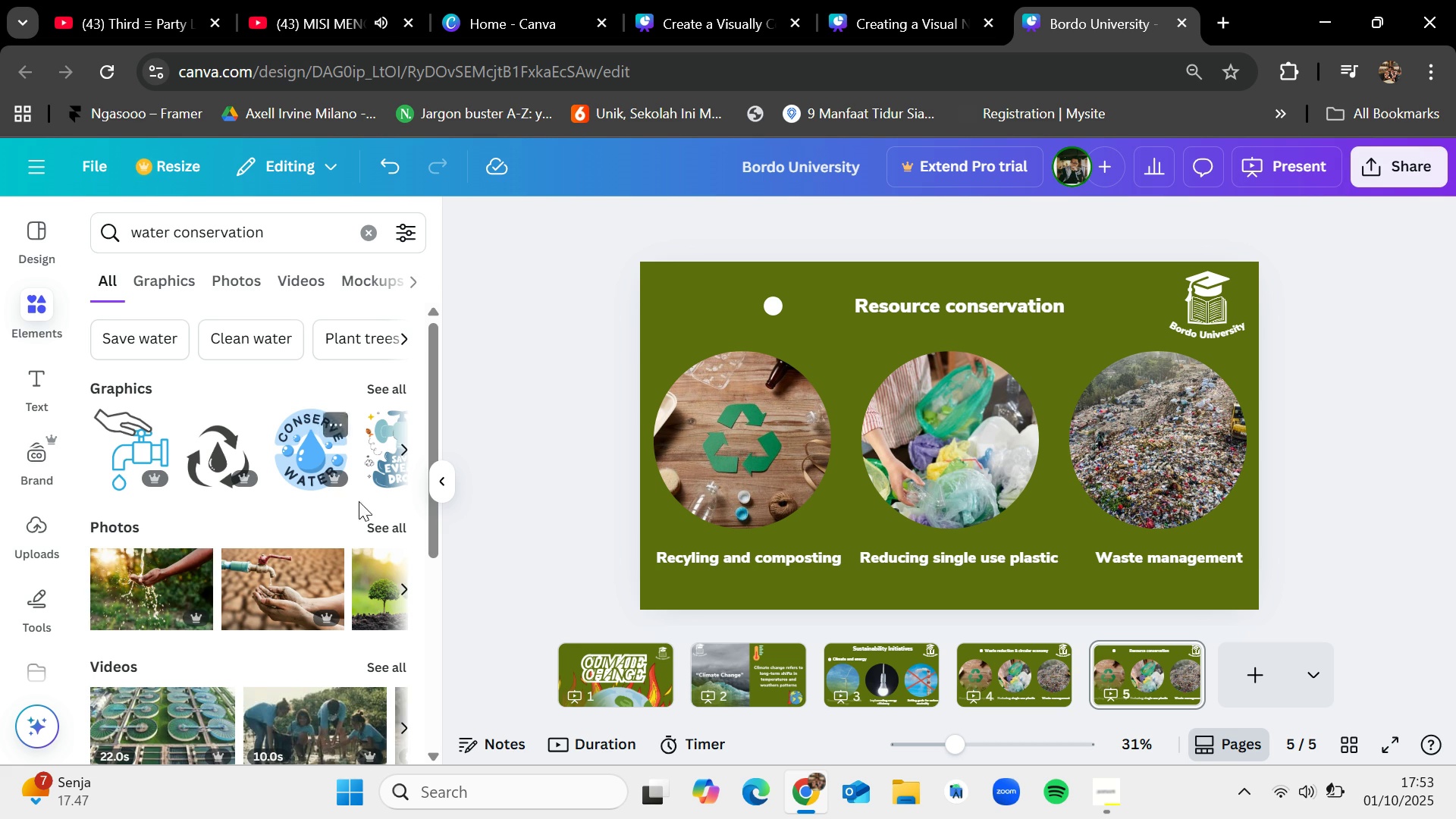 
left_click([386, 520])
 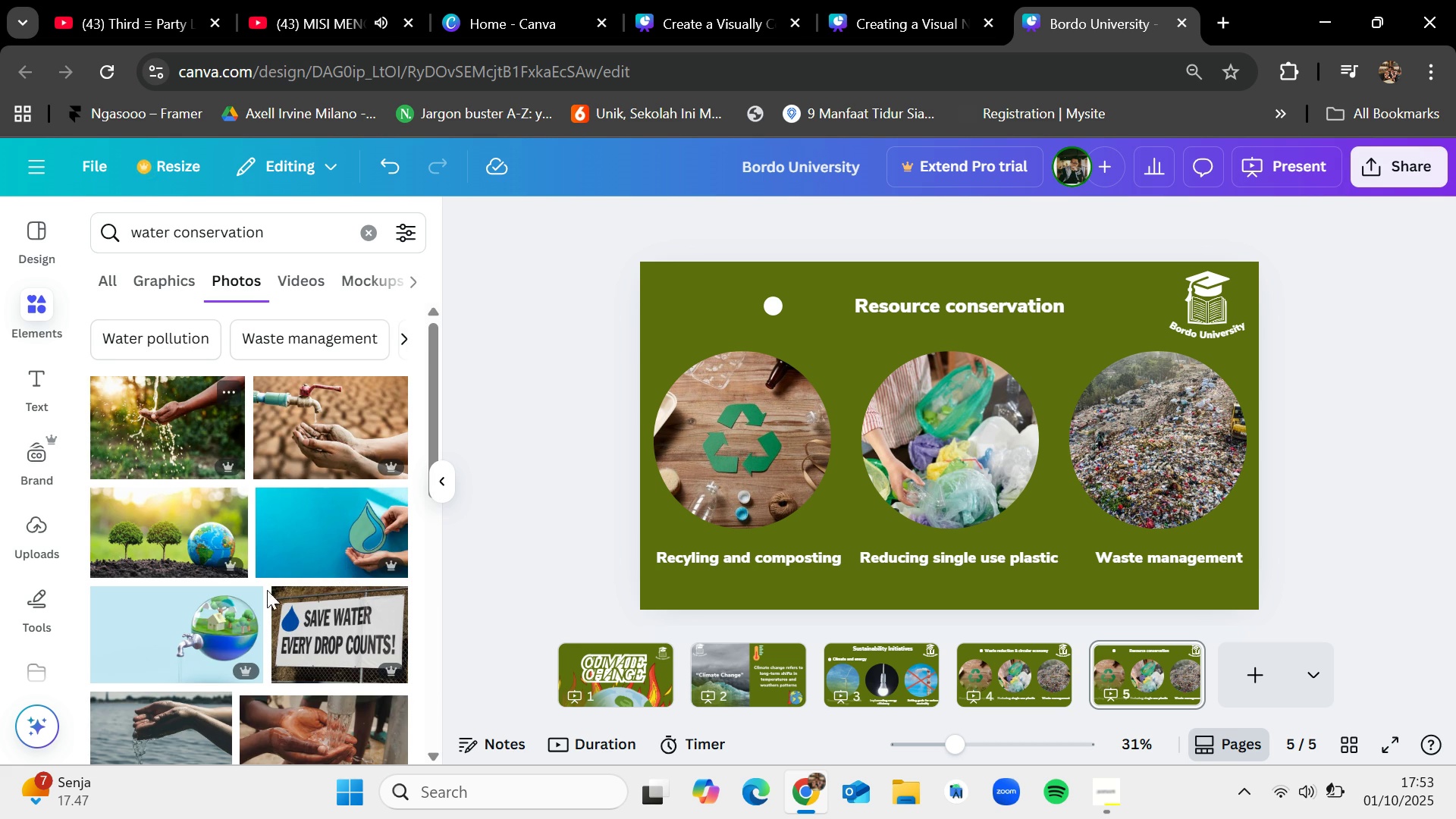 
scroll: coordinate [270, 620], scroll_direction: down, amount: 6.0
 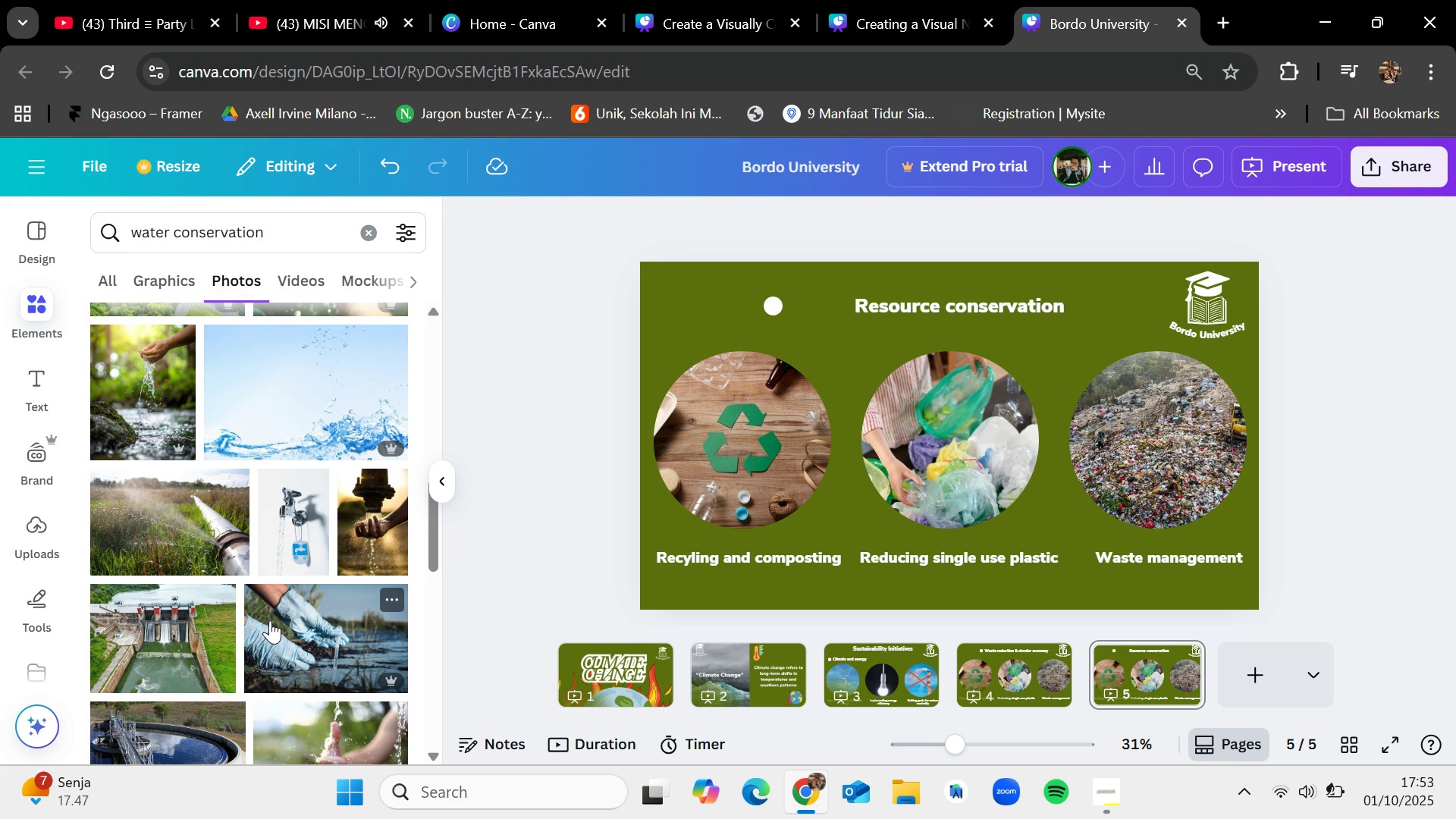 
left_click_drag(start_coordinate=[290, 544], to_coordinate=[742, 433])
 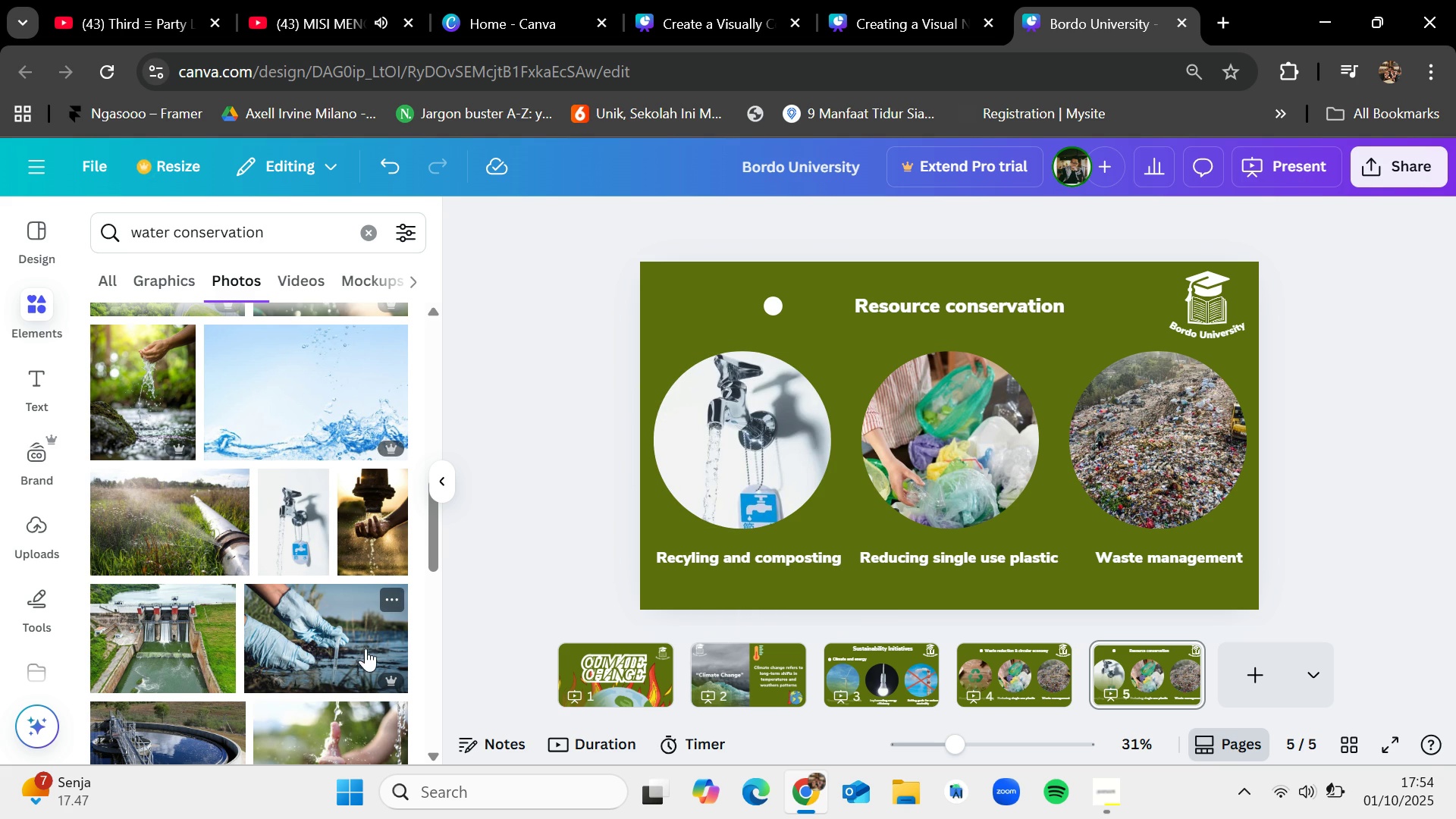 
scroll: coordinate [364, 661], scroll_direction: down, amount: 4.0
 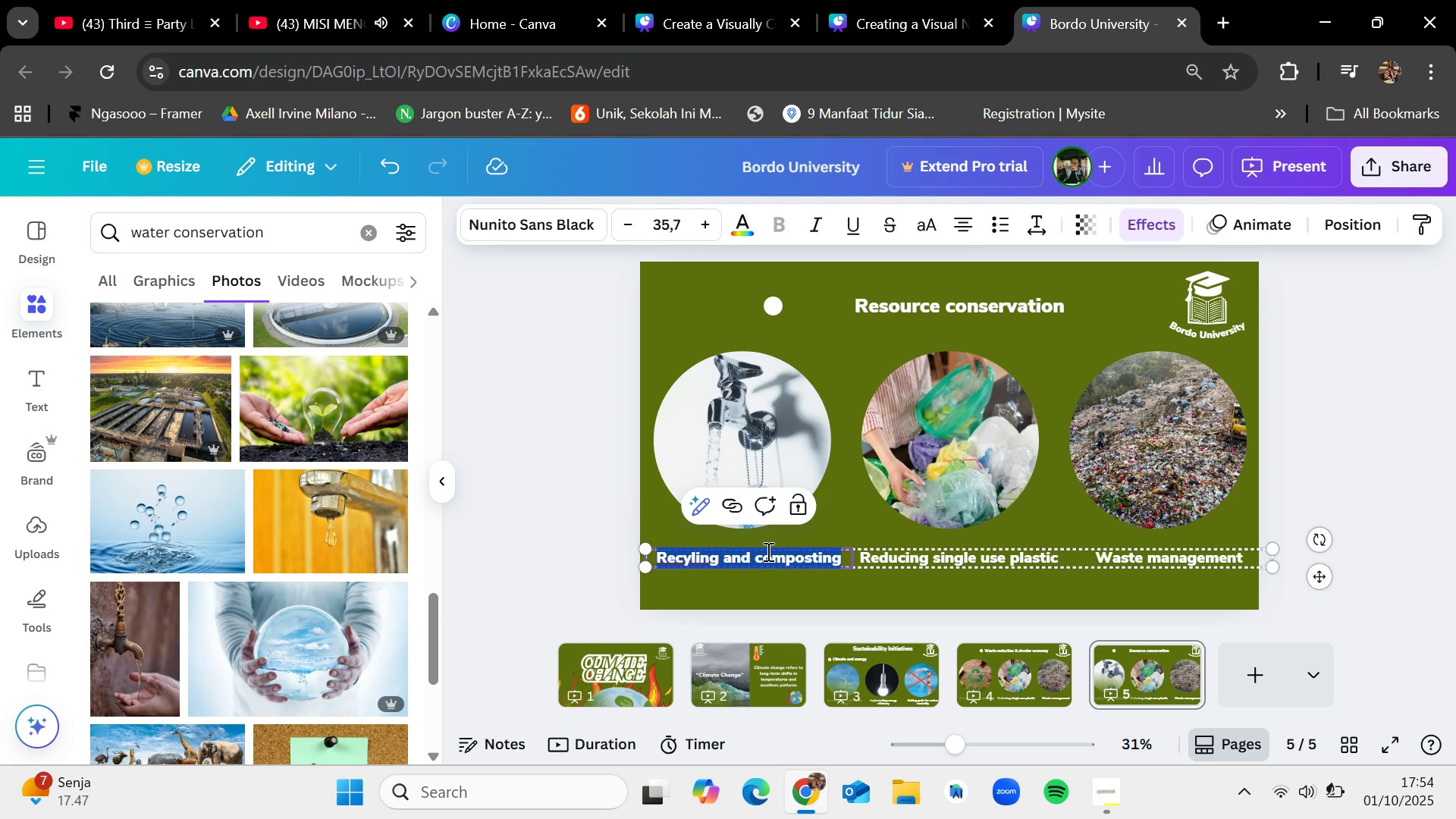 
wait(5.8)
 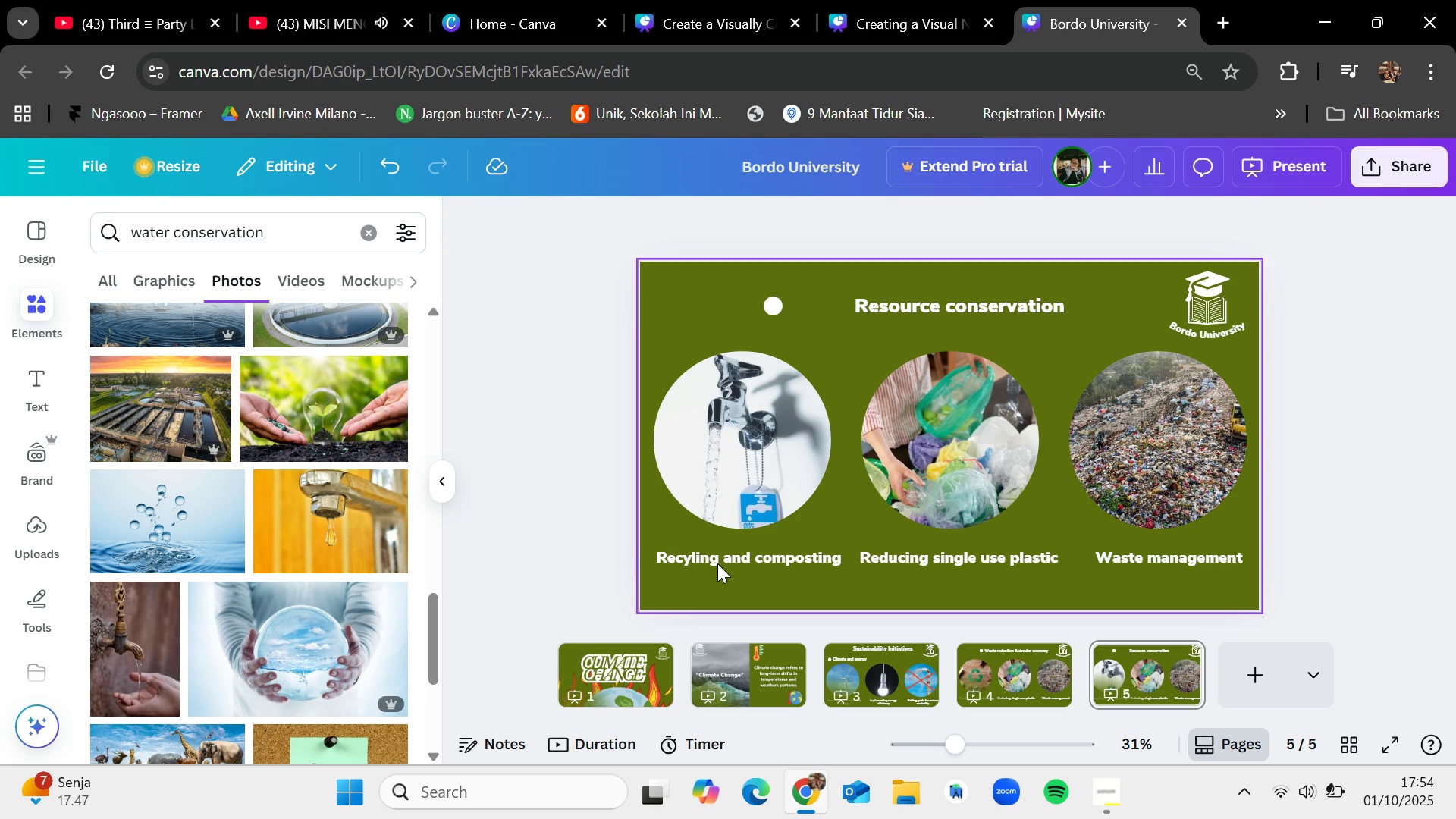 
key(Backspace)
type(Water conservation)
 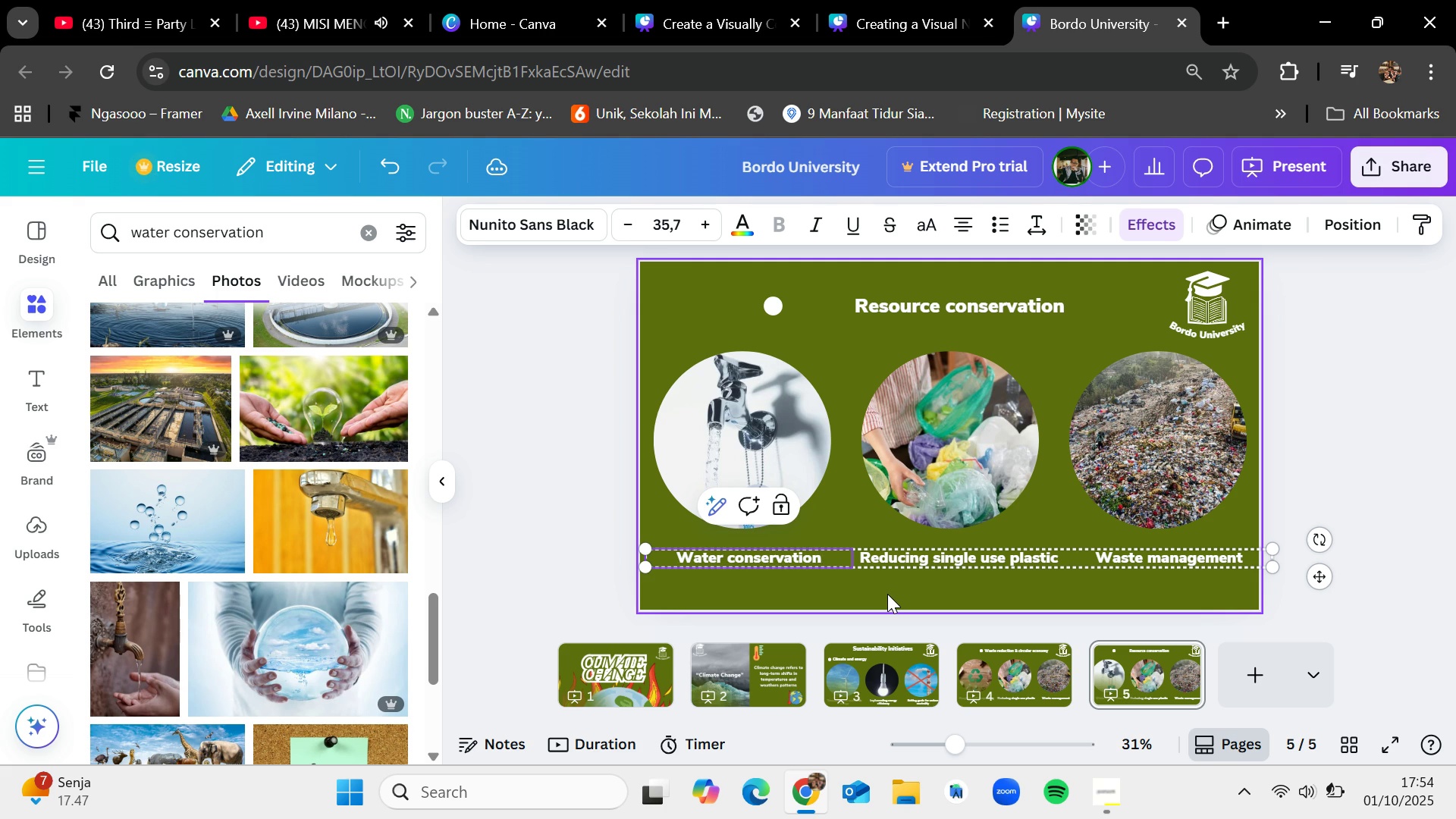 
left_click([887, 594])
 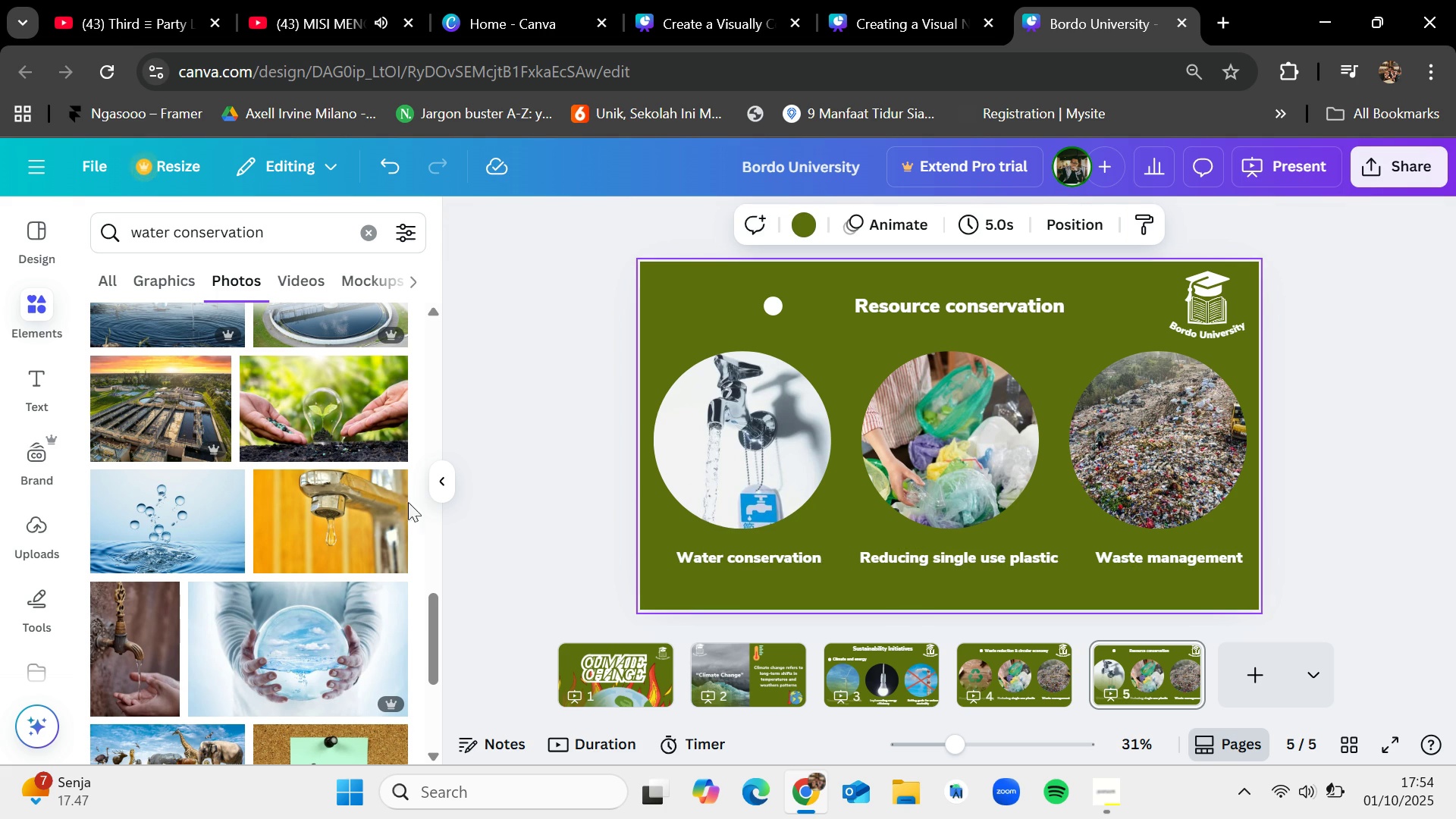 
mouse_move([375, 219])
 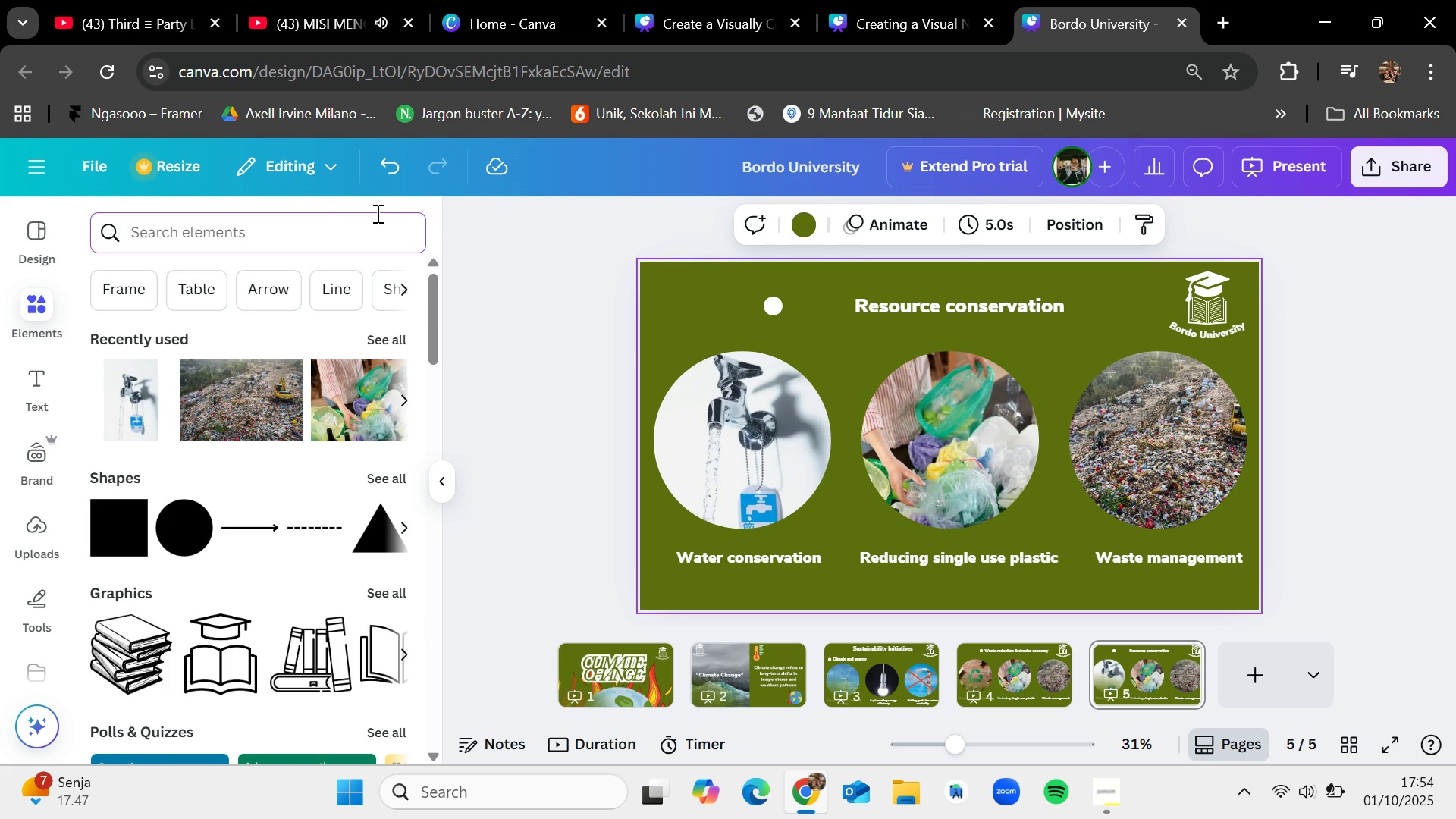 
wait(6.54)
 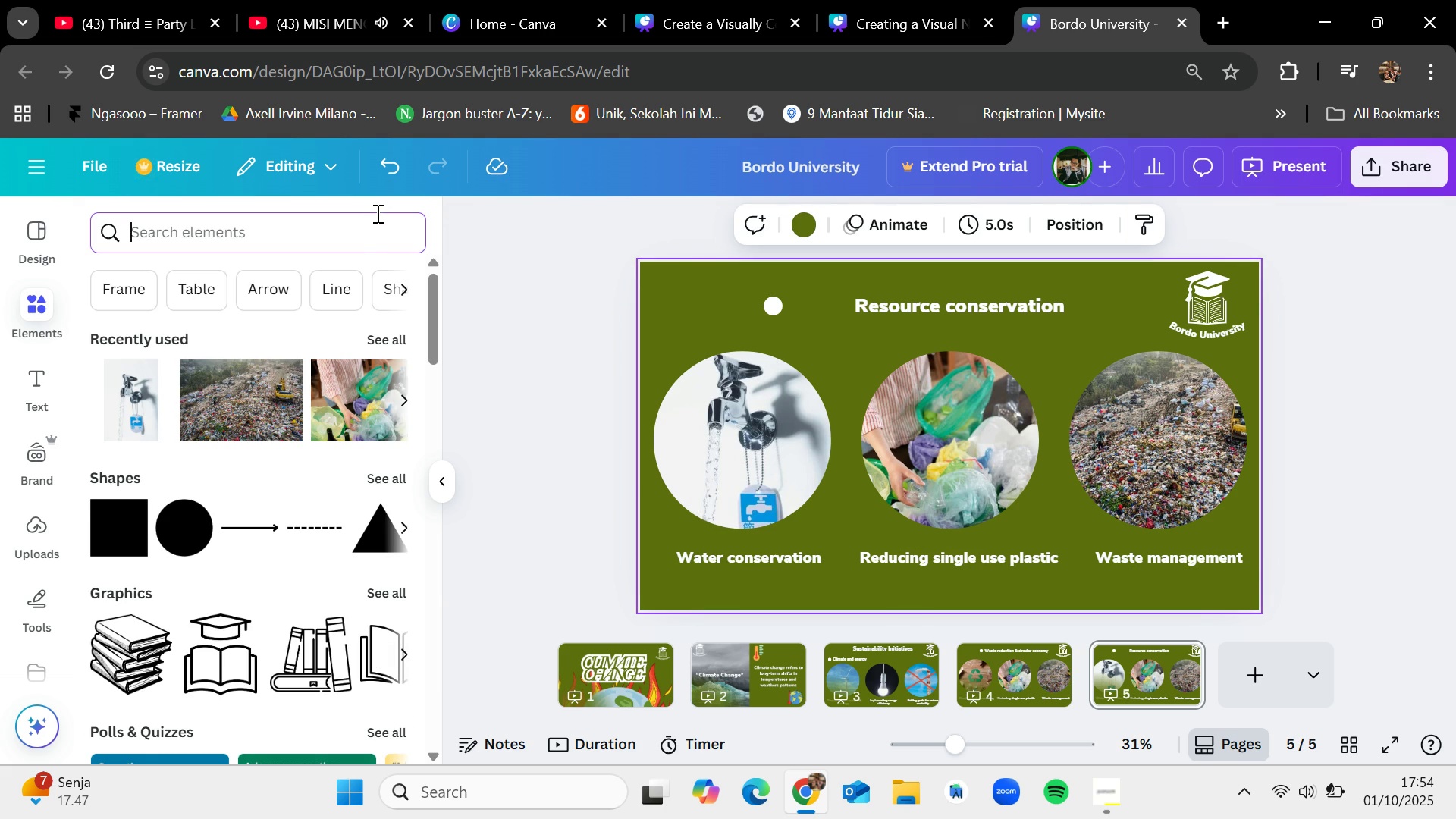 
type(sustai)
 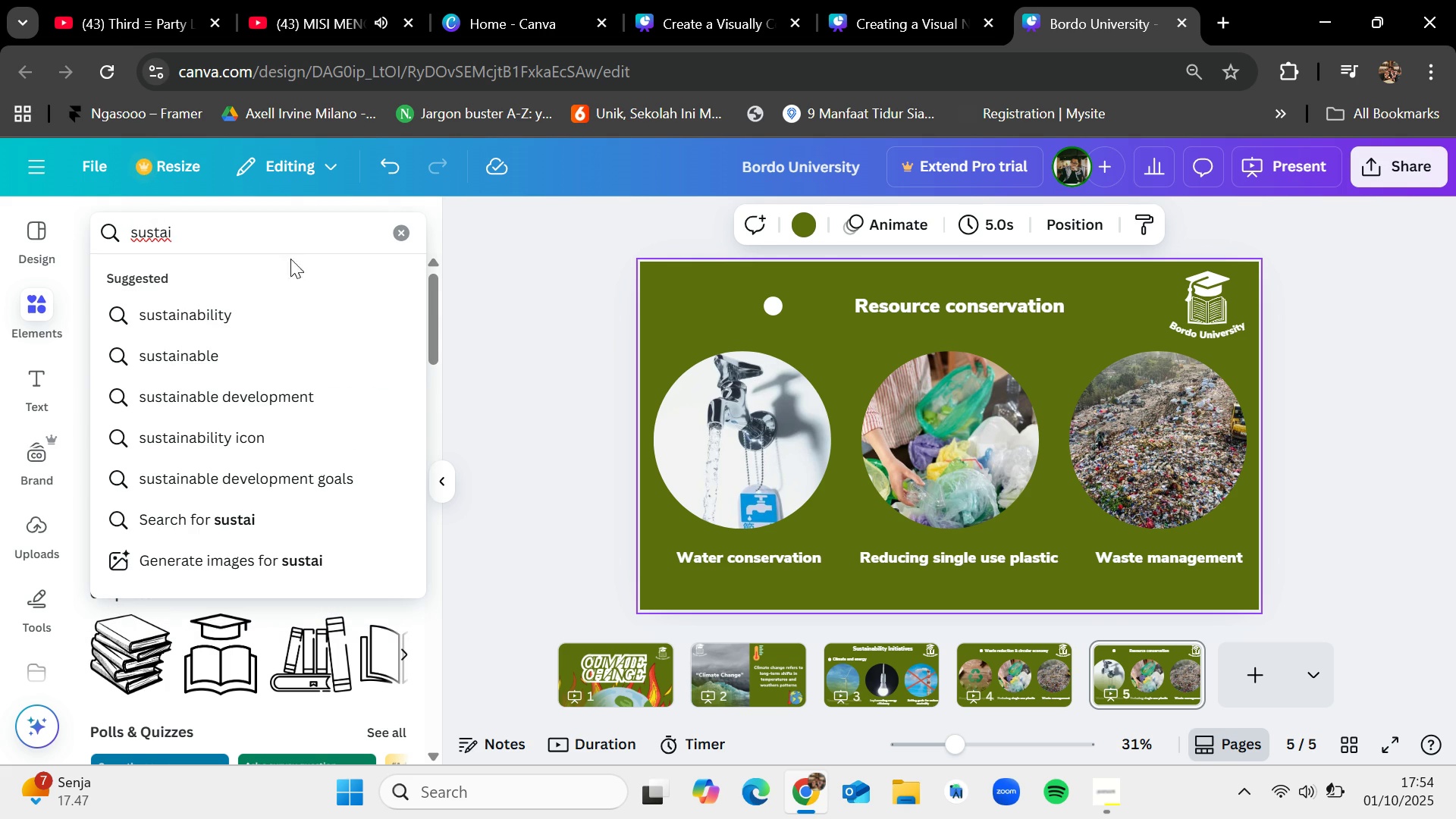 
left_click([230, 354])
 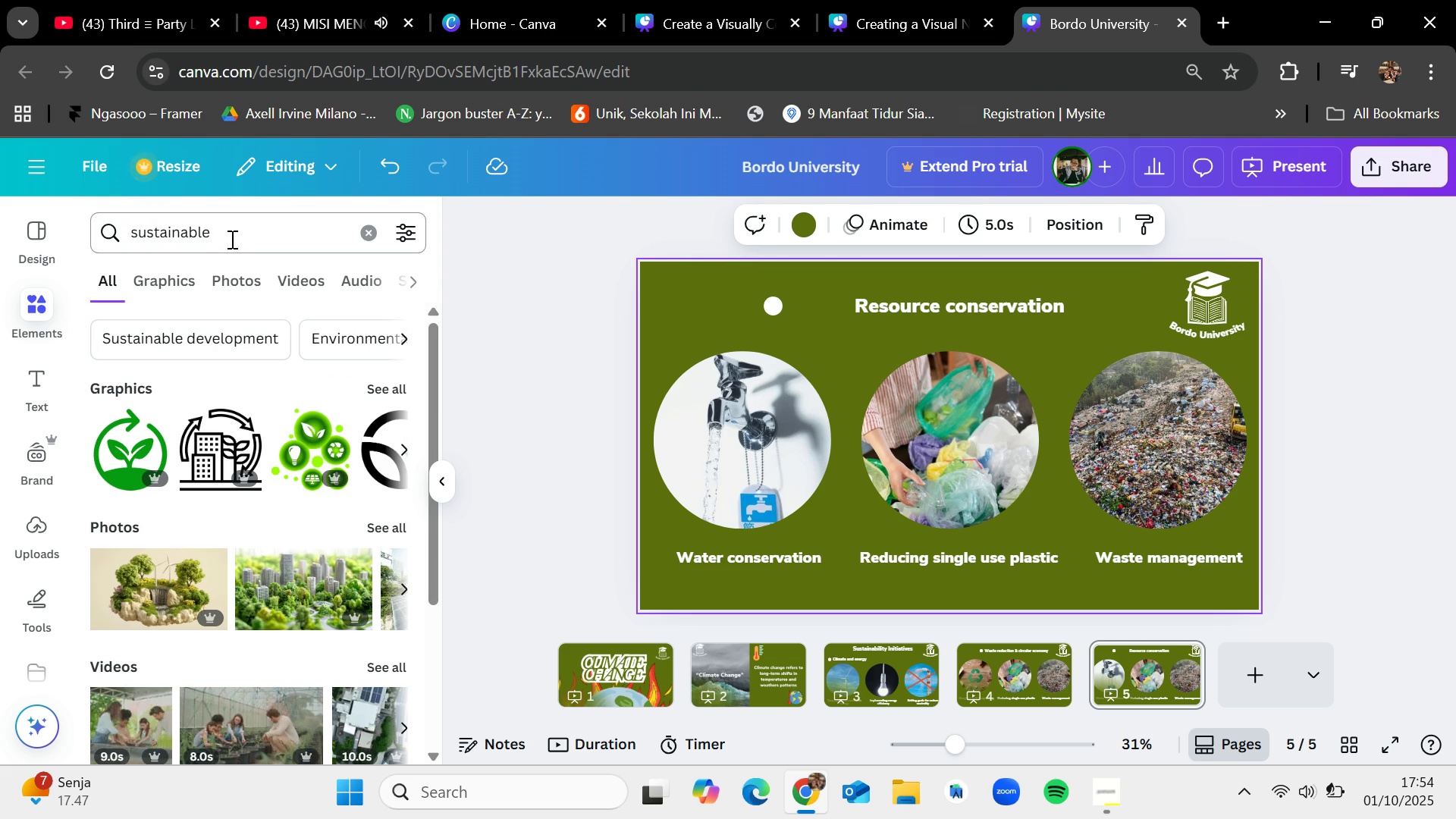 
left_click([231, 239])
 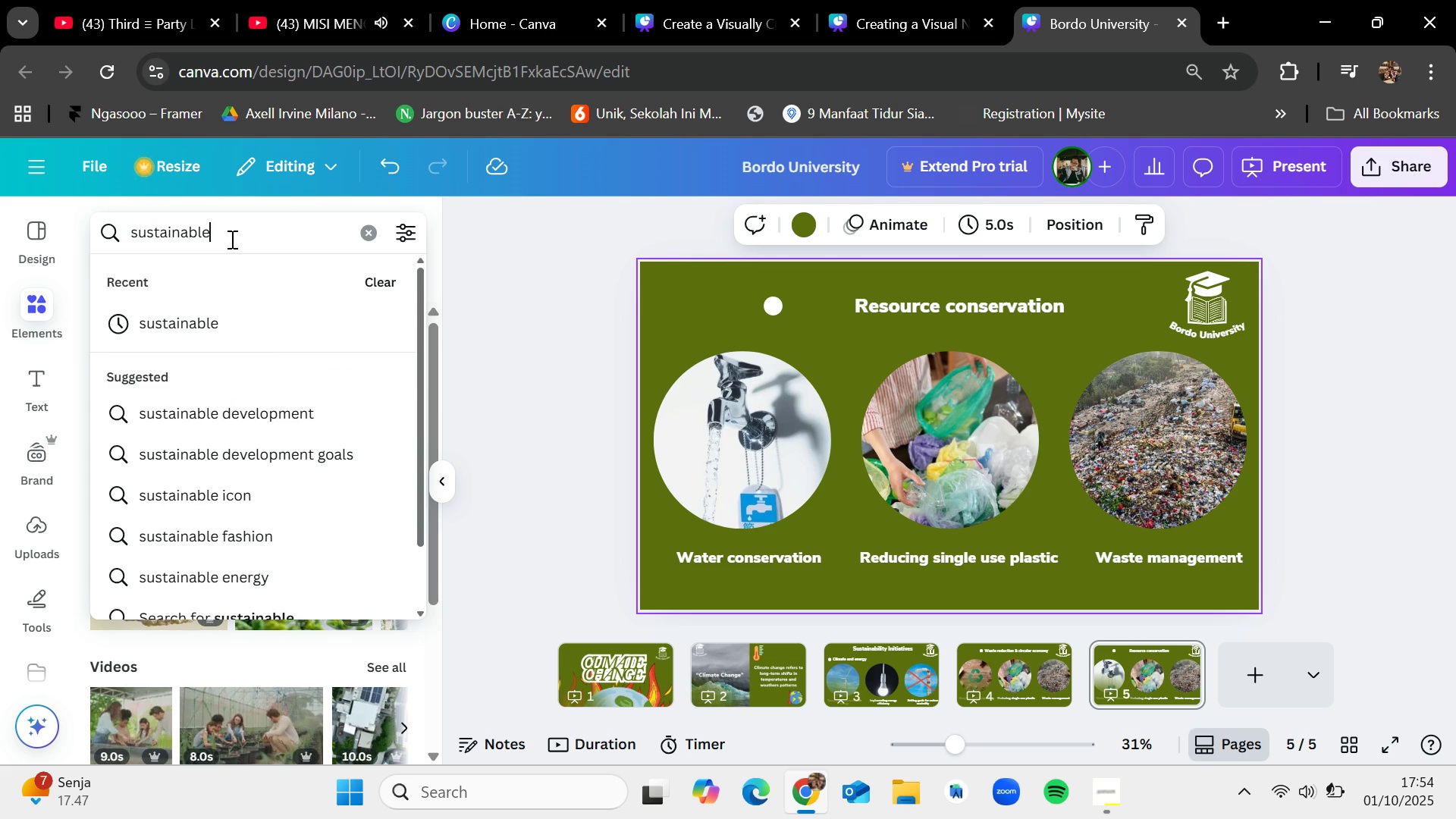 
type( sourcing)
 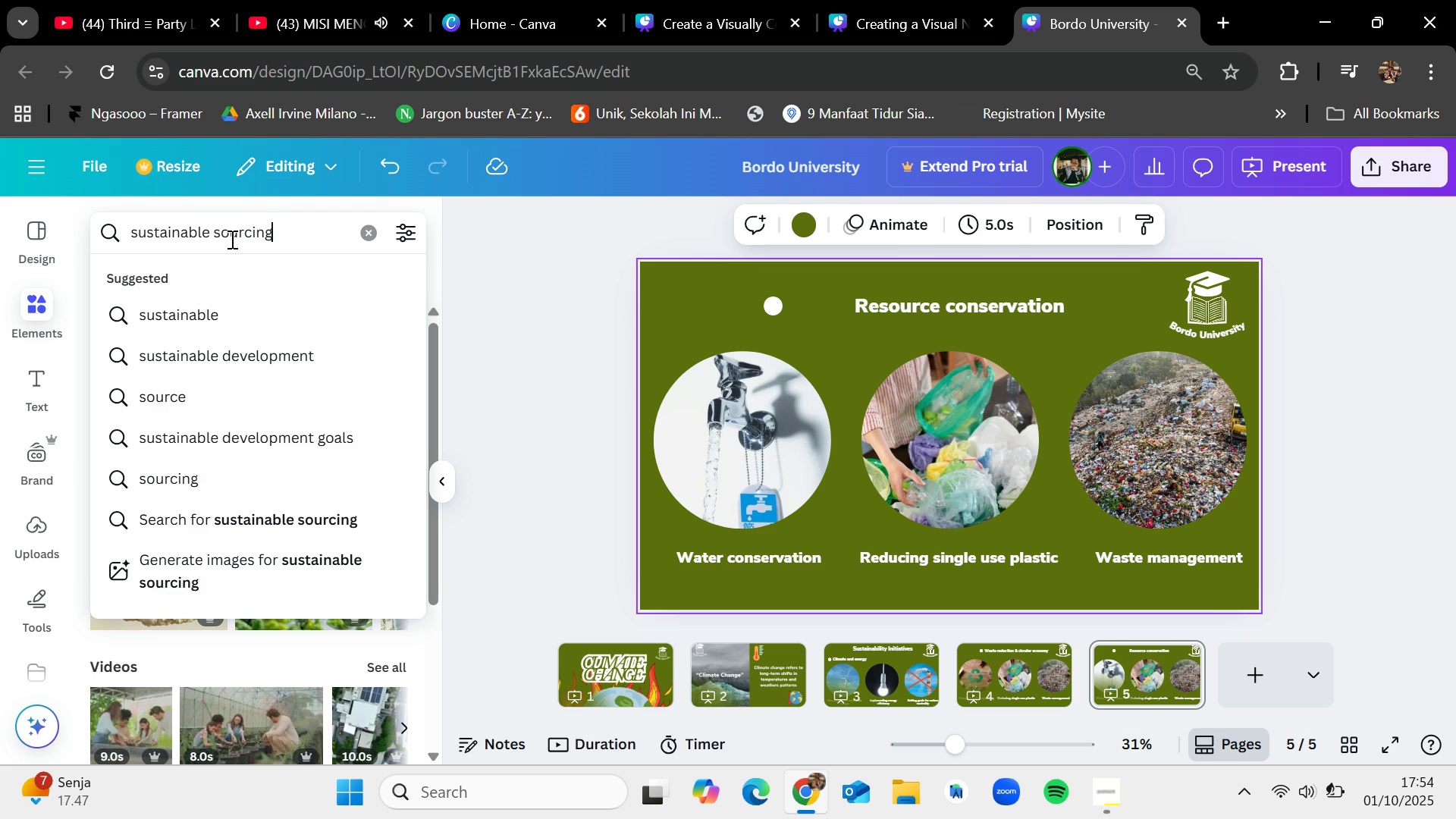 
key(Enter)
 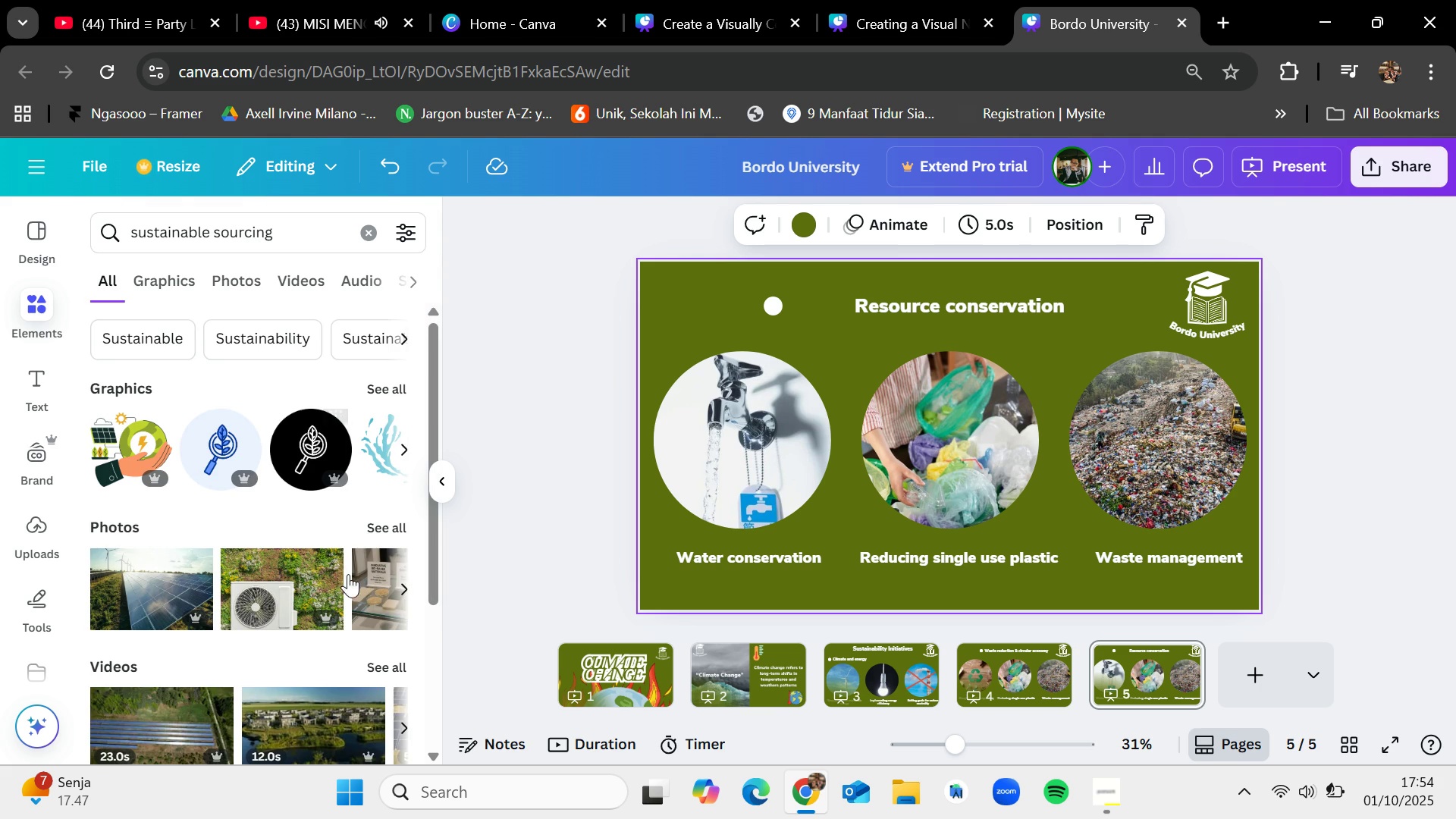 
left_click([381, 531])
 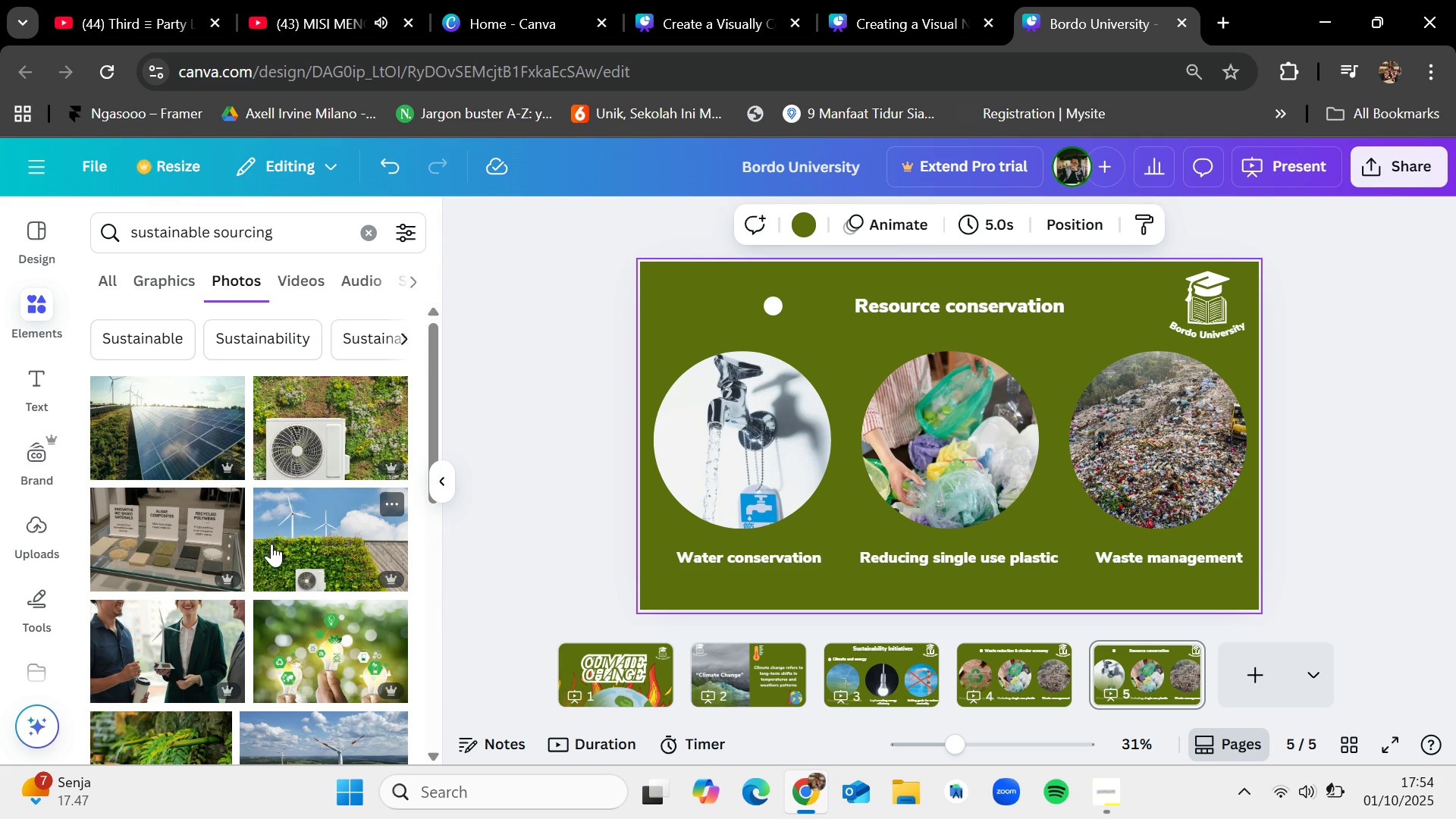 
scroll: coordinate [278, 558], scroll_direction: down, amount: 3.0
 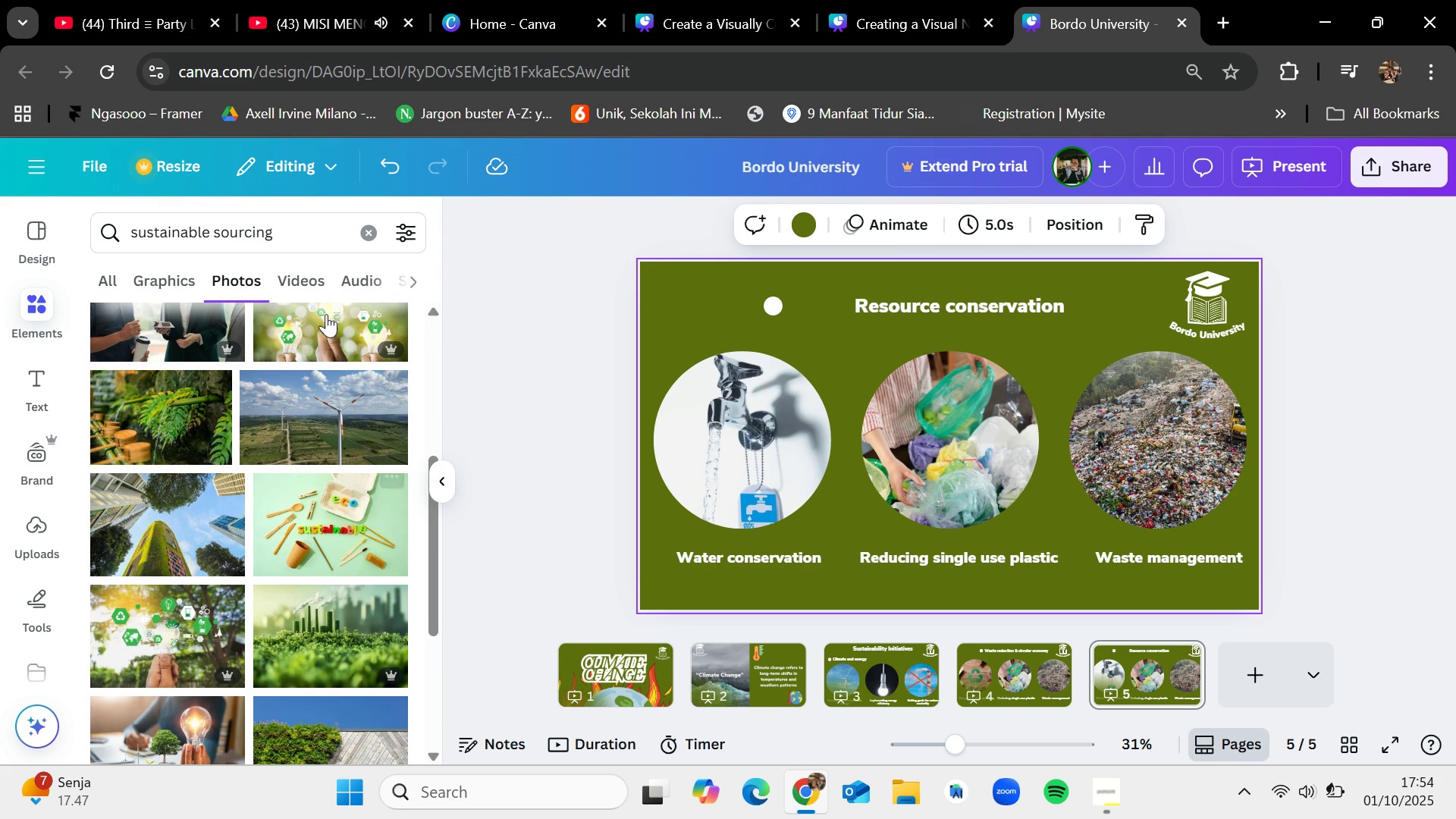 
left_click_drag(start_coordinate=[278, 231], to_coordinate=[217, 226])
 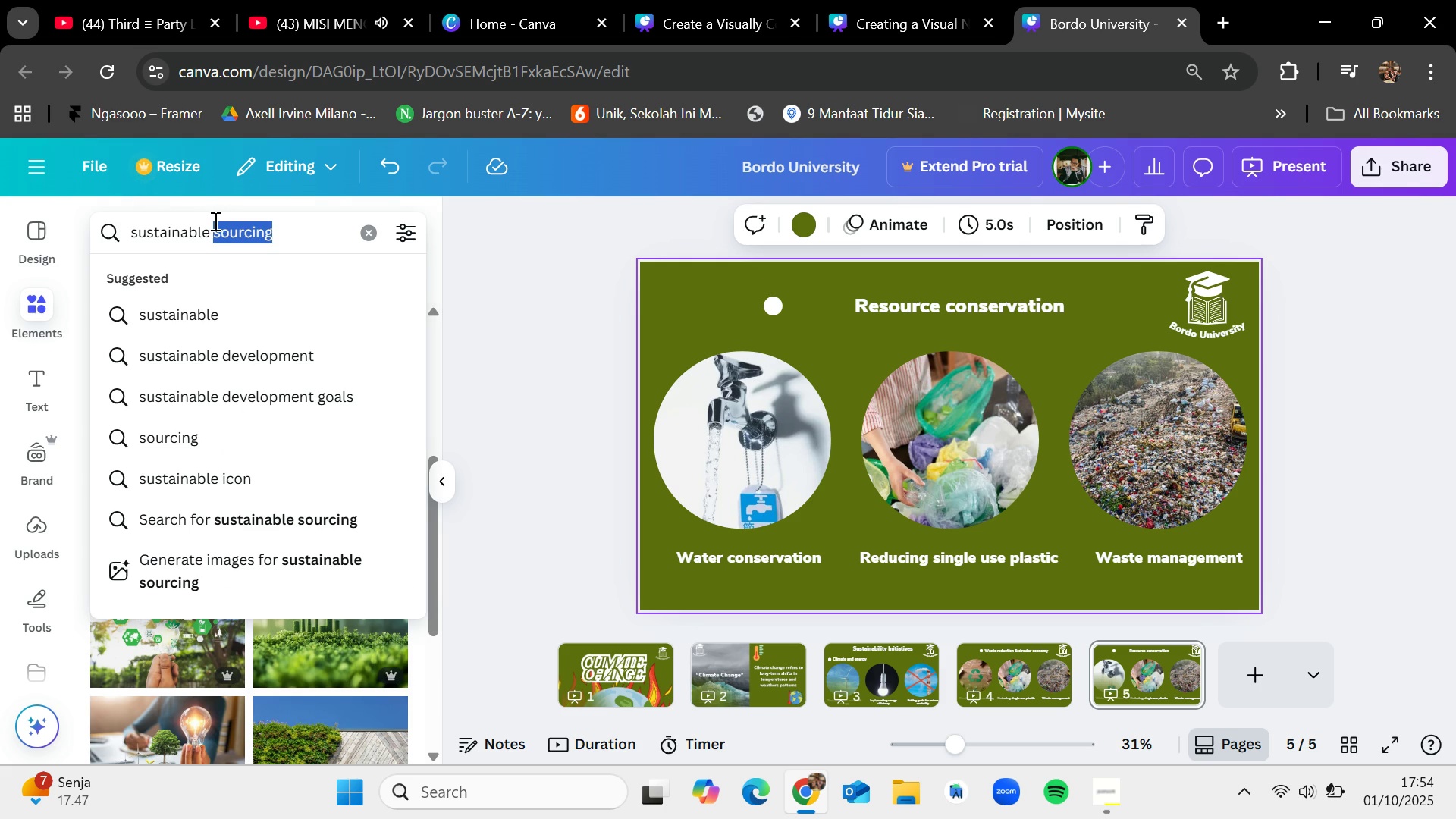 
key(Backspace)
 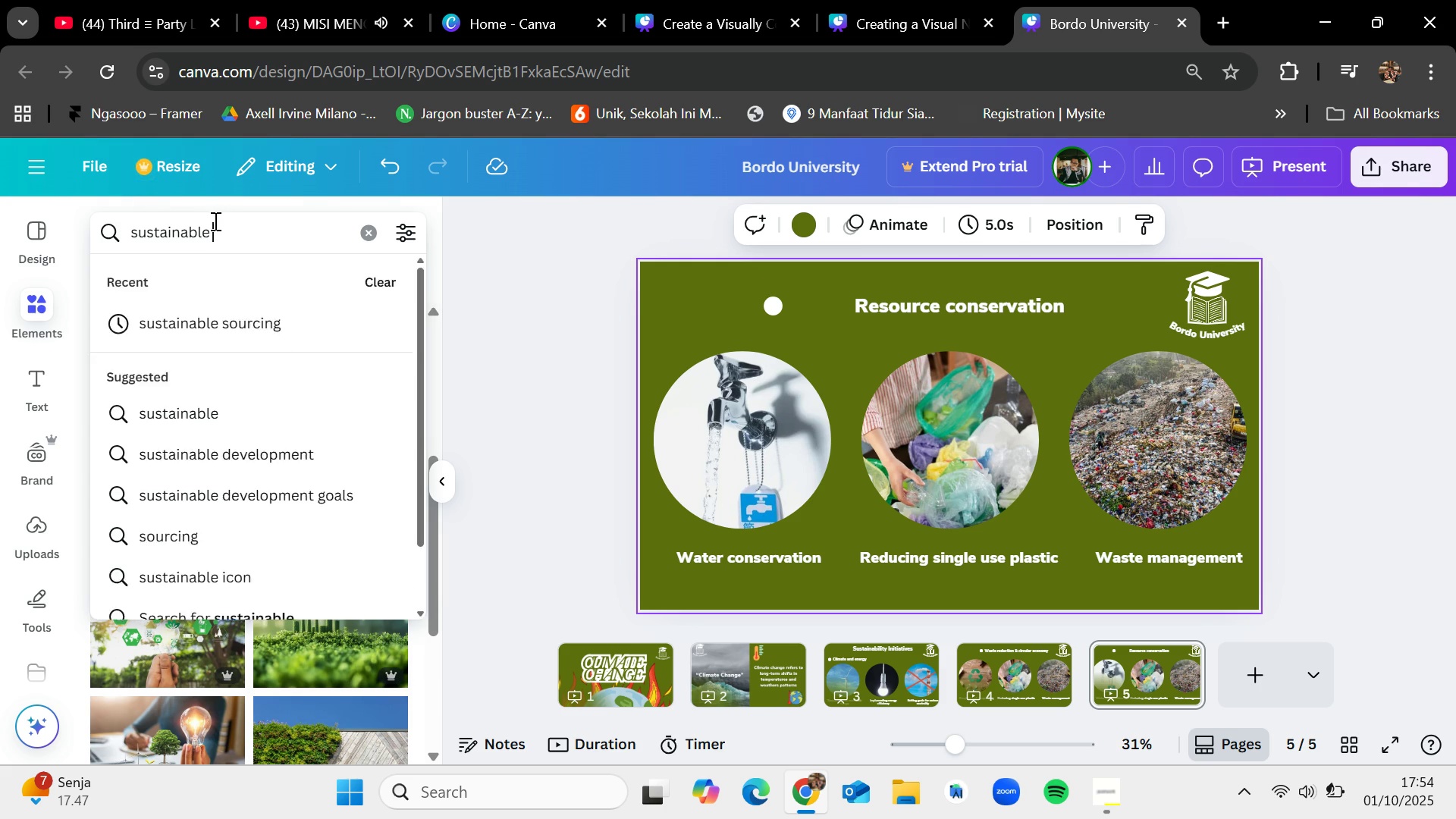 
key(Enter)
 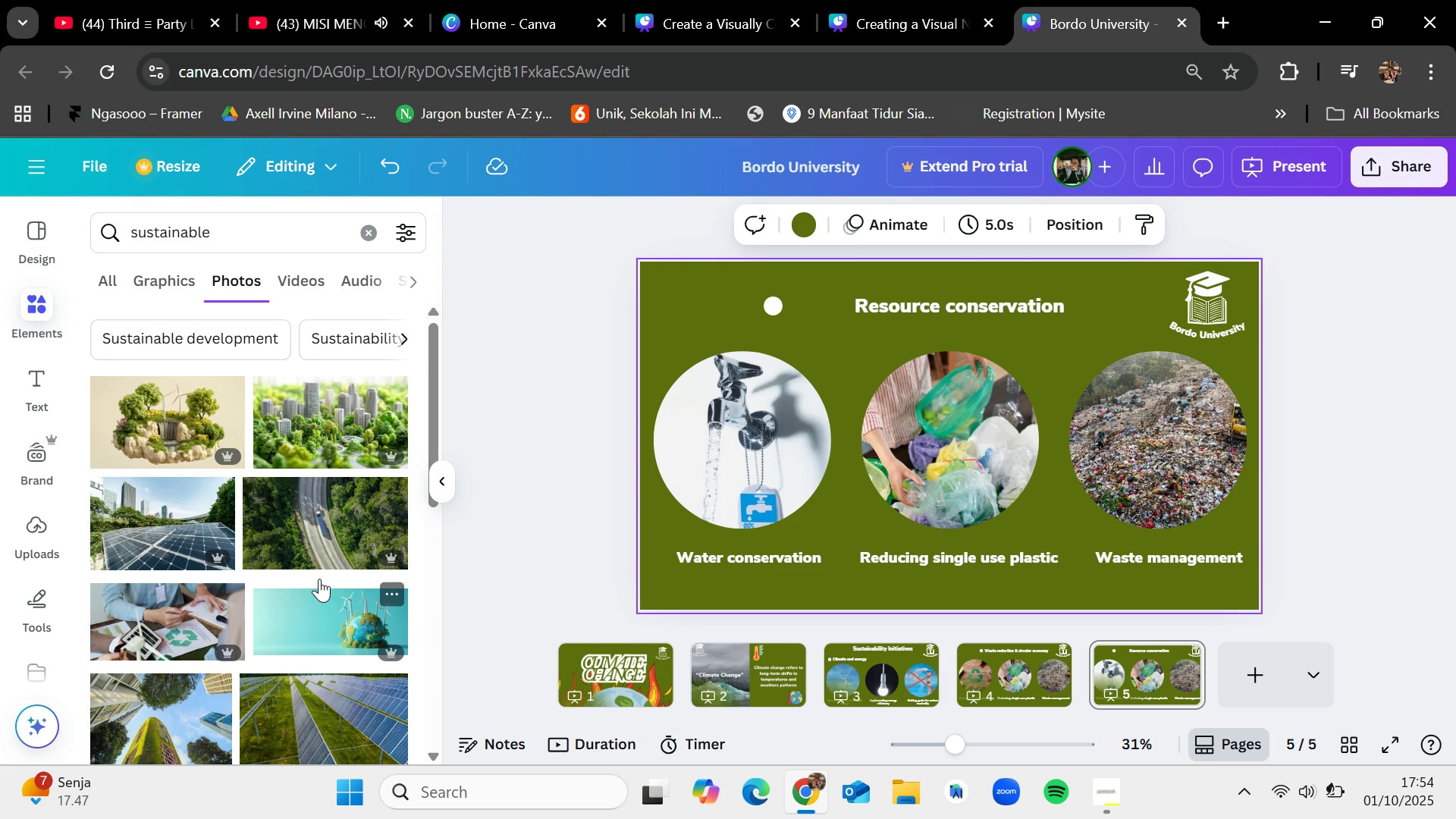 
scroll: coordinate [319, 579], scroll_direction: down, amount: 2.0
 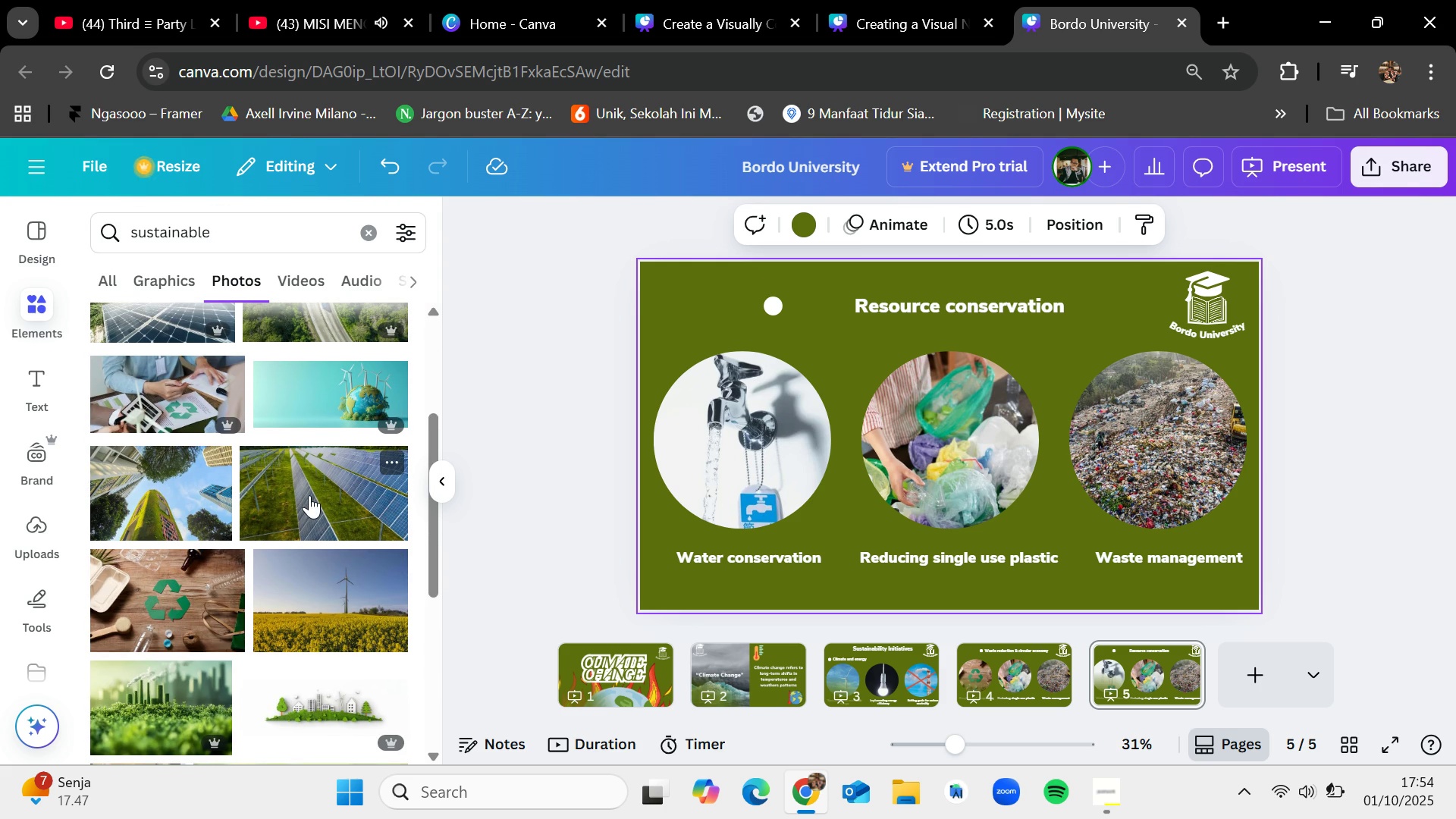 
left_click_drag(start_coordinate=[309, 496], to_coordinate=[946, 429])
 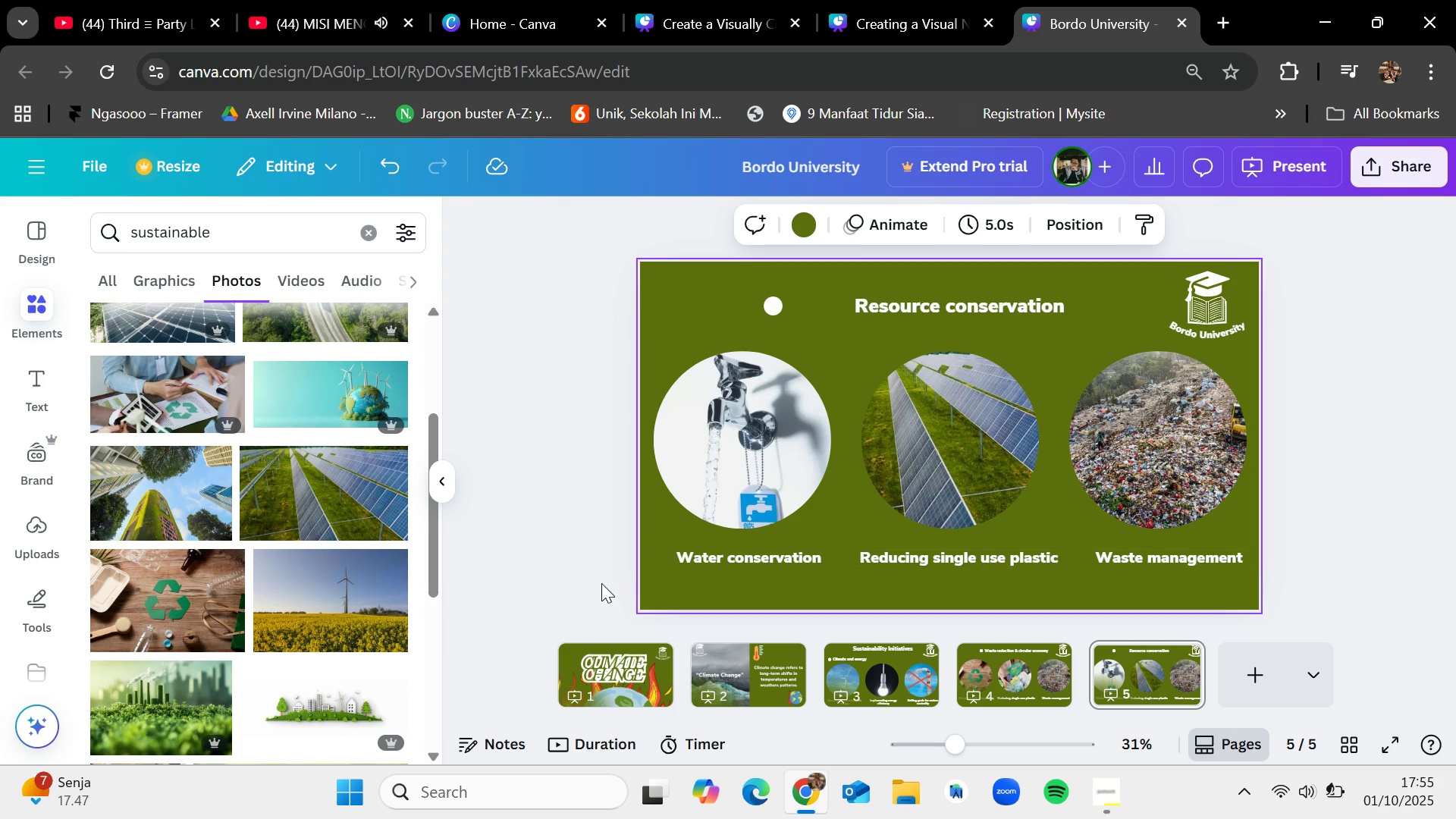 
scroll: coordinate [285, 609], scroll_direction: down, amount: 6.0
 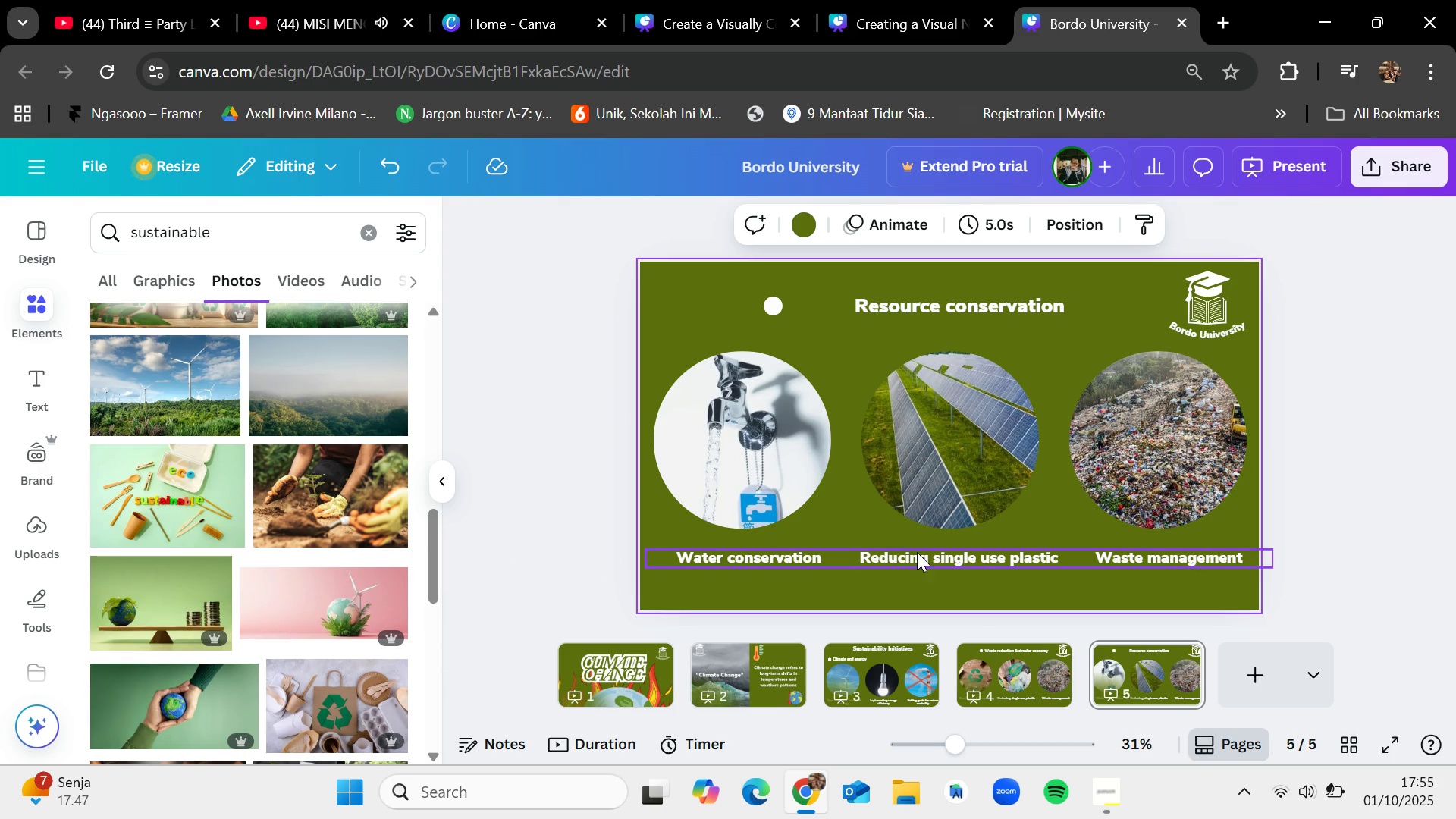 
double_click([918, 552])
 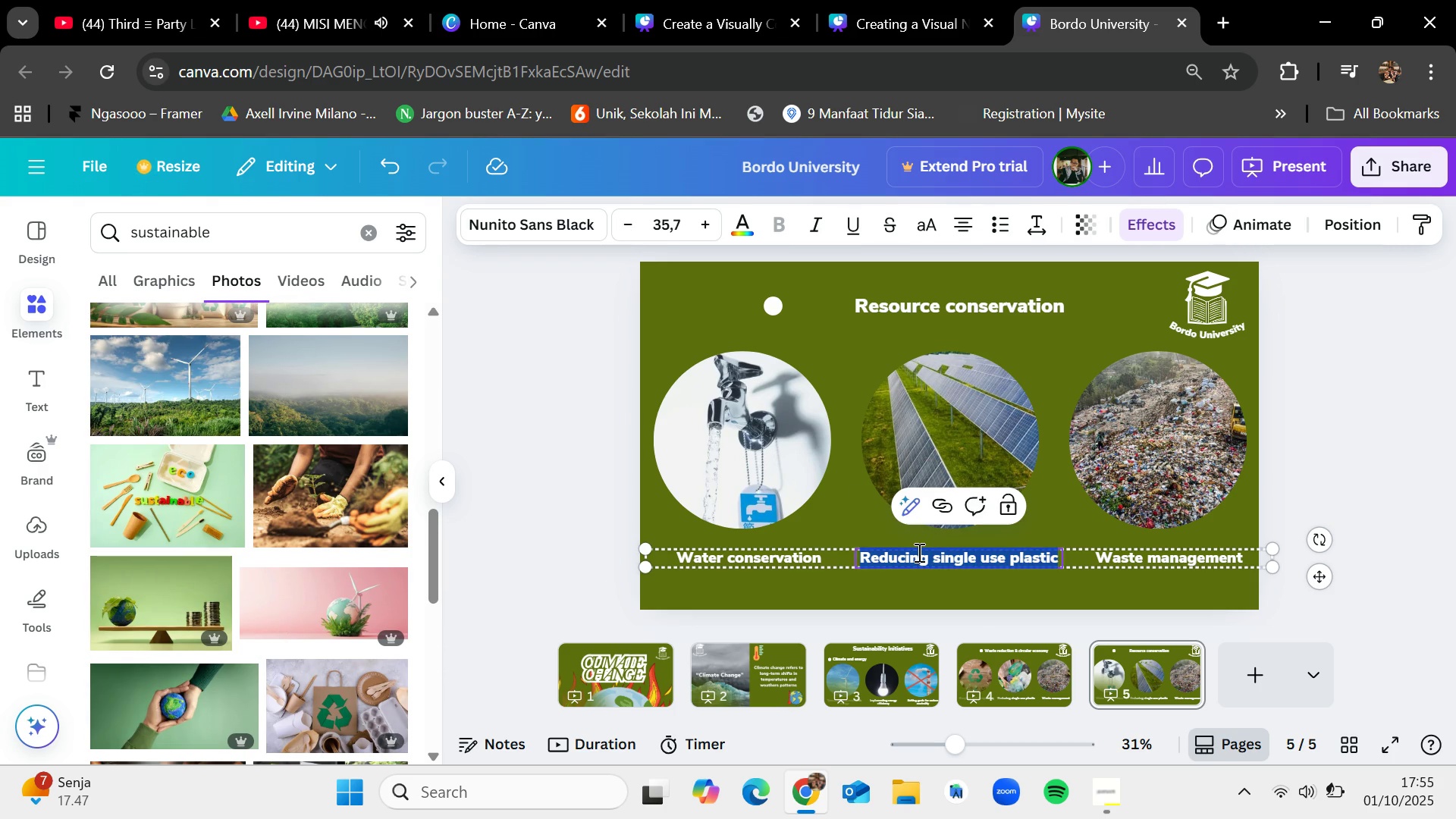 
key(Backspace)
type(Sustainable)
 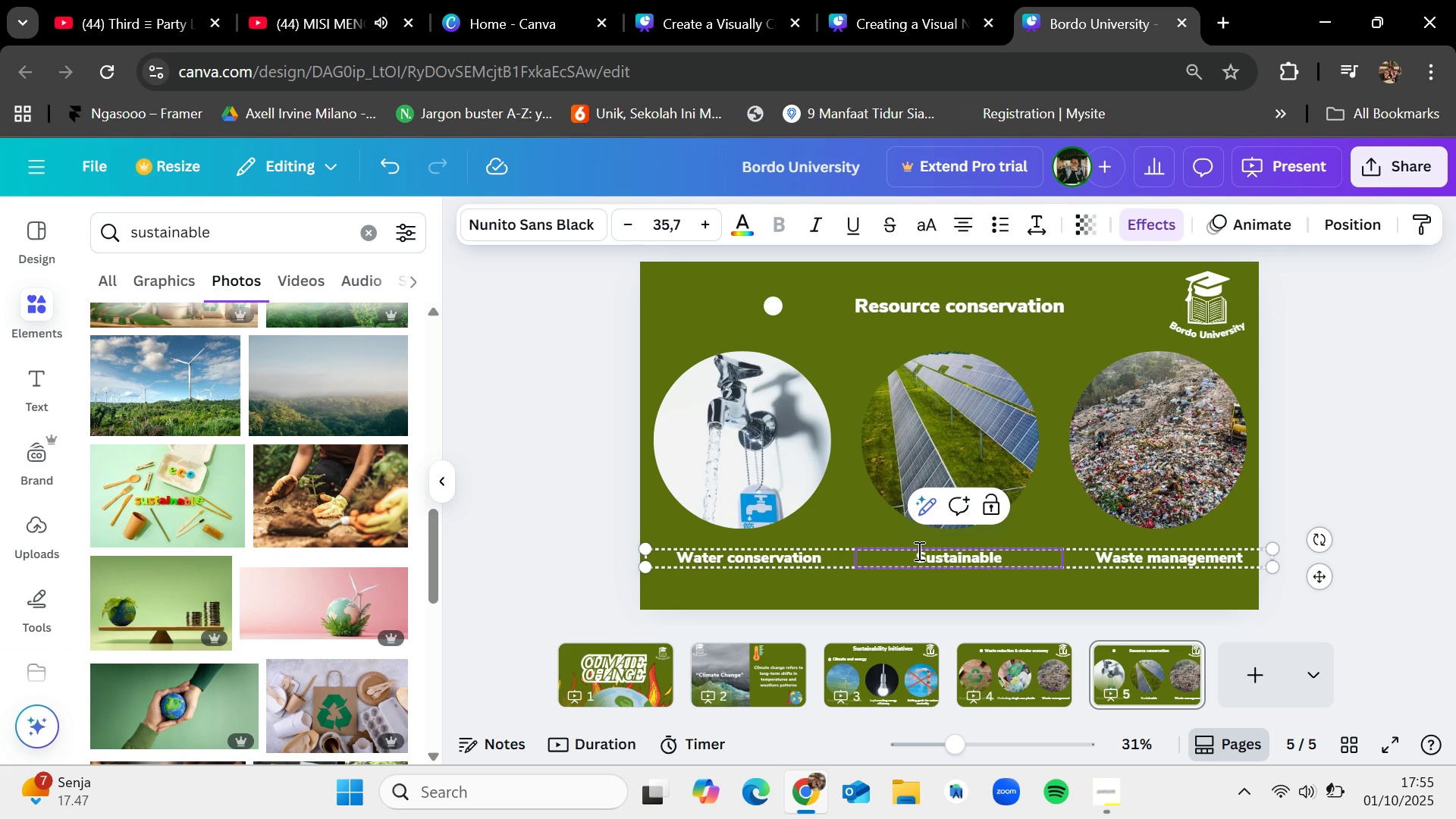 
wait(6.61)
 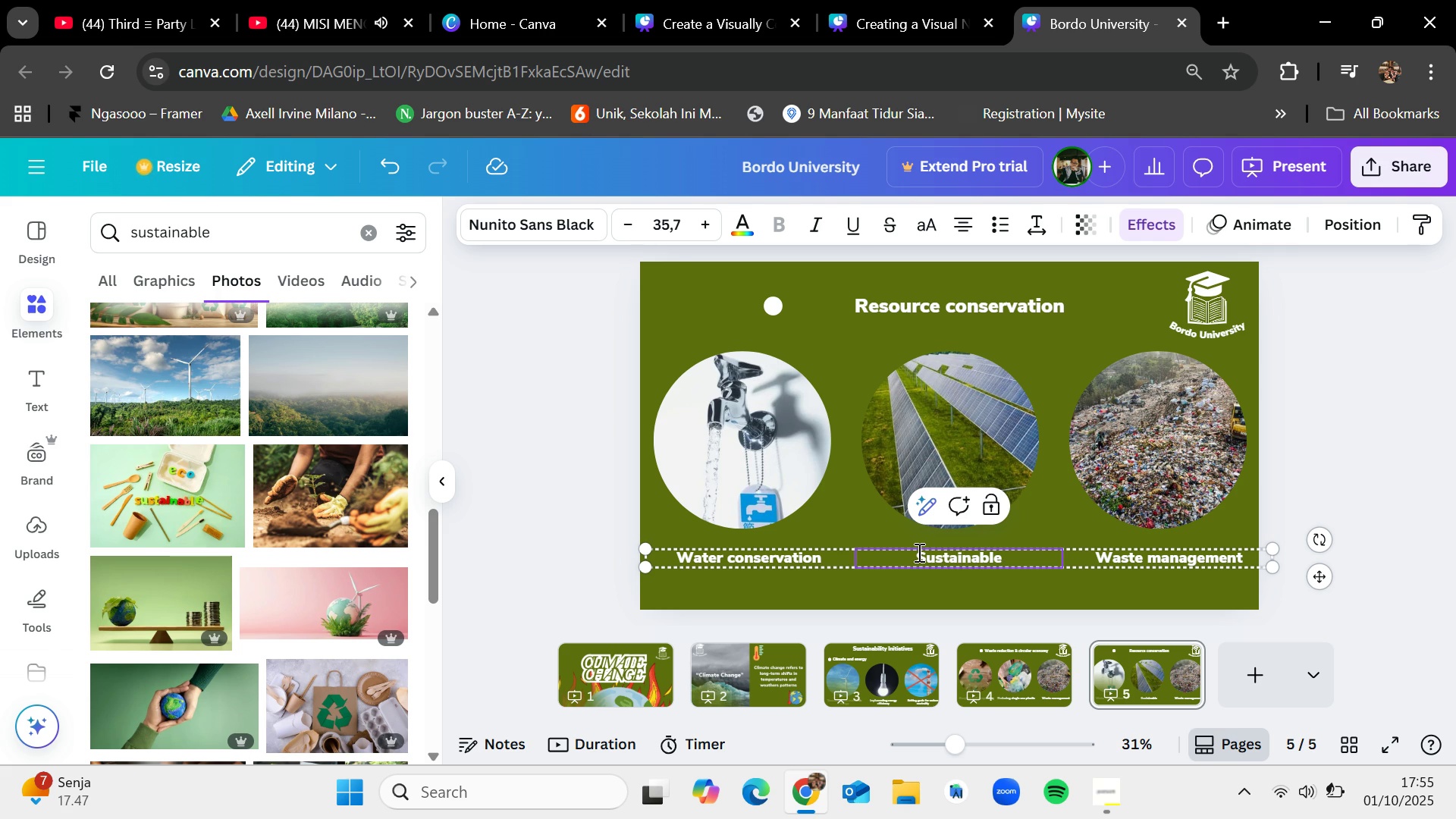 
type( sourcing)
 